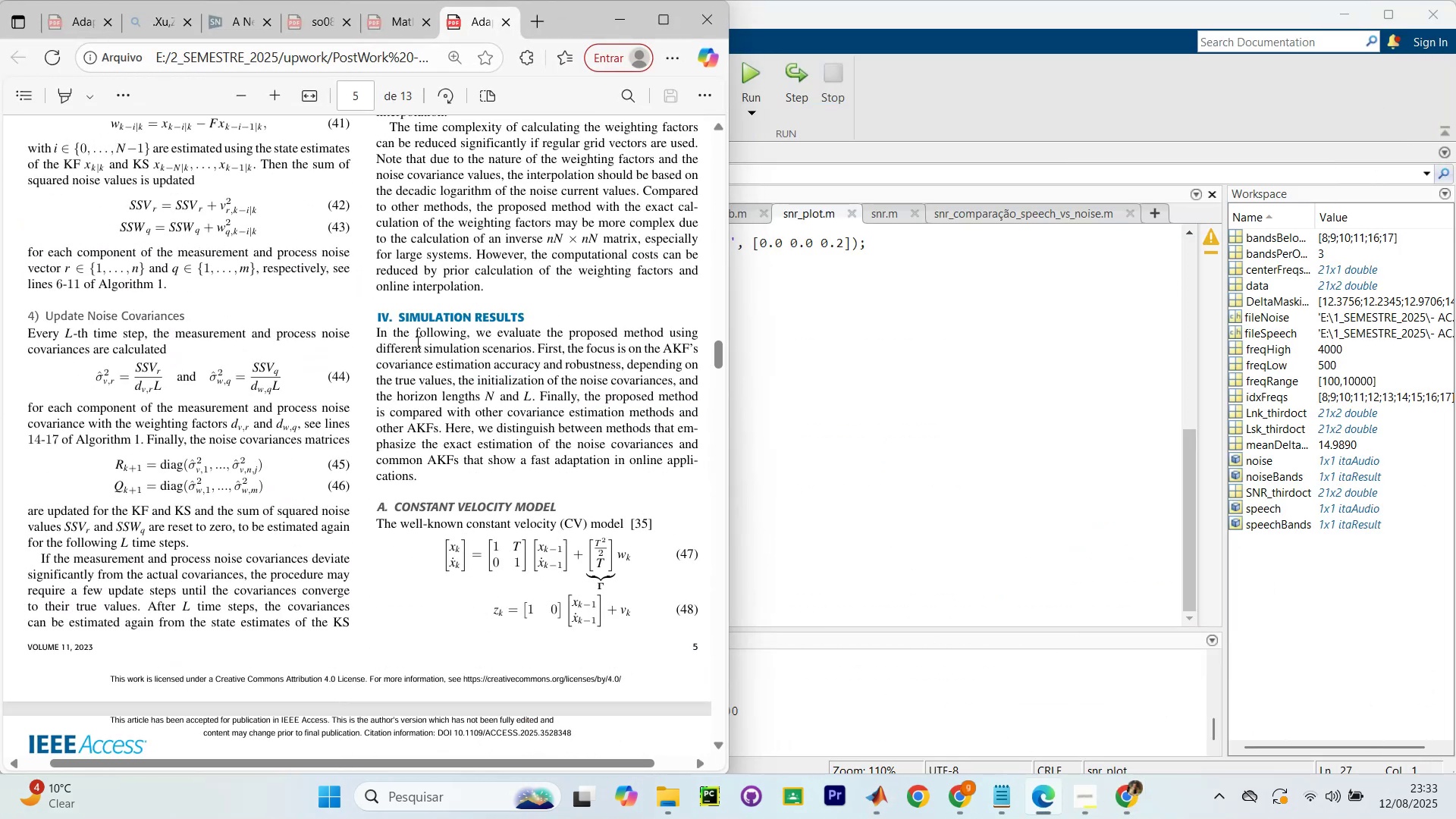 
key(Control+ControlLeft)
 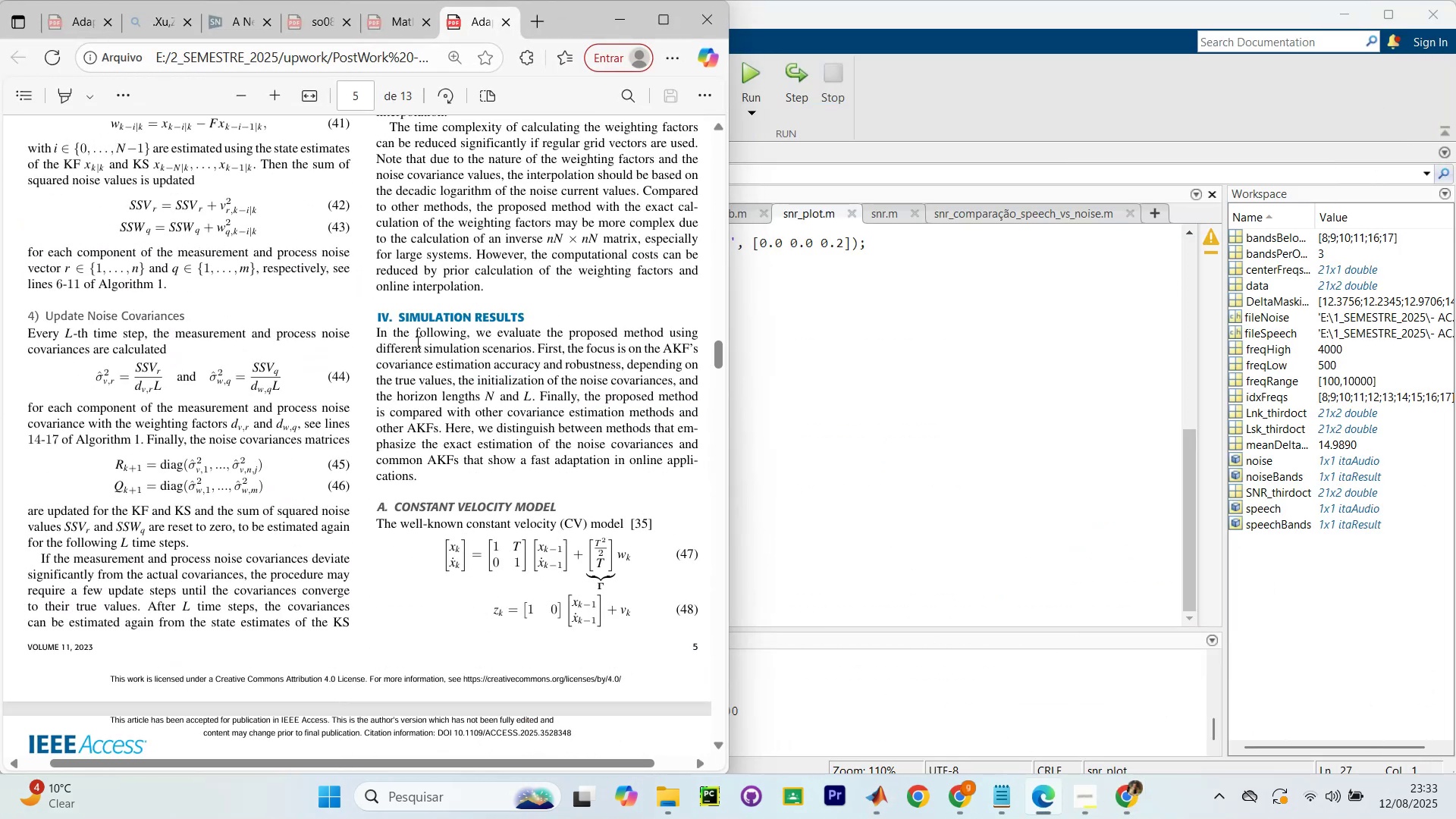 
key(Control+A)
 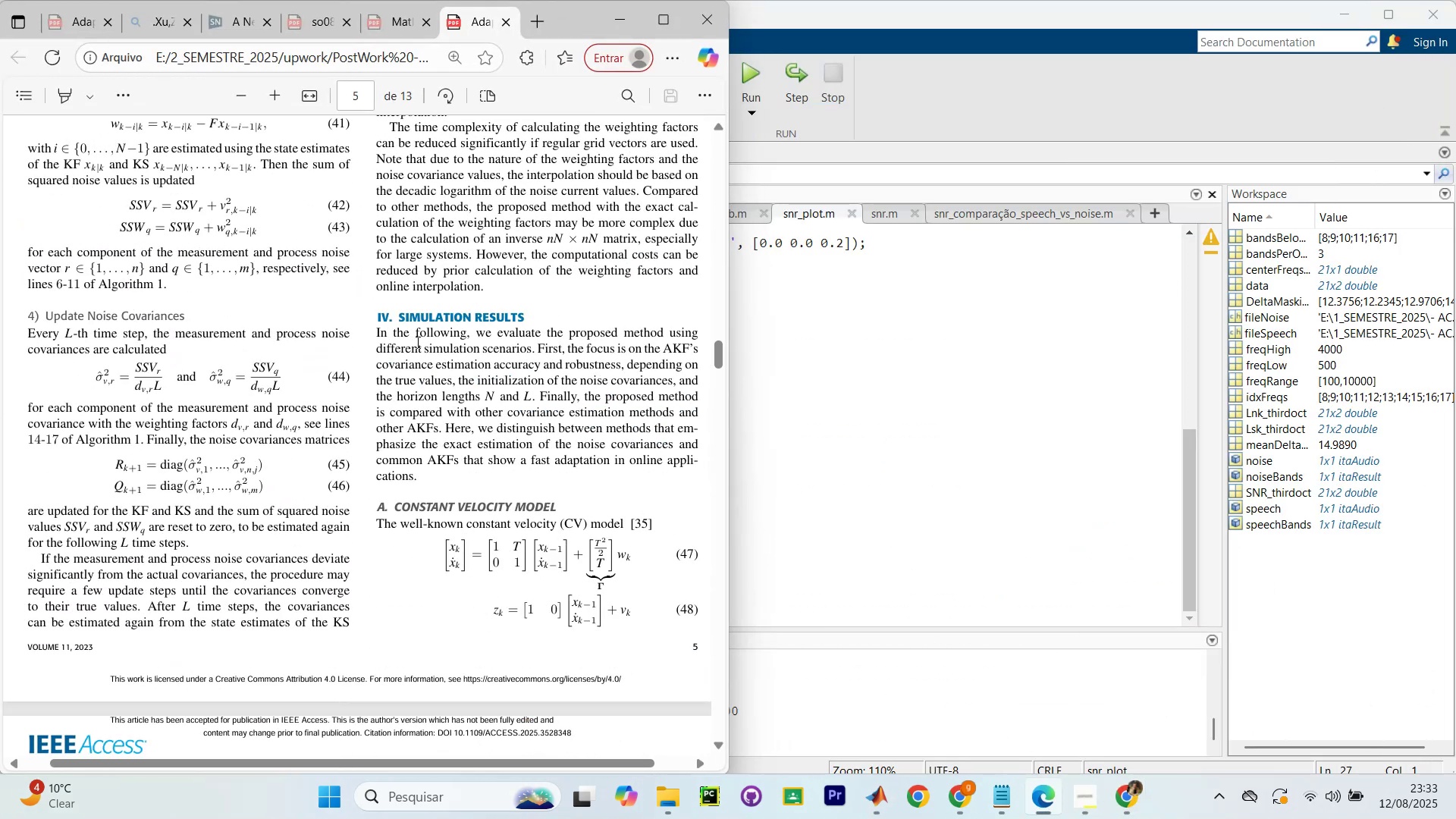 
key(Control+Backspace)
 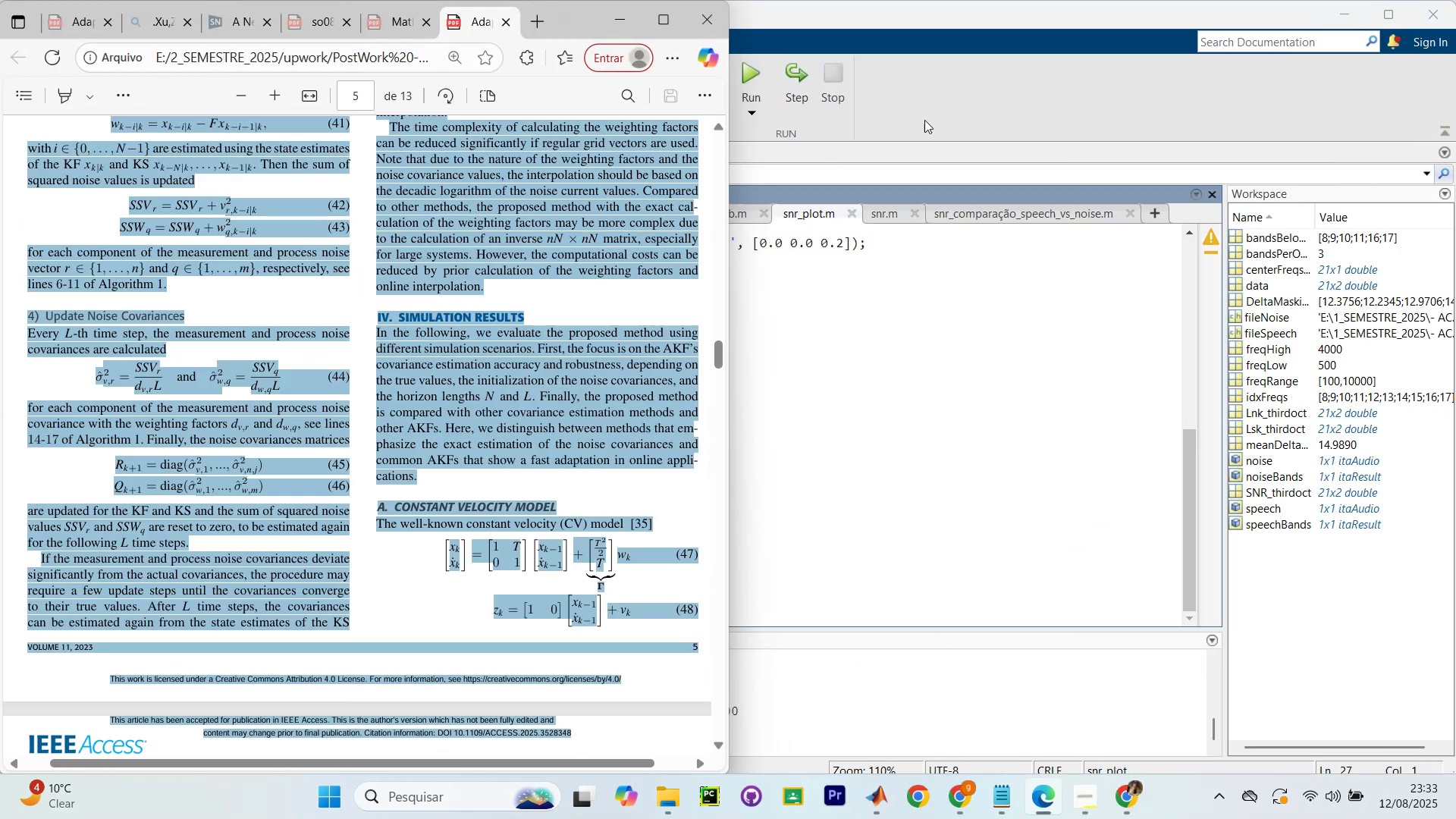 
left_click([1021, 479])
 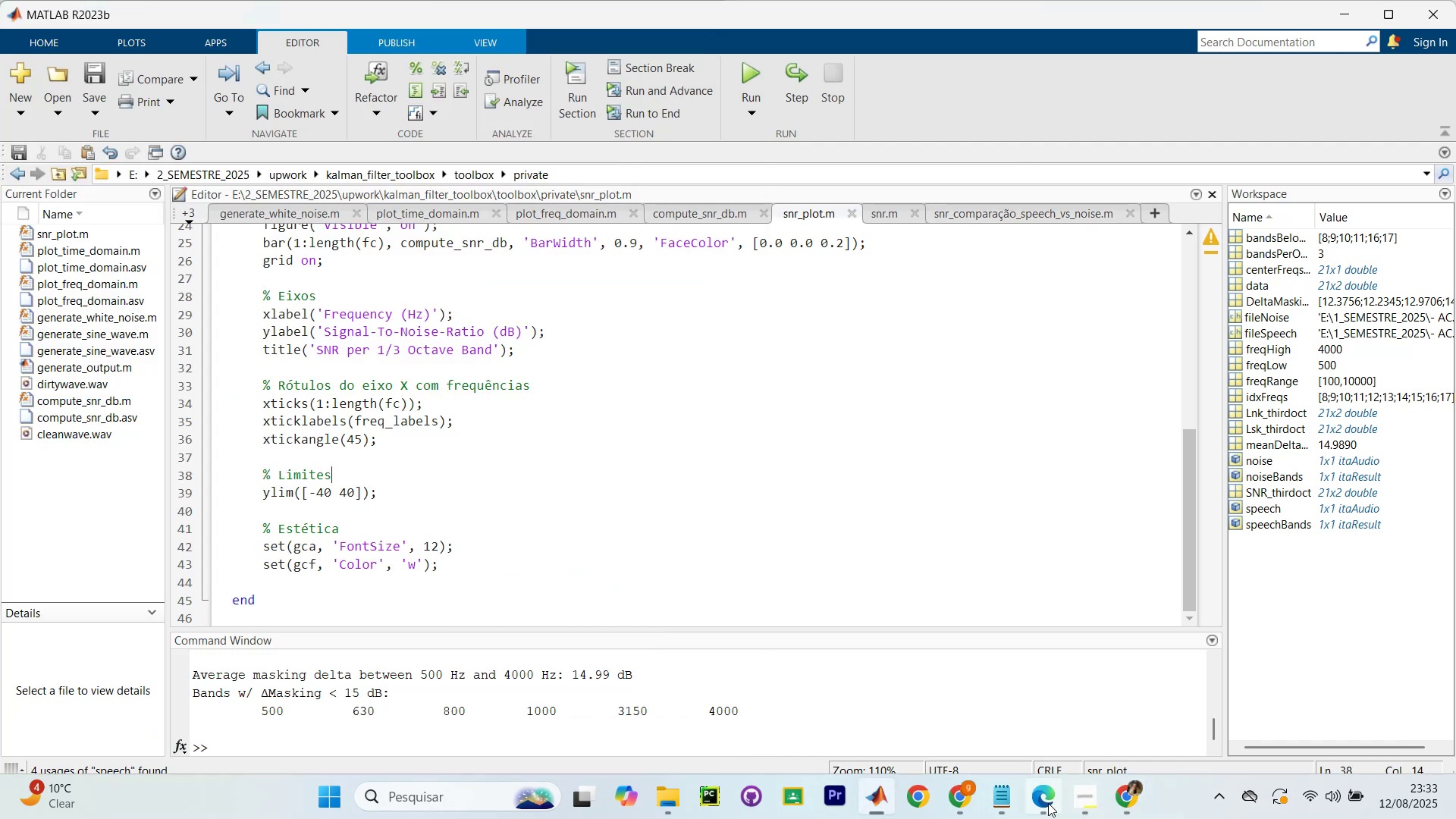 
left_click([1125, 794])
 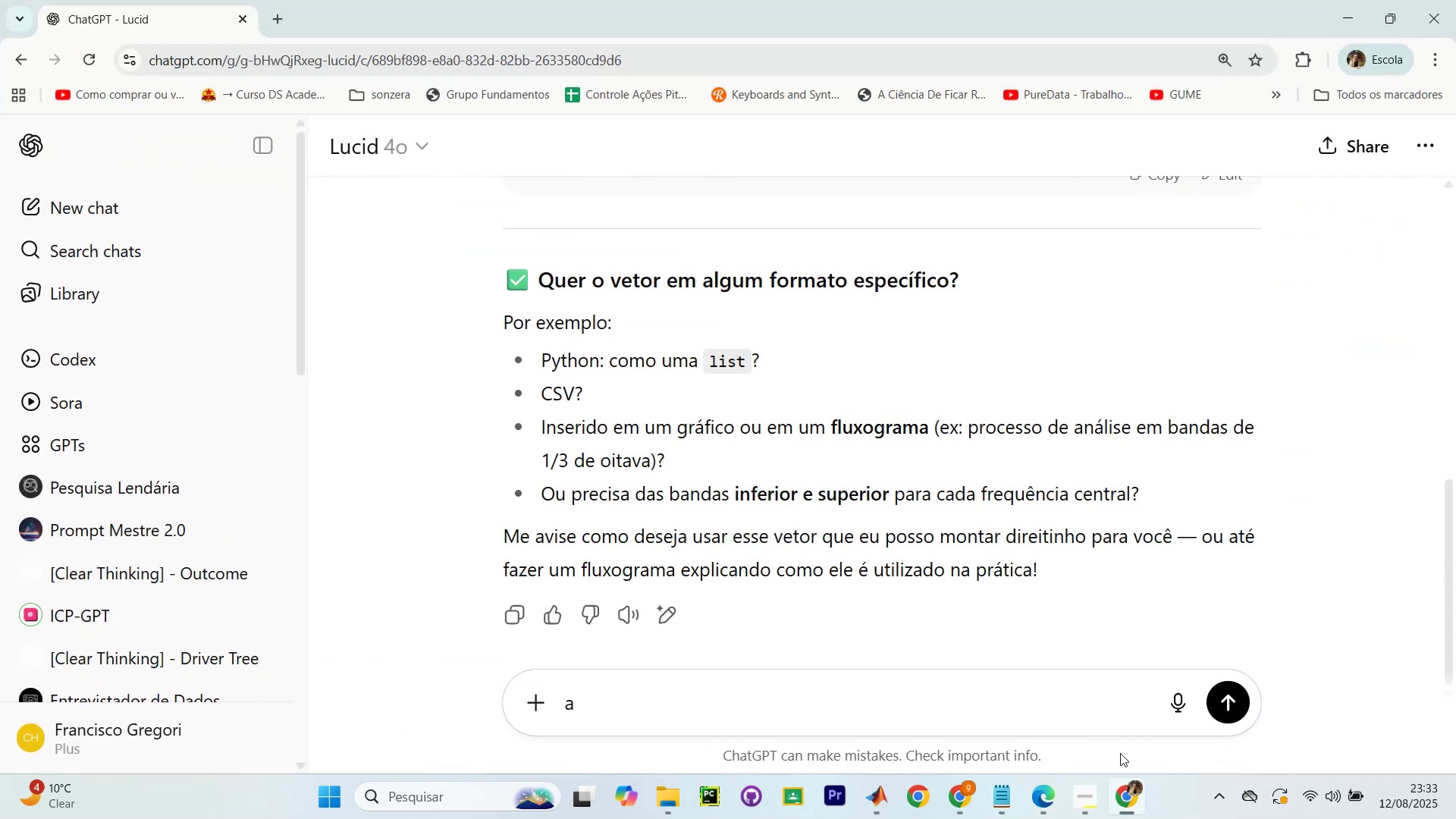 
left_click([968, 799])
 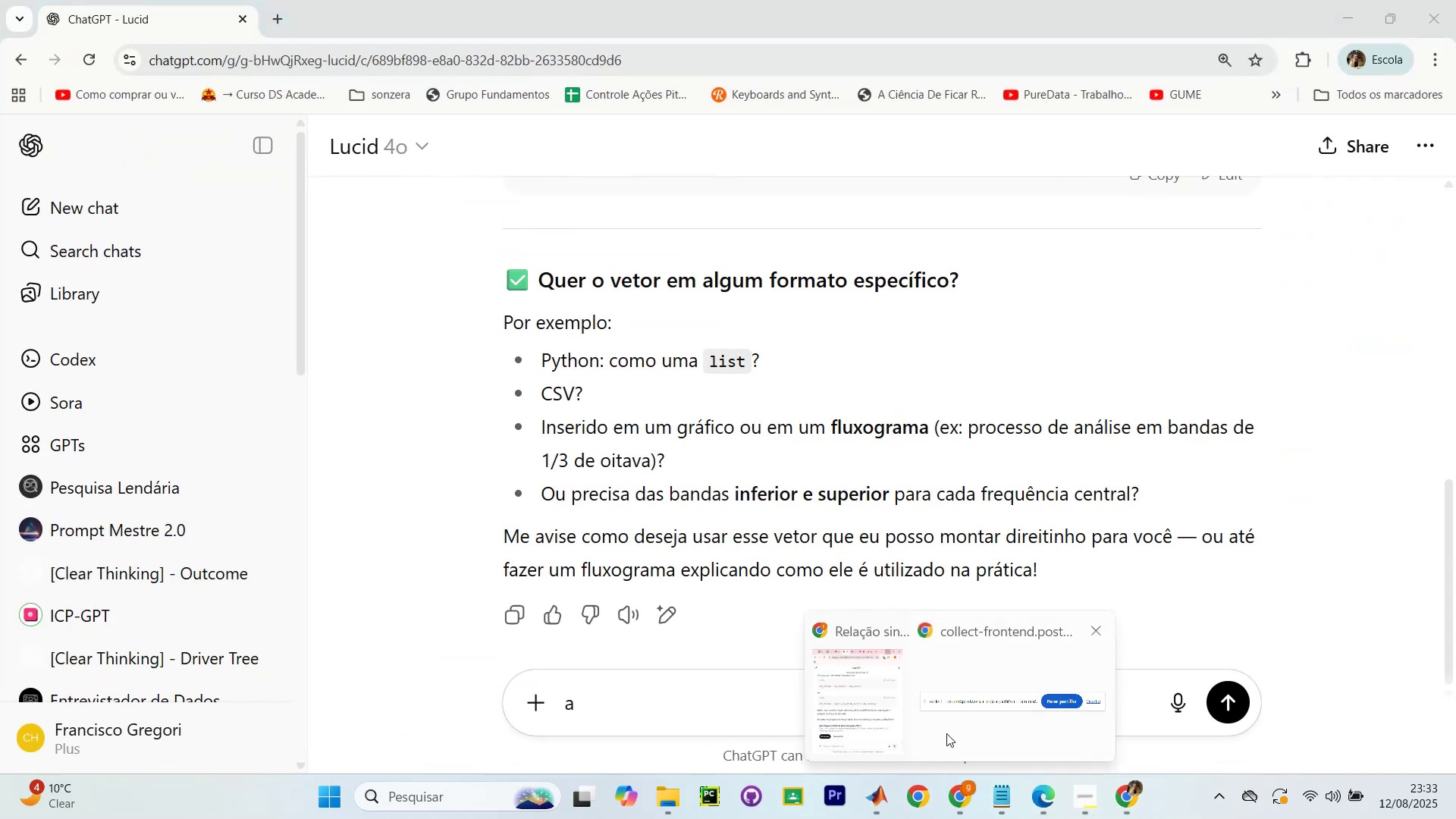 
left_click([861, 695])
 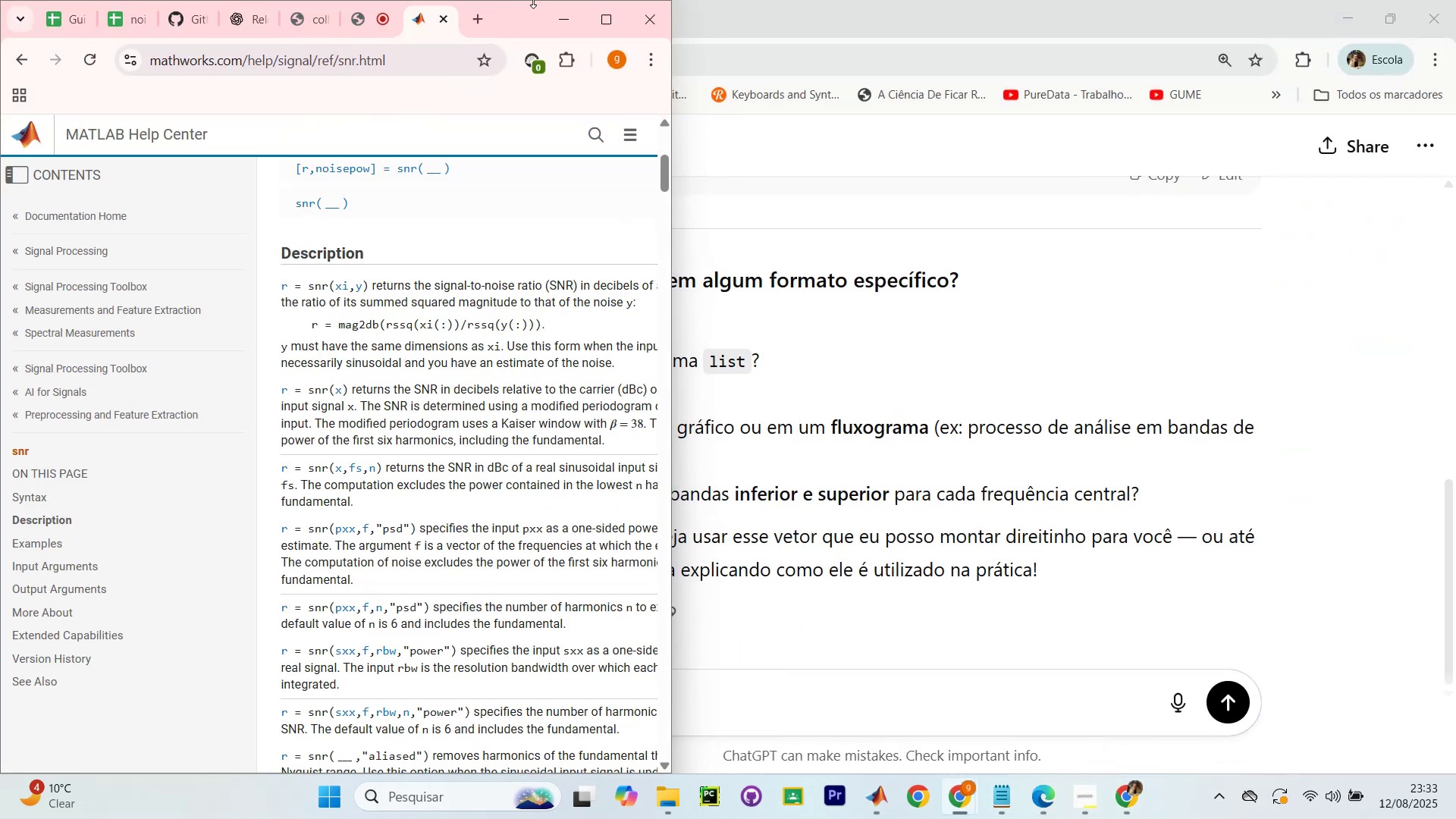 
scroll: coordinate [638, 472], scroll_direction: down, amount: 2.0
 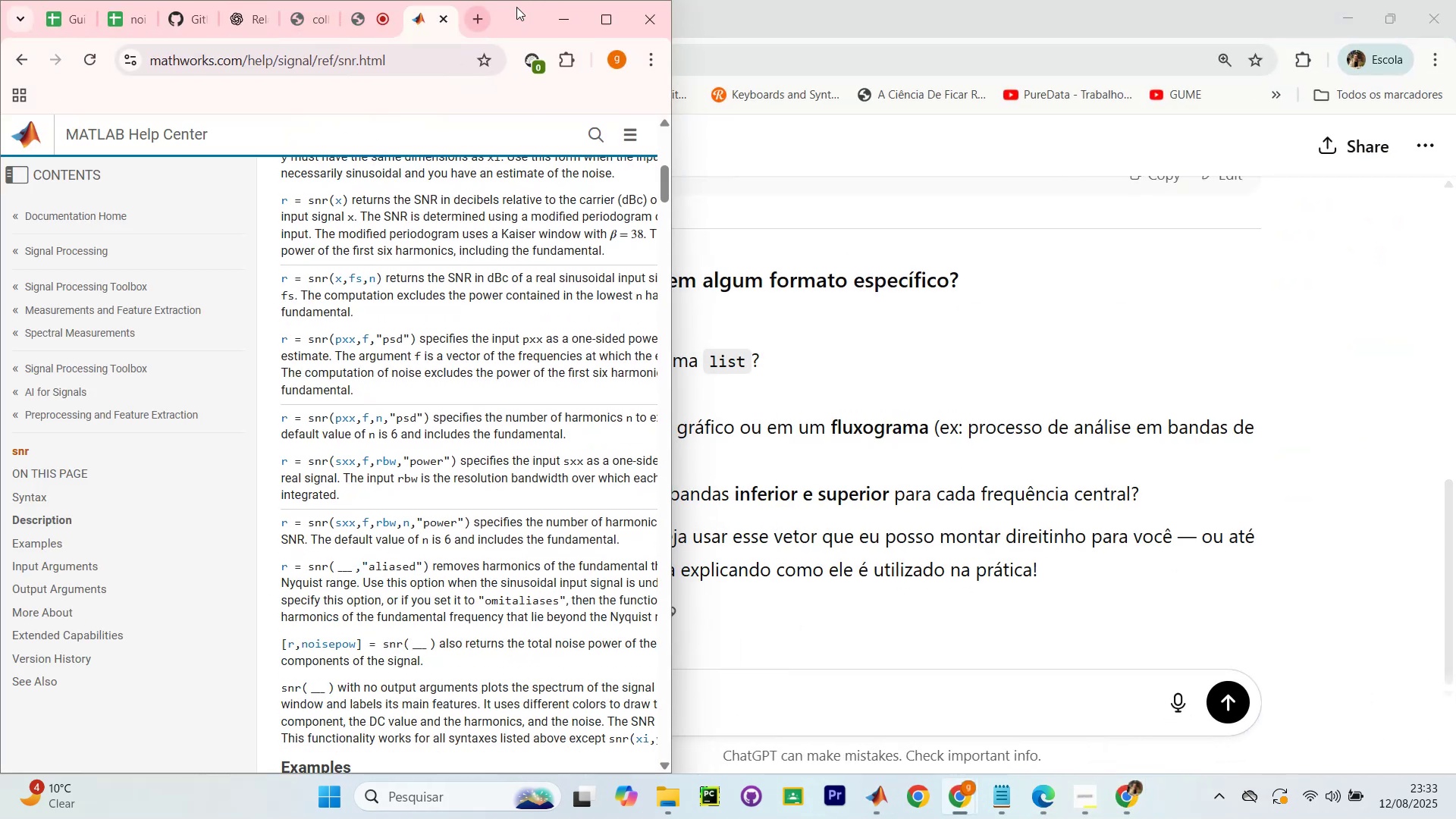 
double_click([520, 8])
 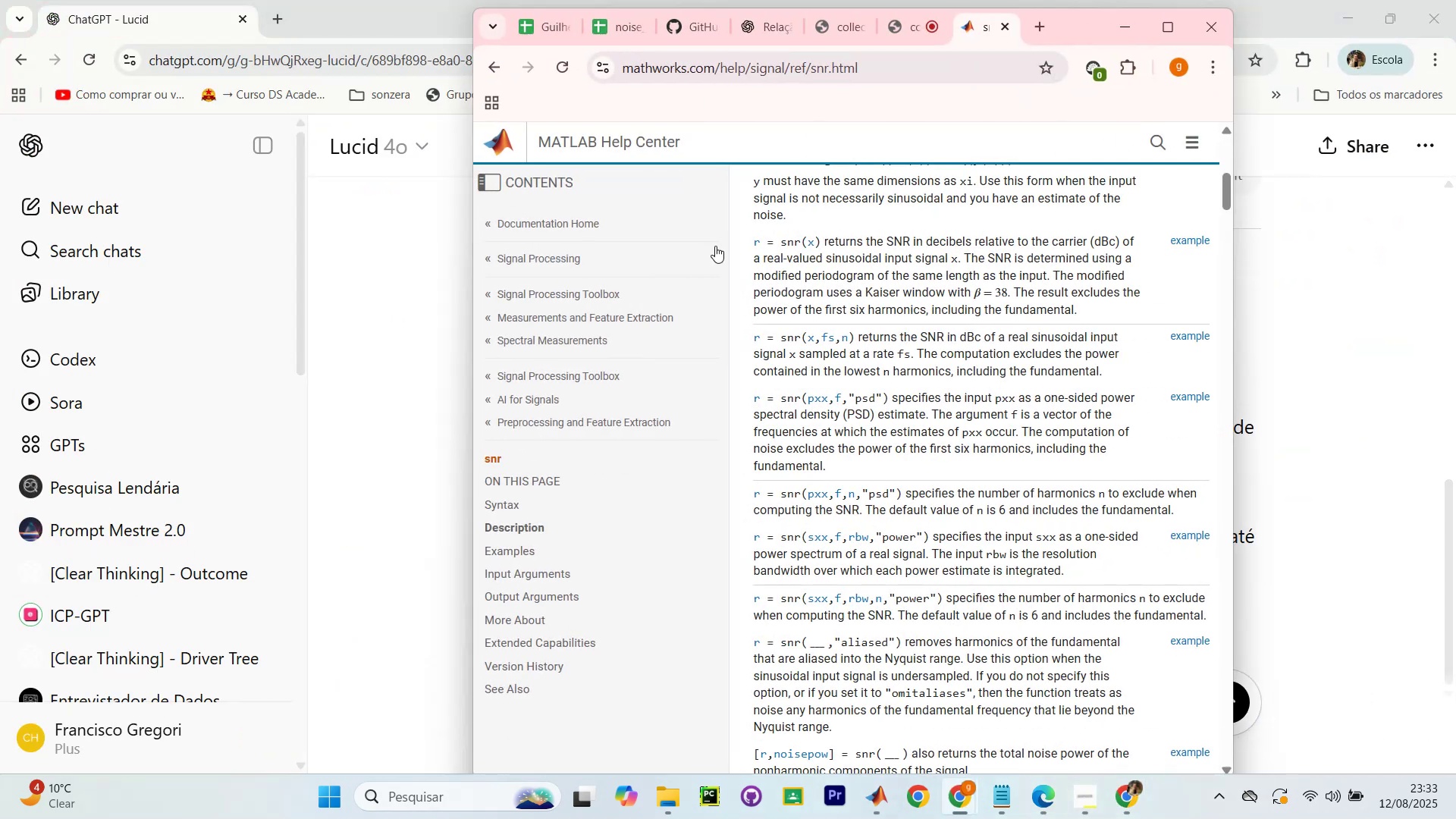 
scroll: coordinate [908, 361], scroll_direction: up, amount: 1.0
 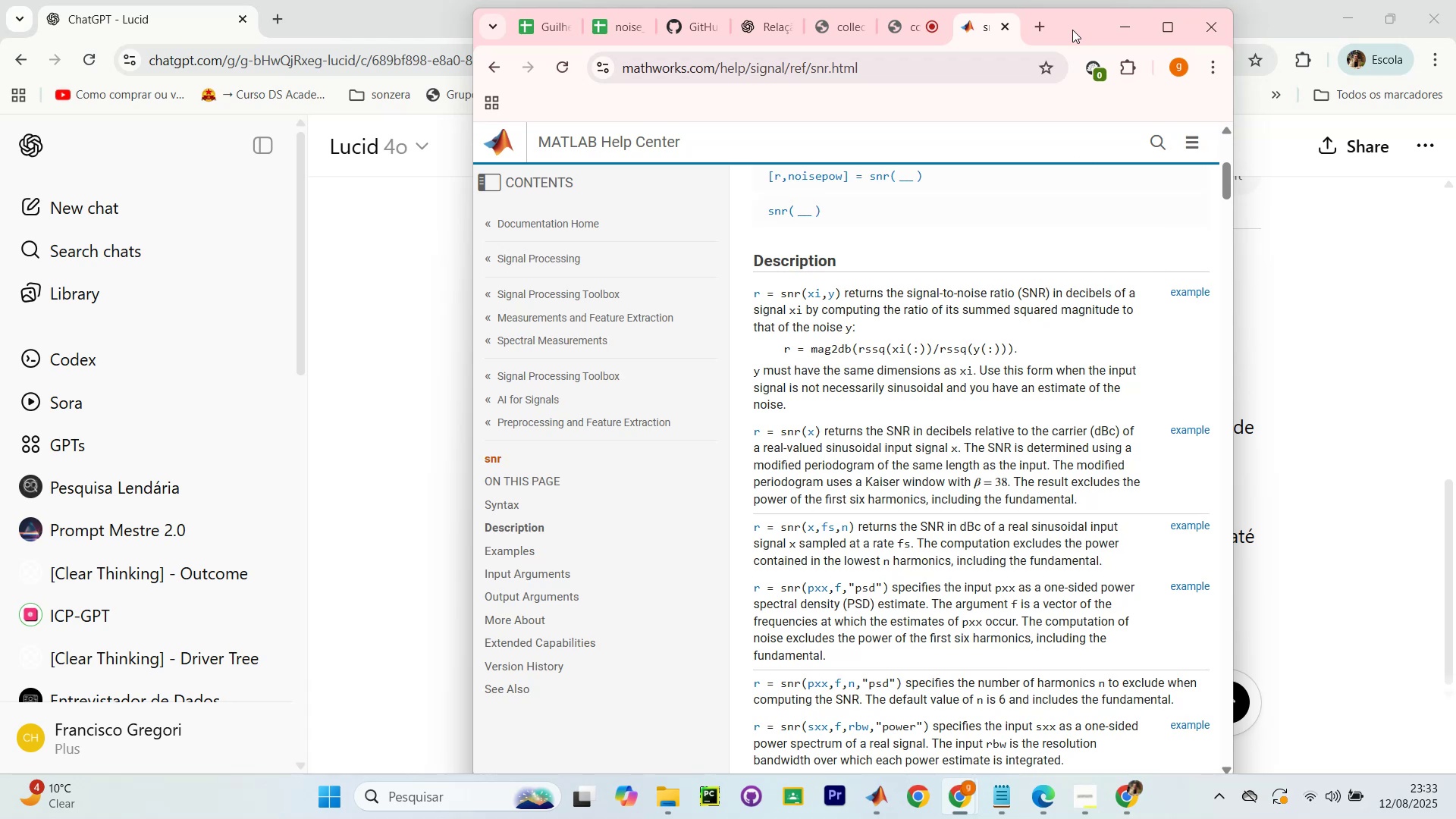 
double_click([1073, 33])
 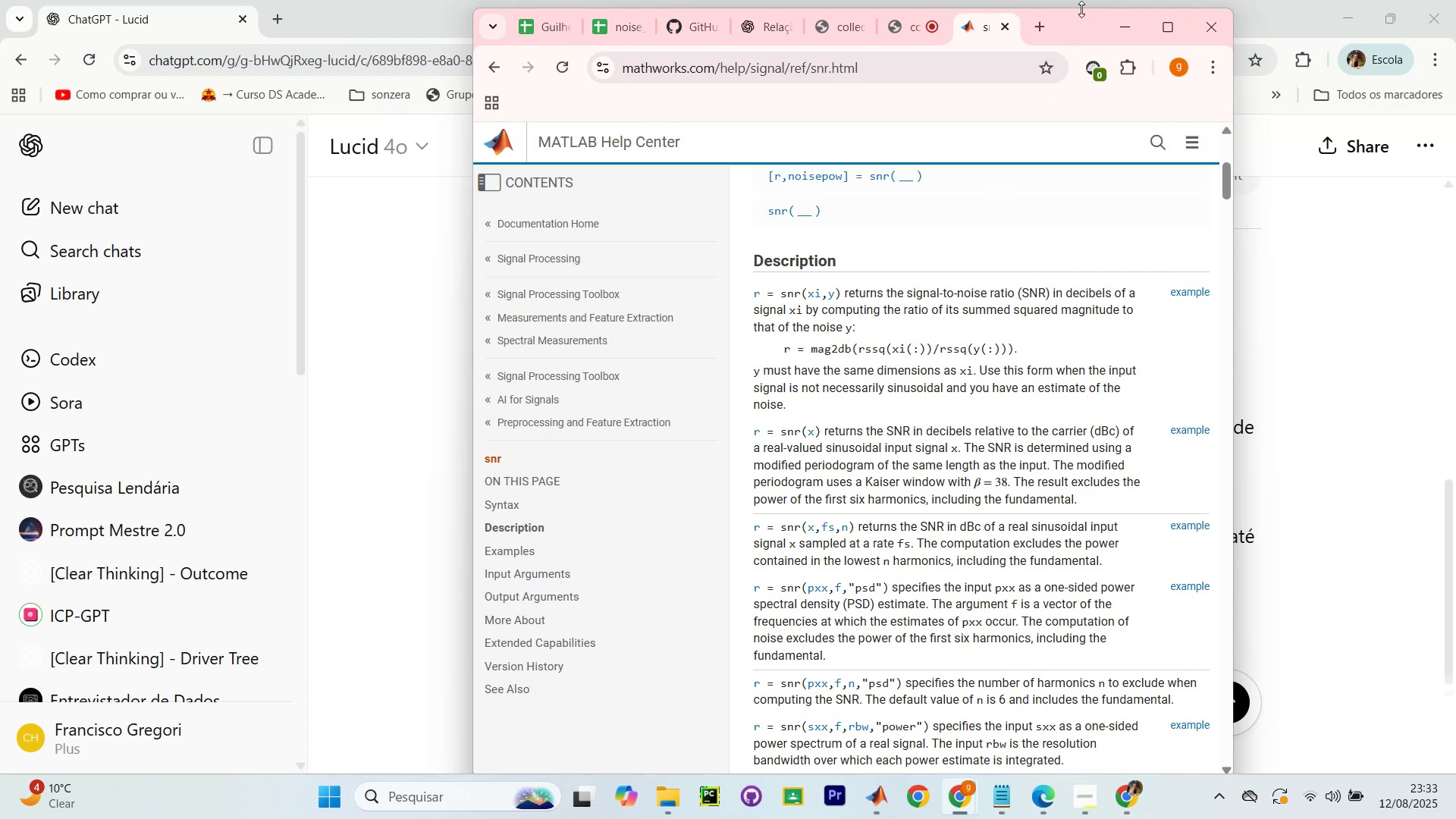 
double_click([1077, 35])
 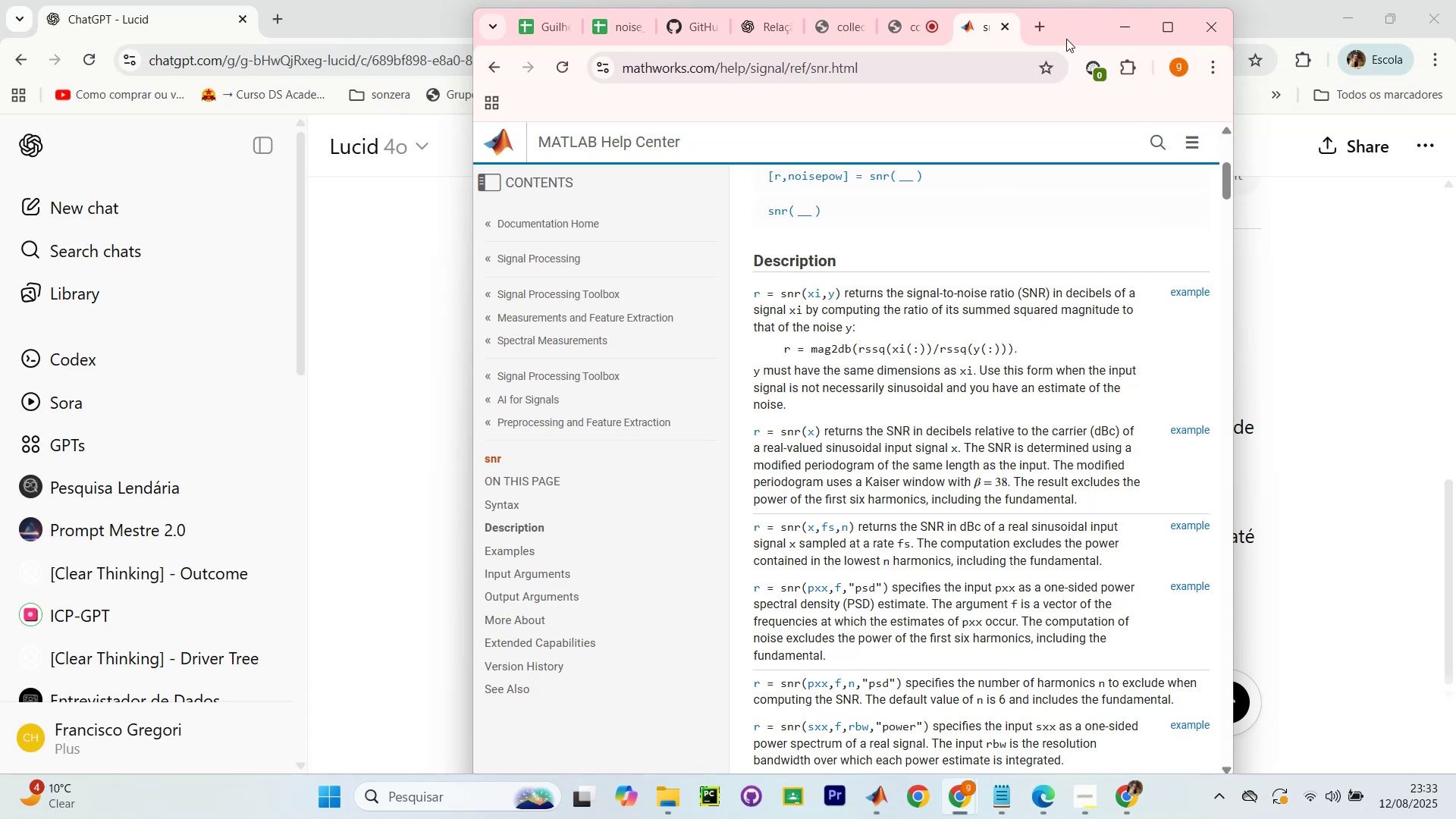 
double_click([1070, 31])
 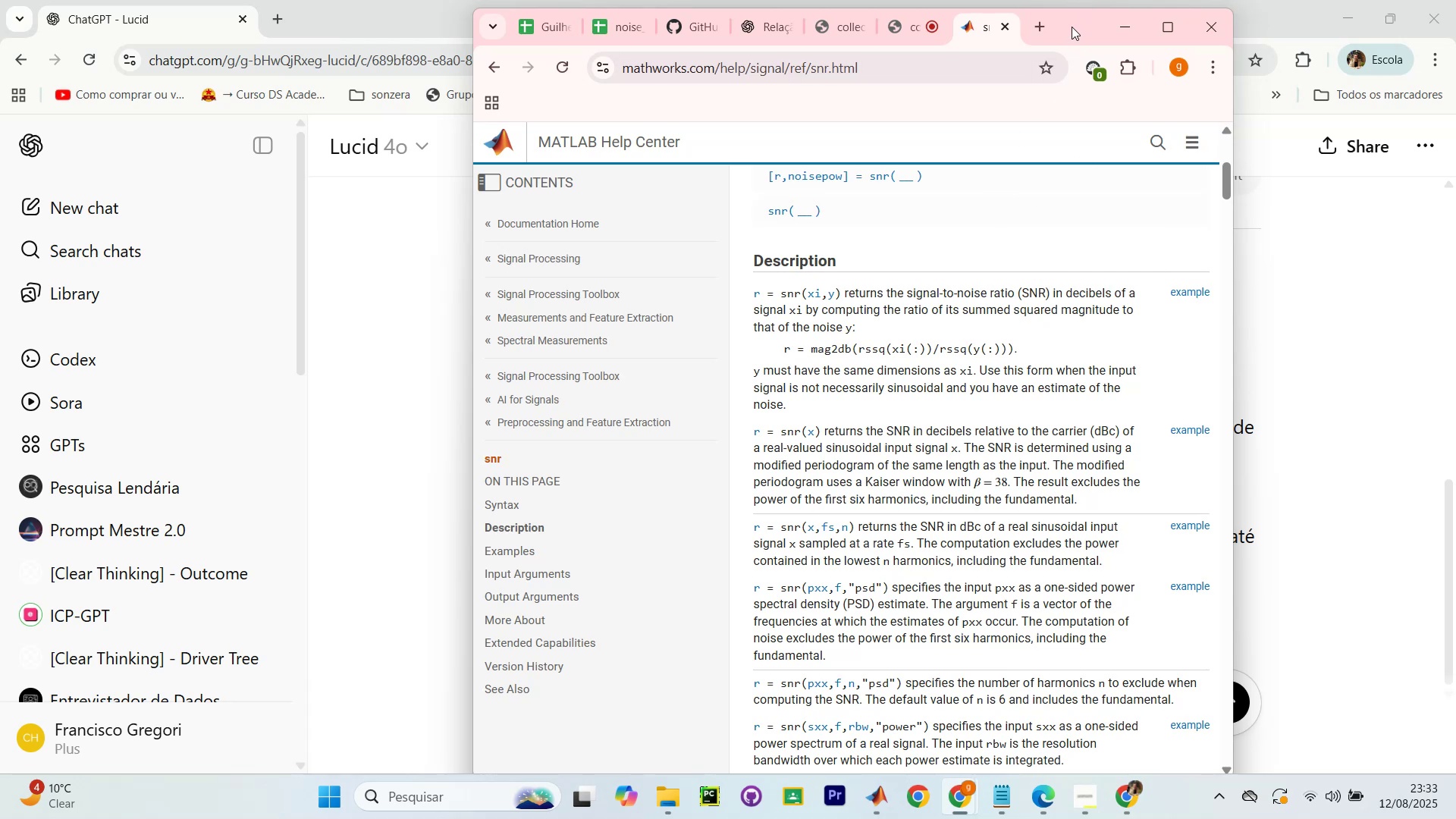 
triple_click([1072, 27])
 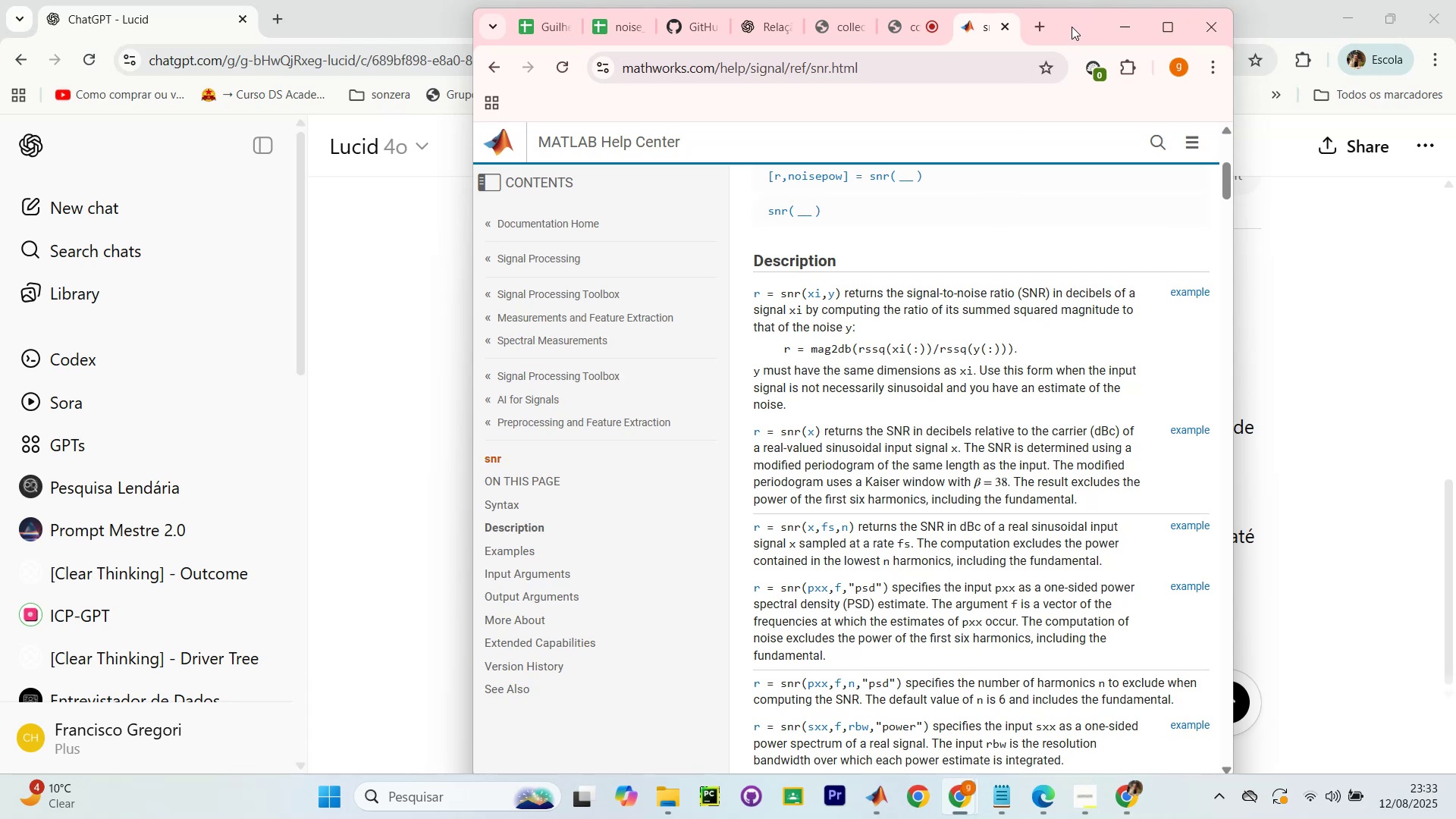 
triple_click([1072, 27])
 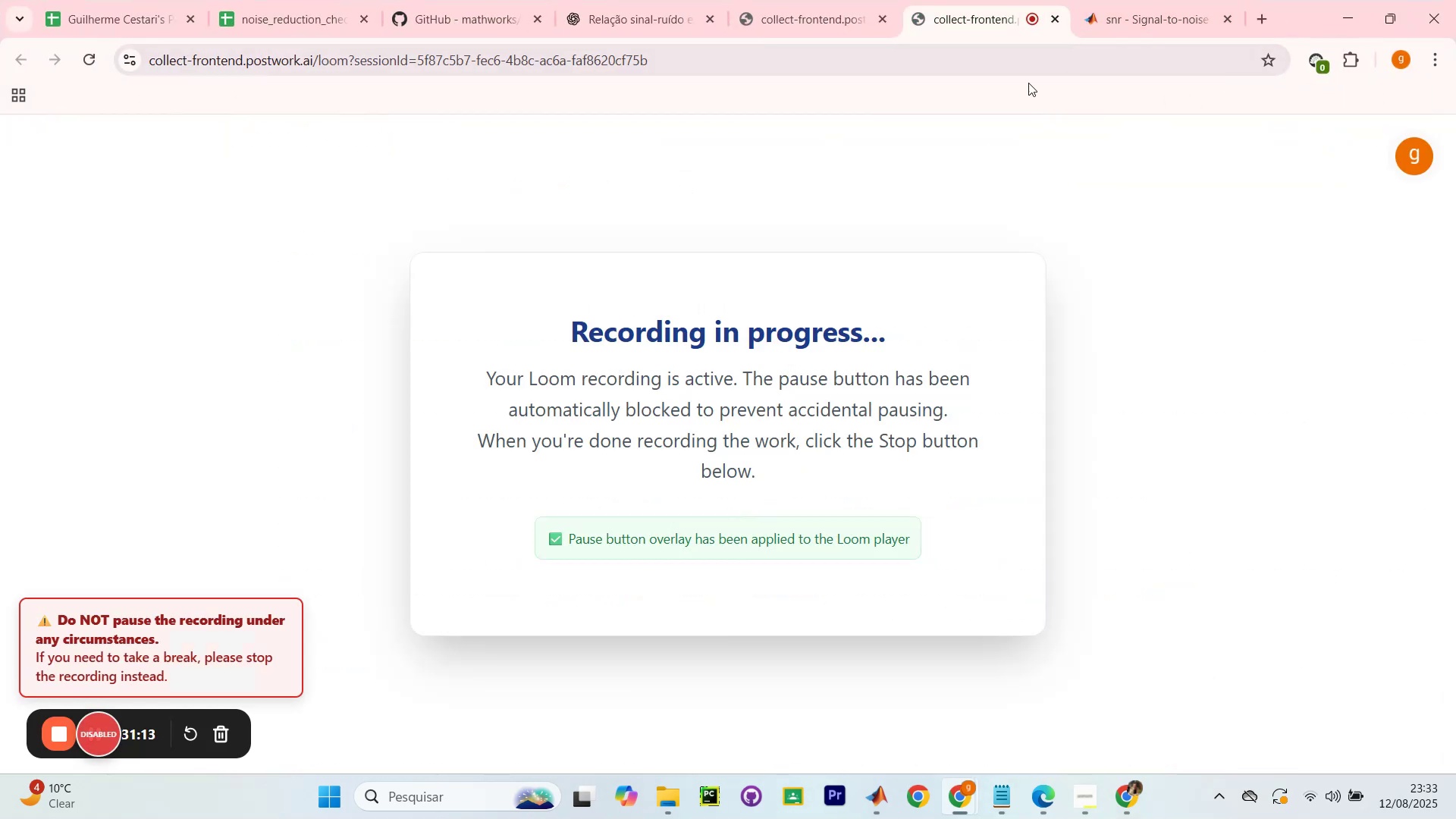 
left_click([1144, 8])
 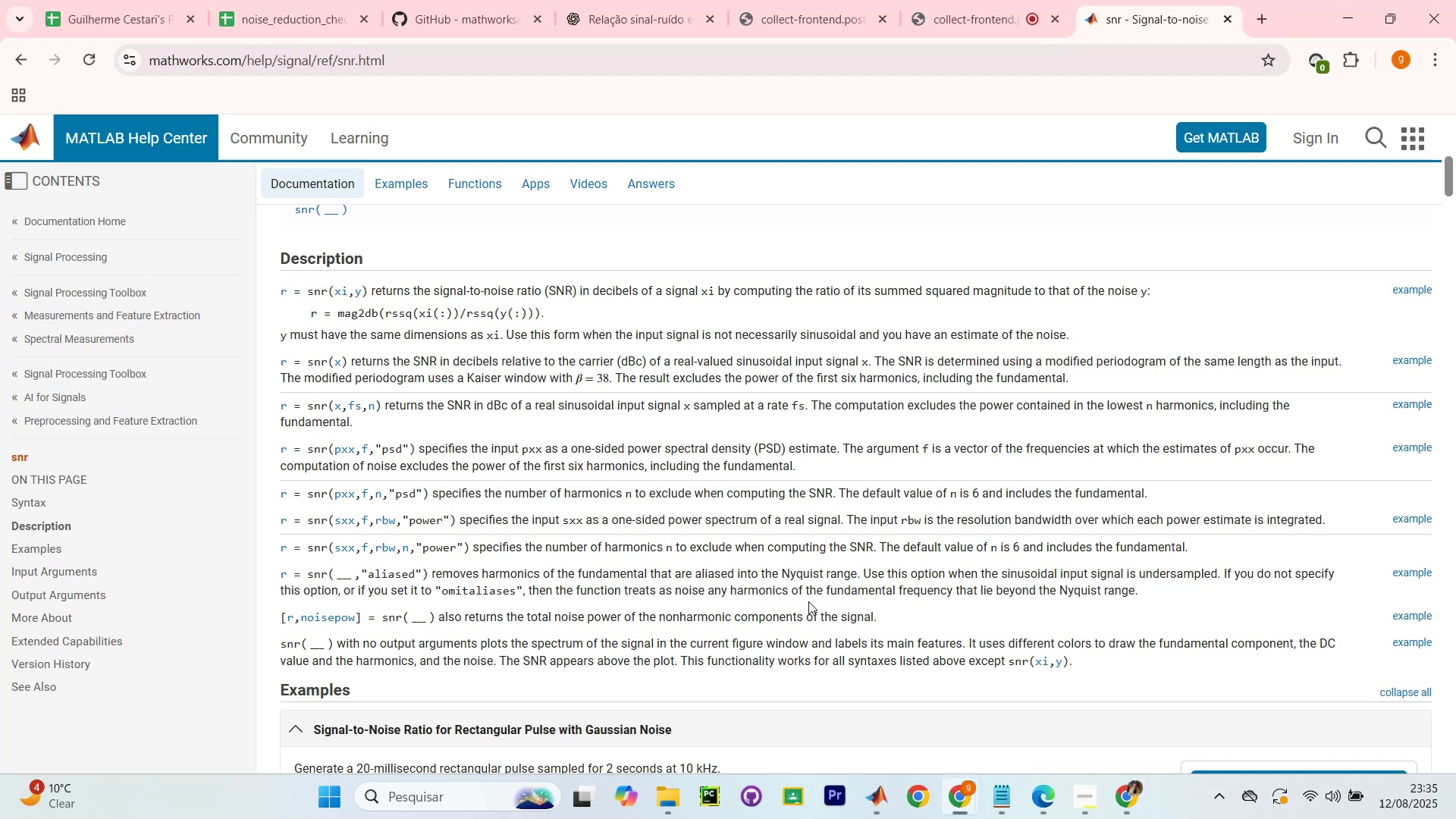 
wait(114.76)
 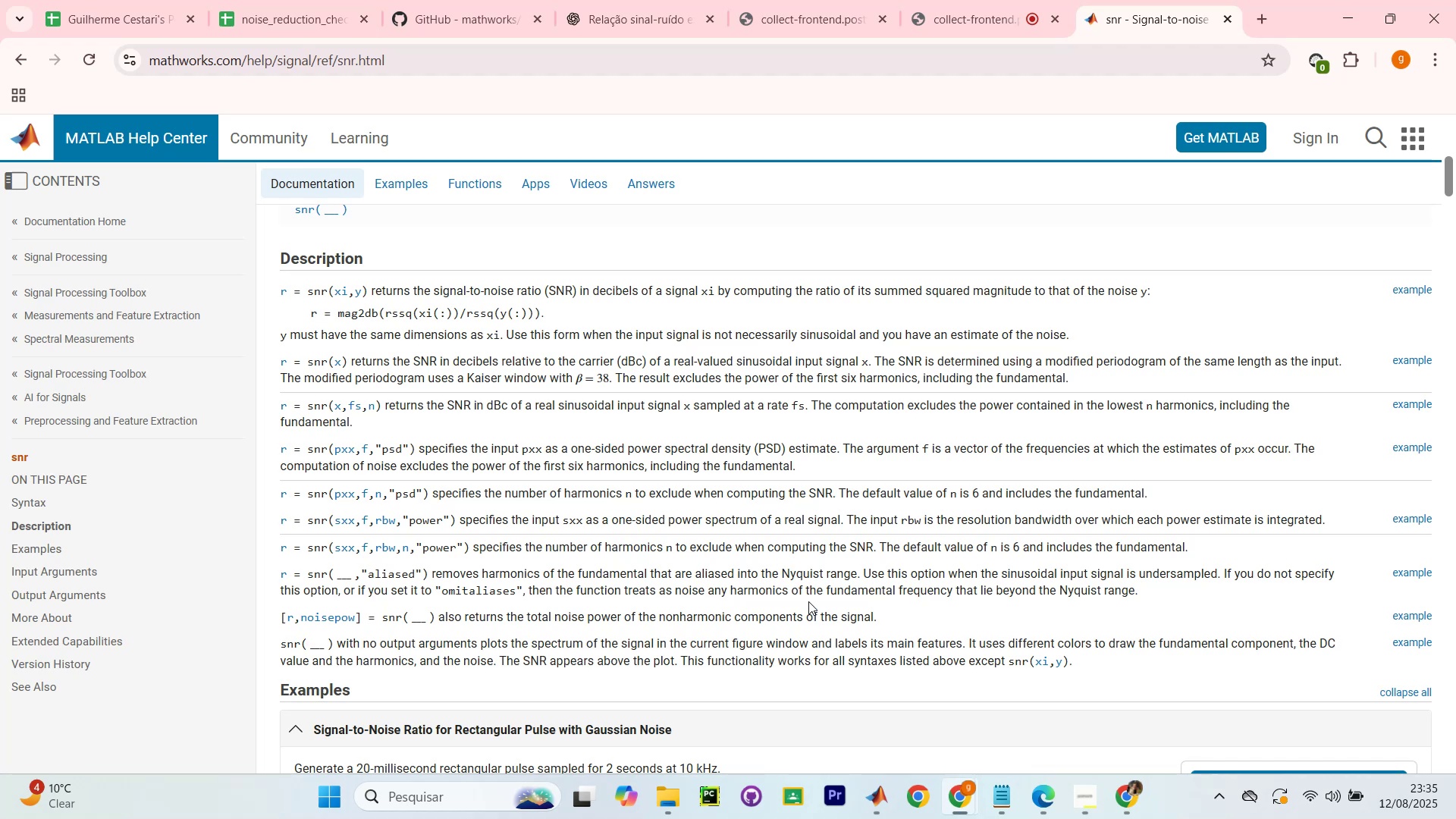 
scroll: coordinate [956, 357], scroll_direction: down, amount: 16.0
 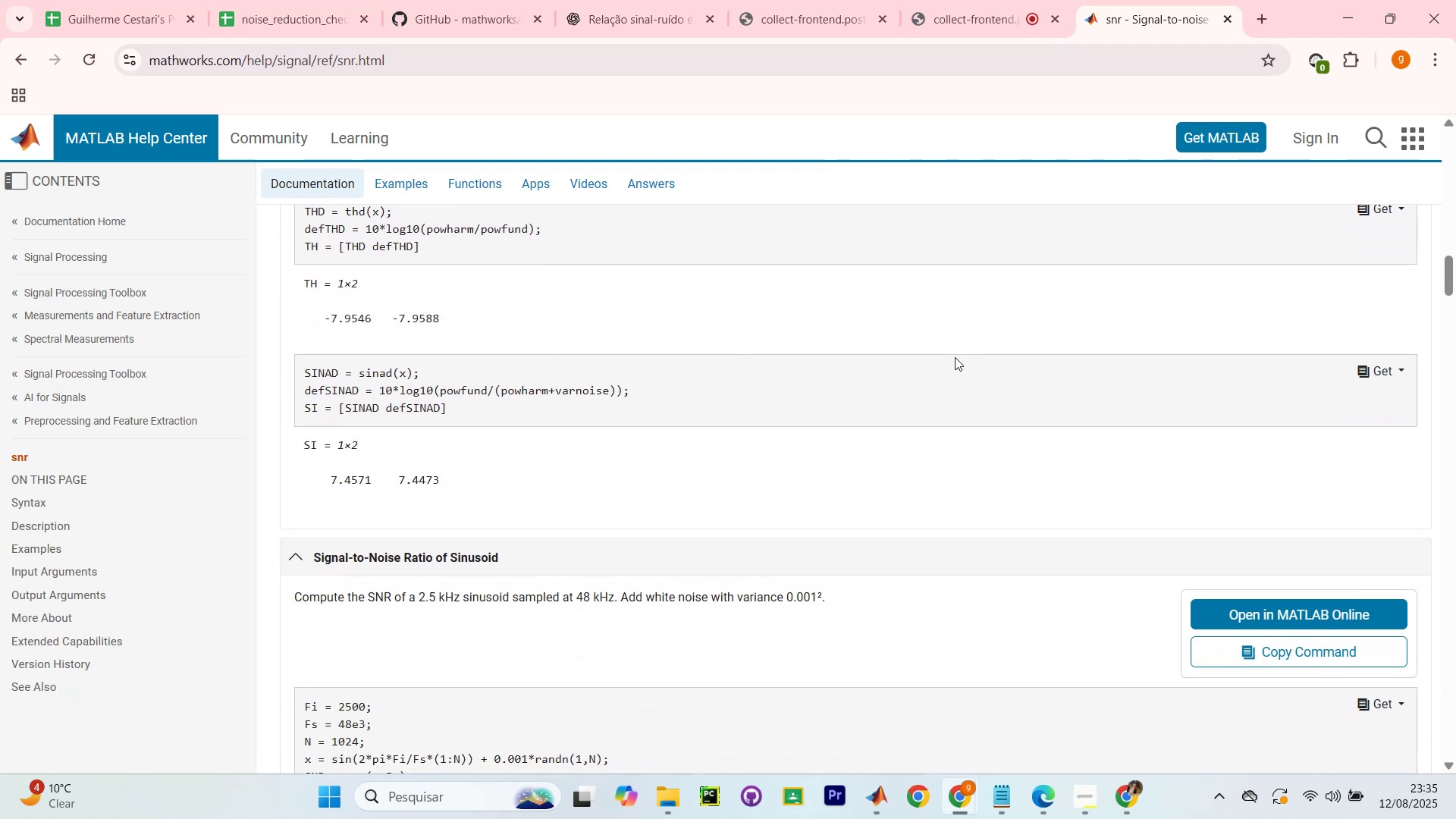 
scroll: coordinate [922, 410], scroll_direction: down, amount: 6.0
 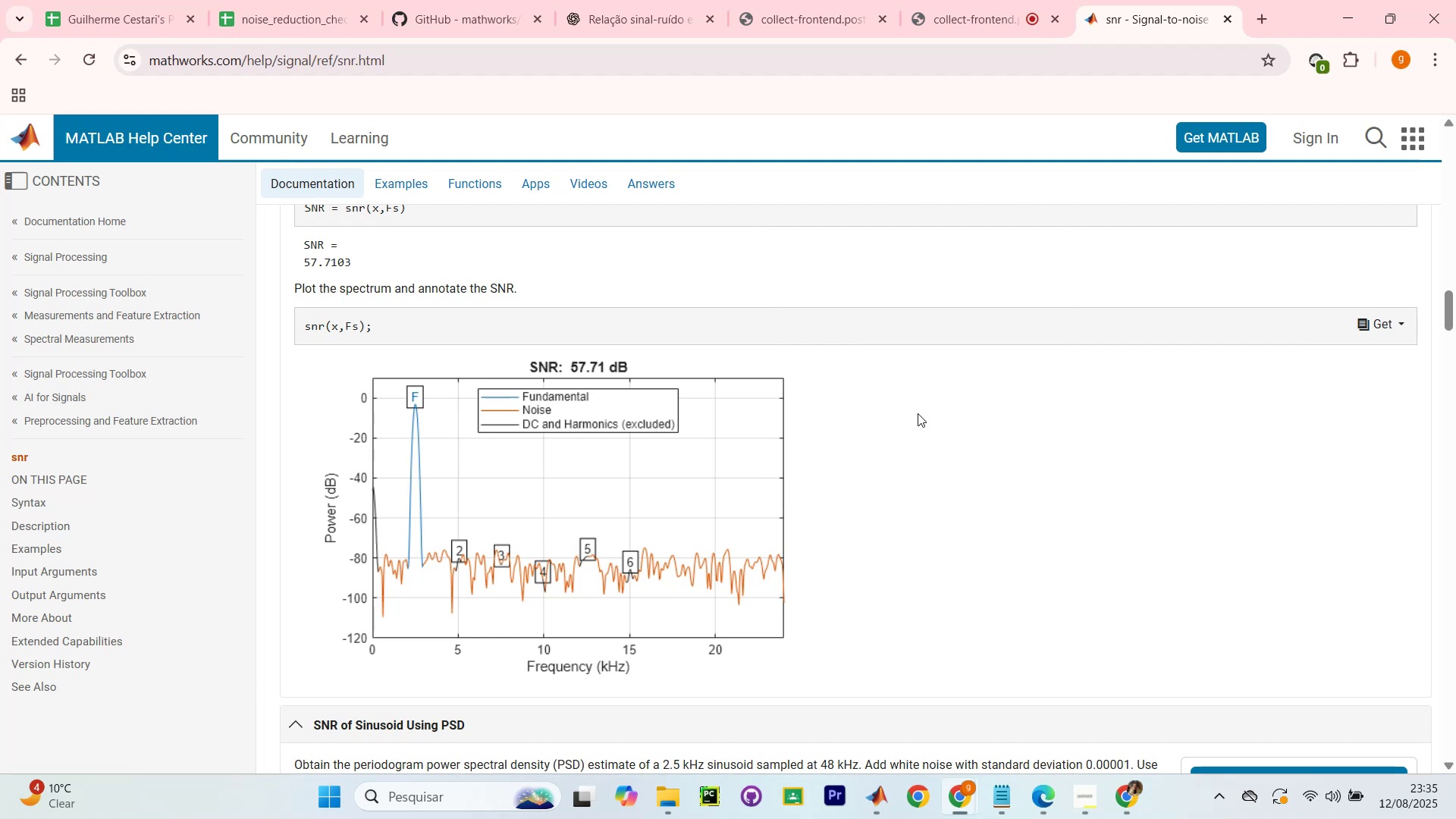 
scroll: coordinate [917, 414], scroll_direction: none, amount: 0.0
 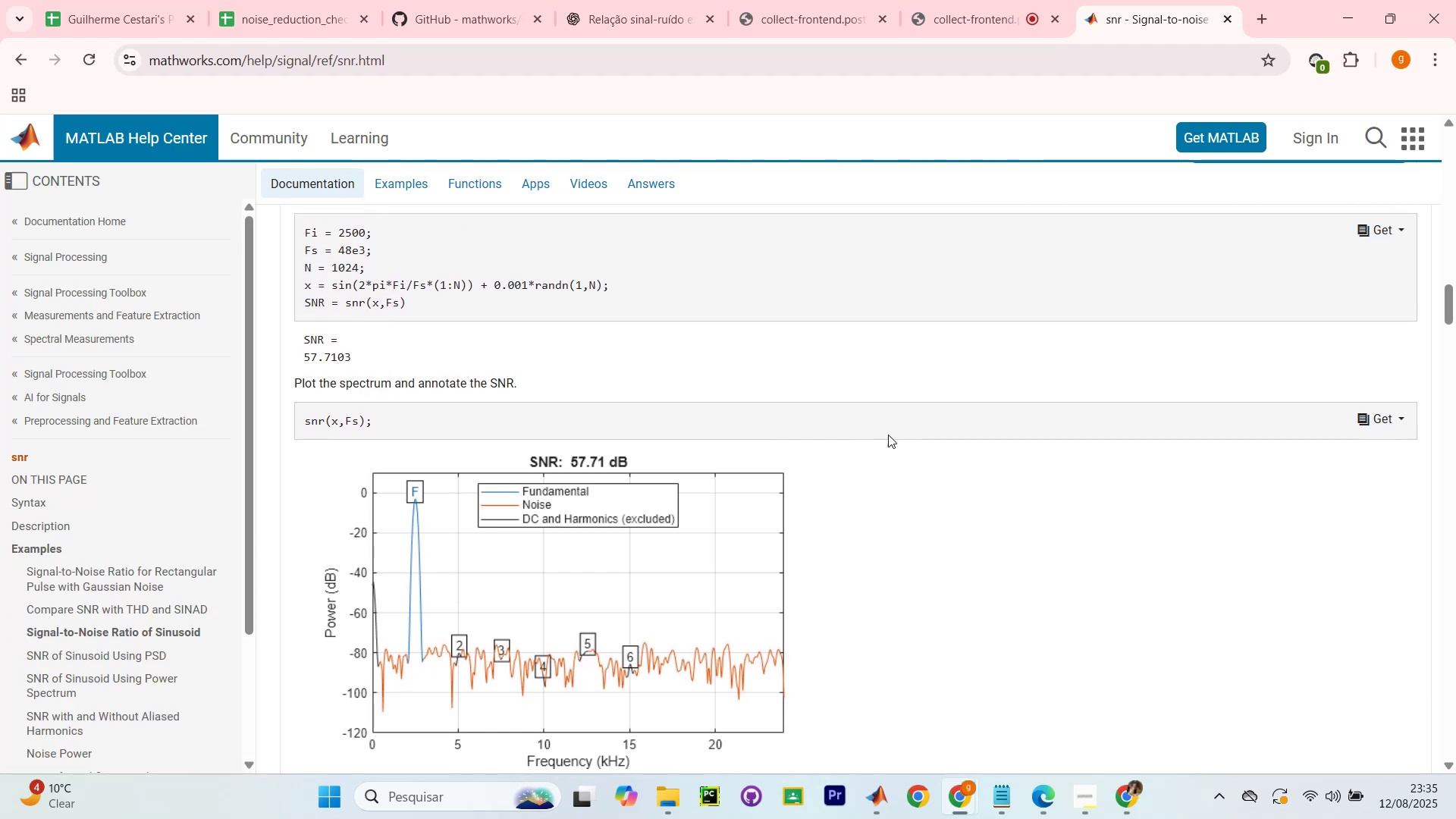 
scroll: coordinate [899, 438], scroll_direction: up, amount: 1.0
 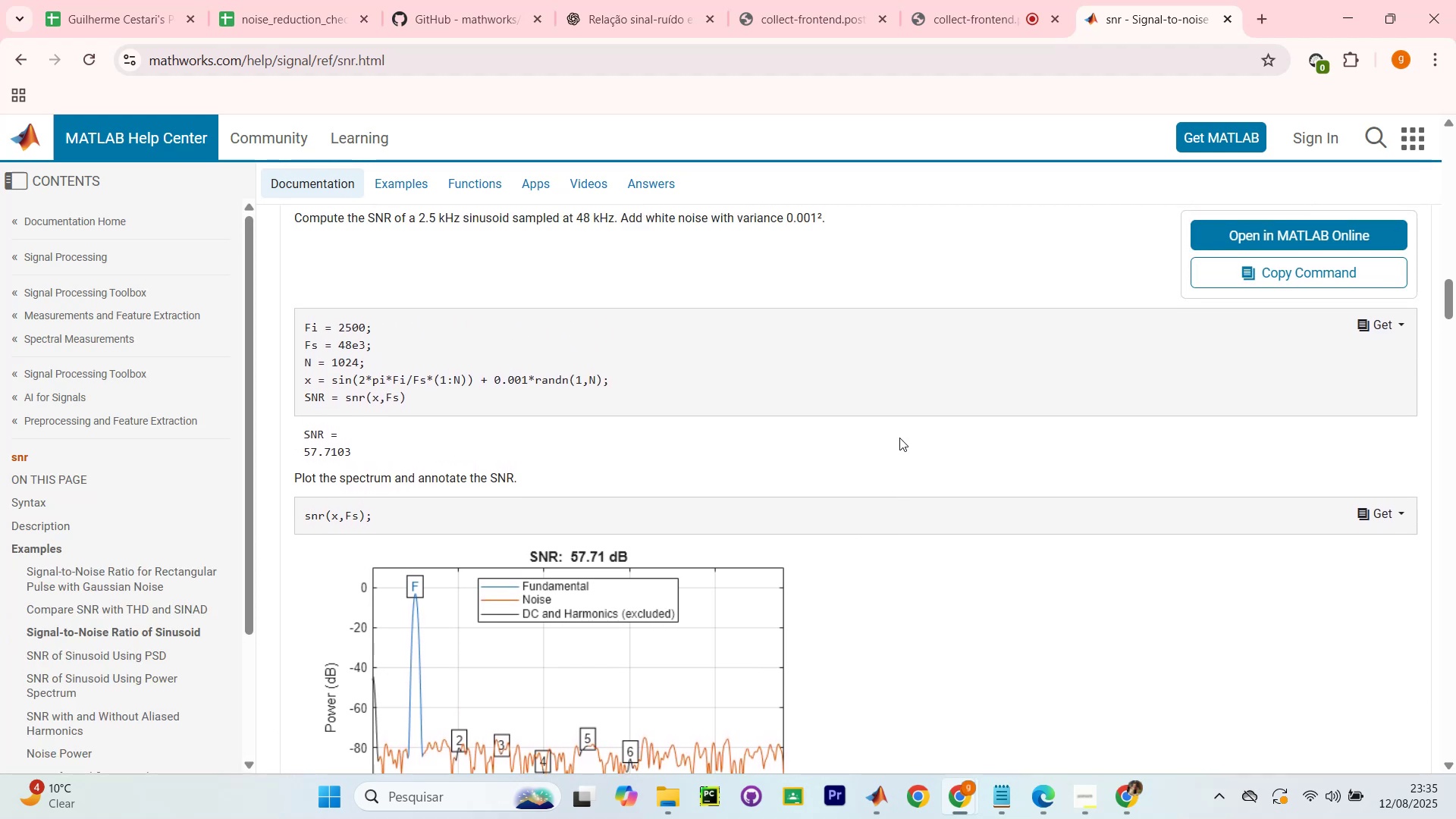 
scroll: coordinate [817, 455], scroll_direction: none, amount: 0.0
 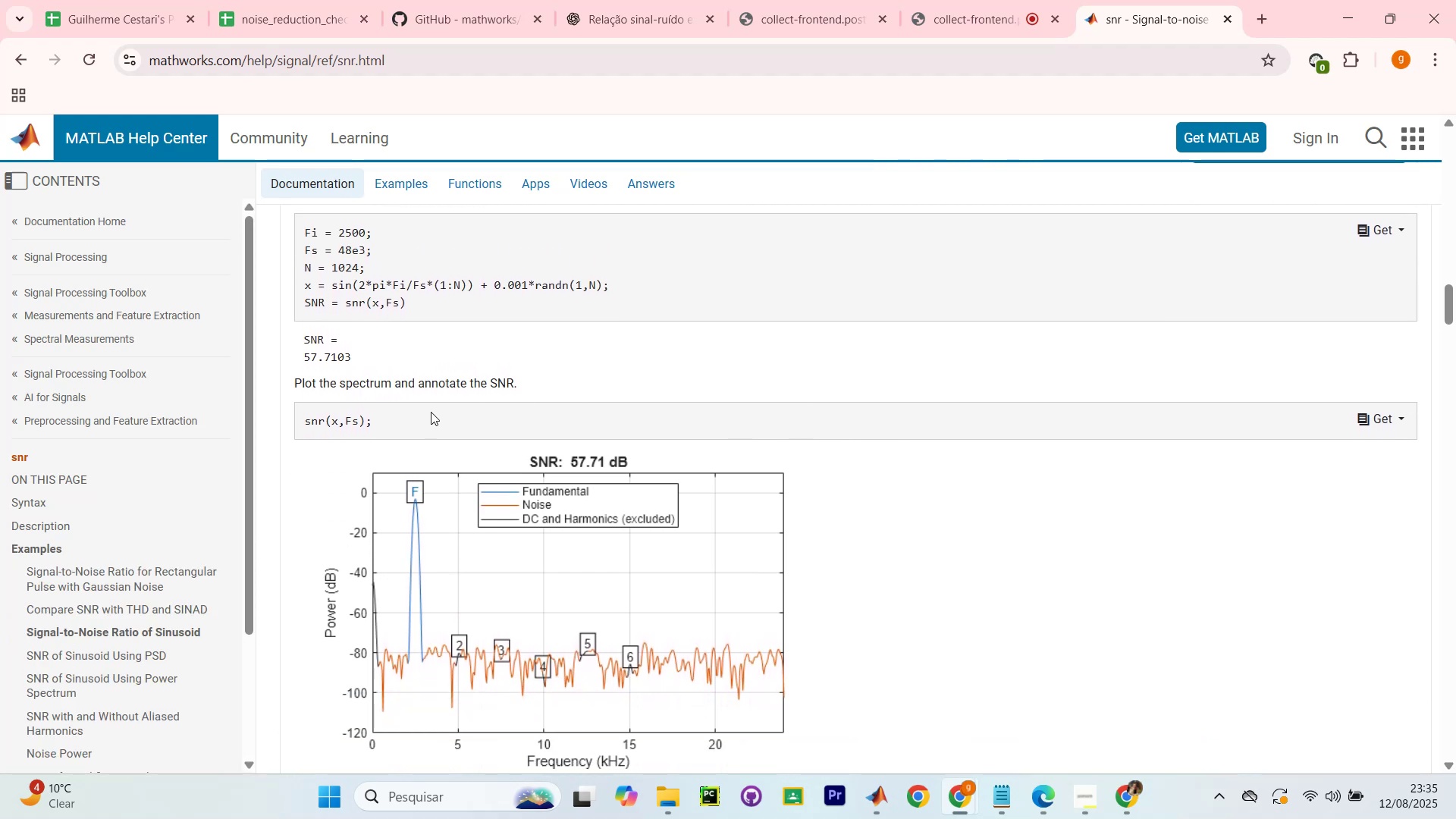 
left_click_drag(start_coordinate=[413, 421], to_coordinate=[292, 436])
 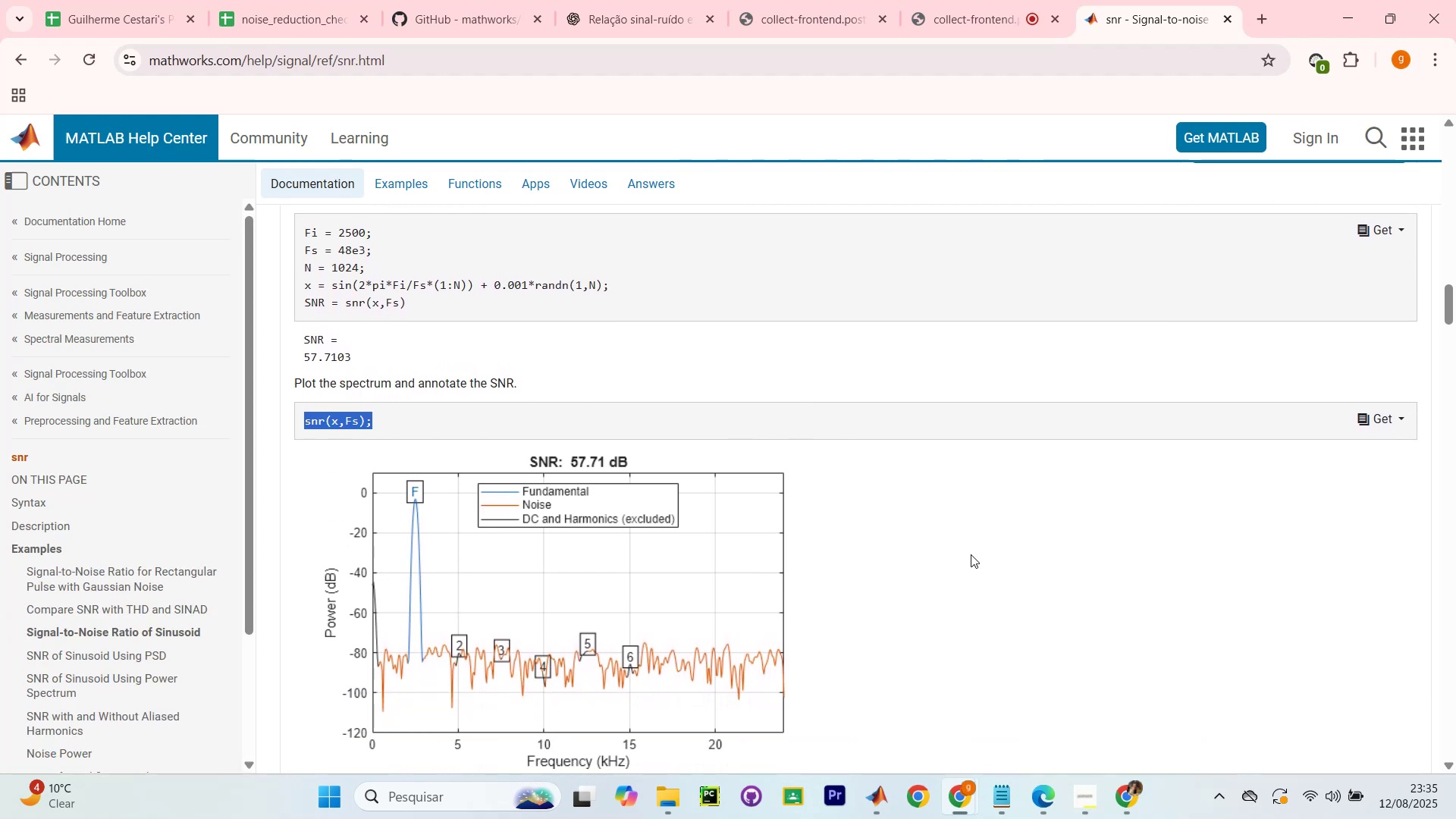 
left_click([971, 570])
 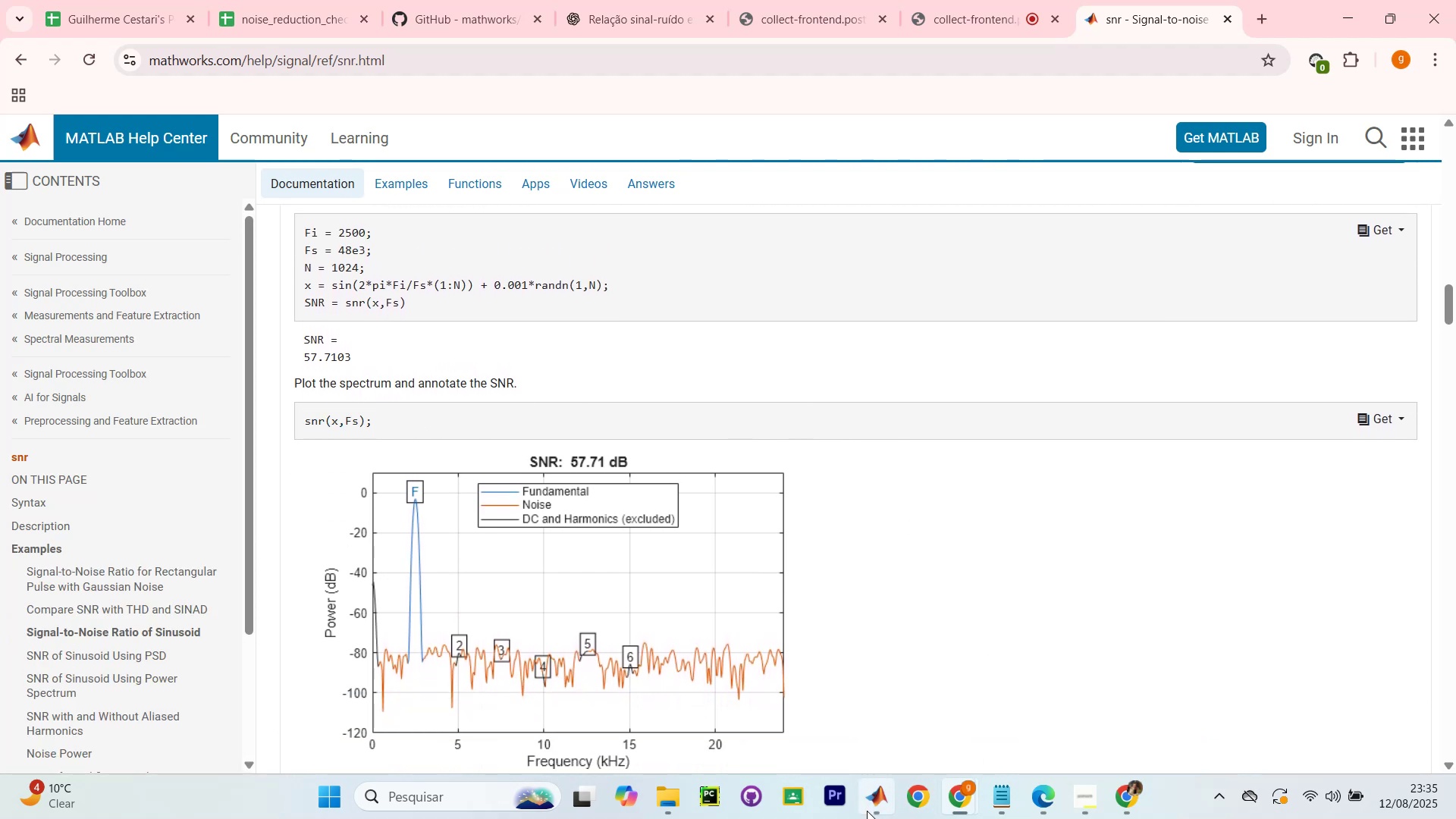 
left_click([868, 811])
 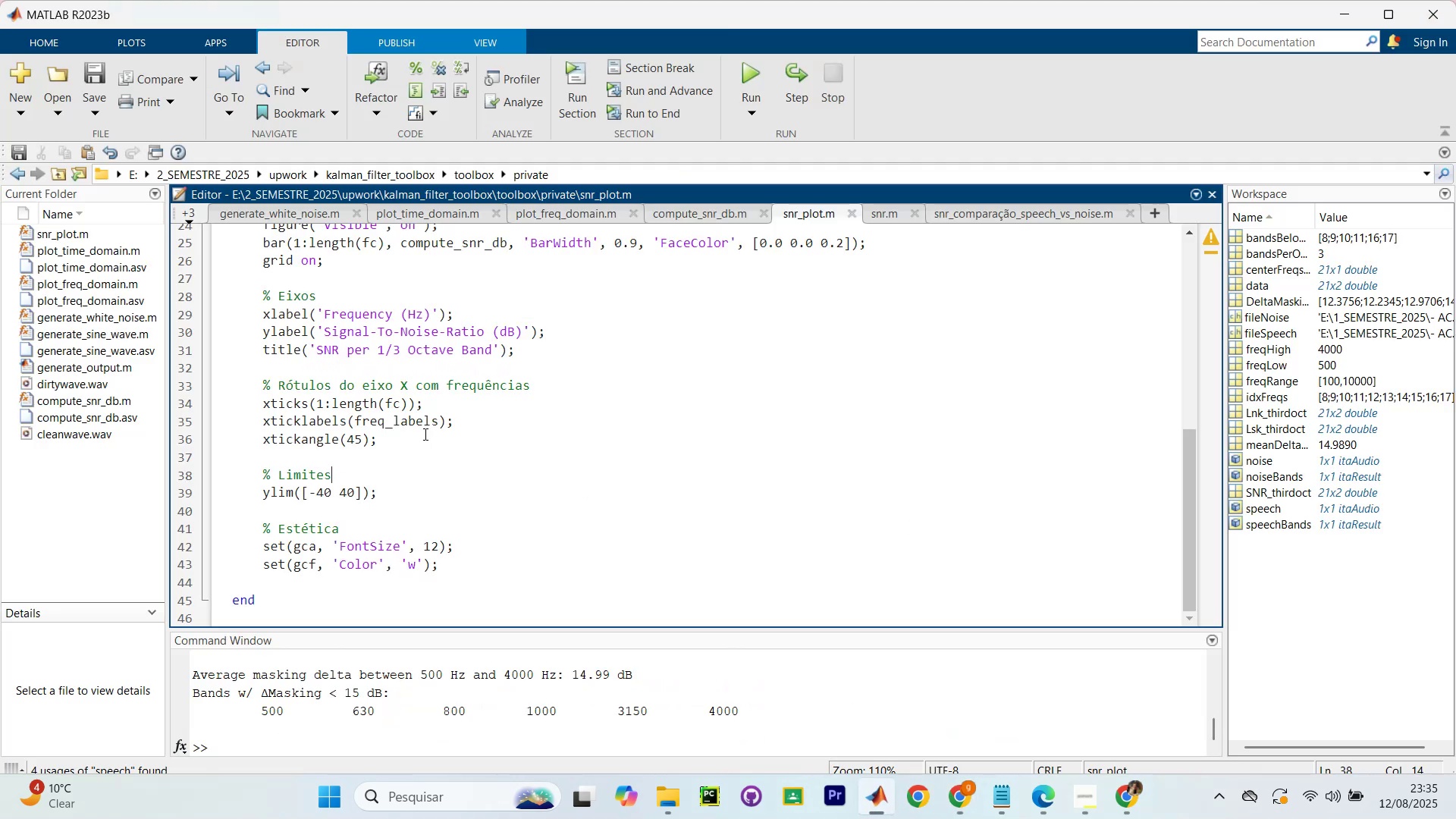 
scroll: coordinate [416, 428], scroll_direction: up, amount: 12.0
 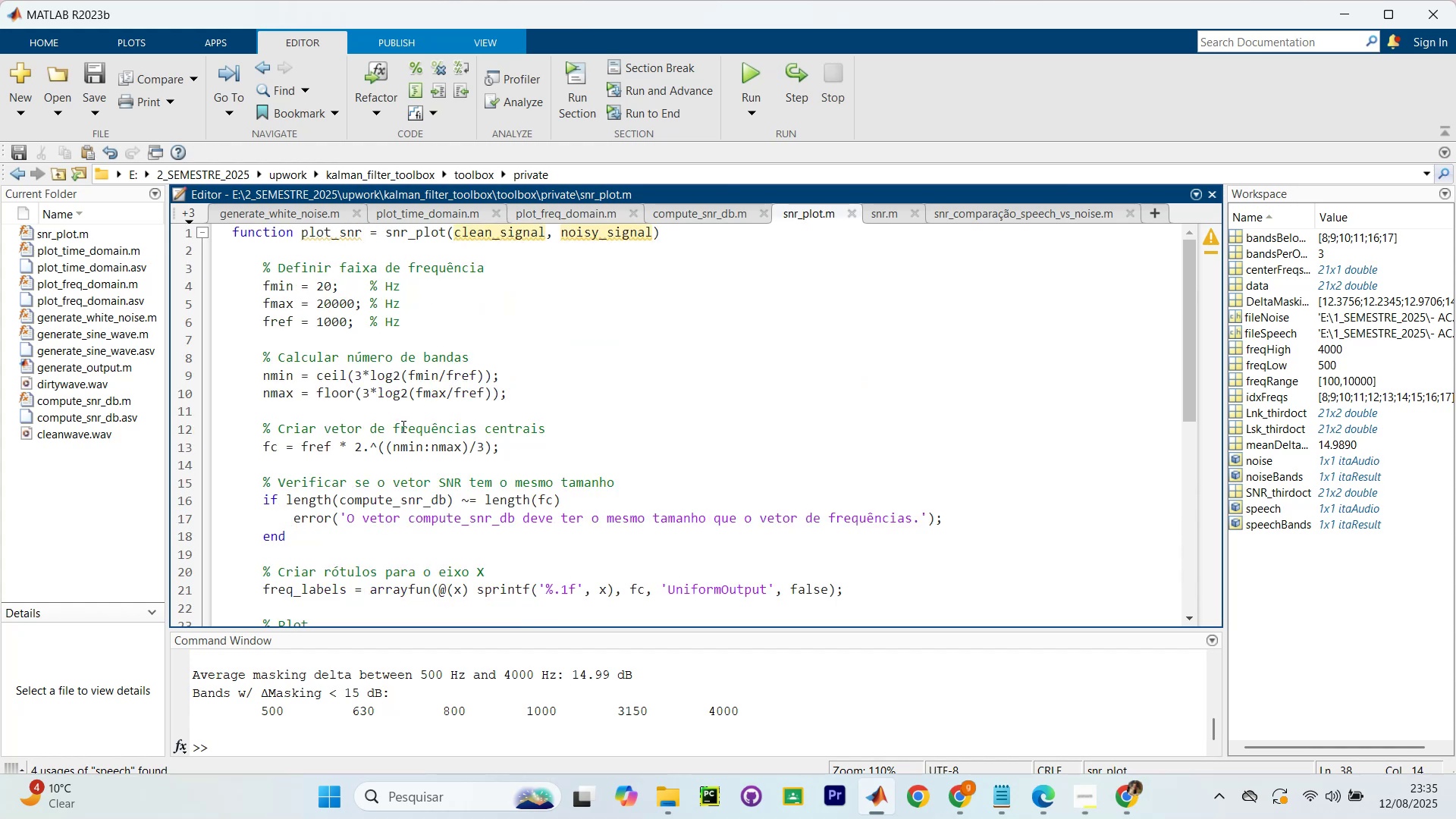 
scroll: coordinate [402, 426], scroll_direction: down, amount: 3.0
 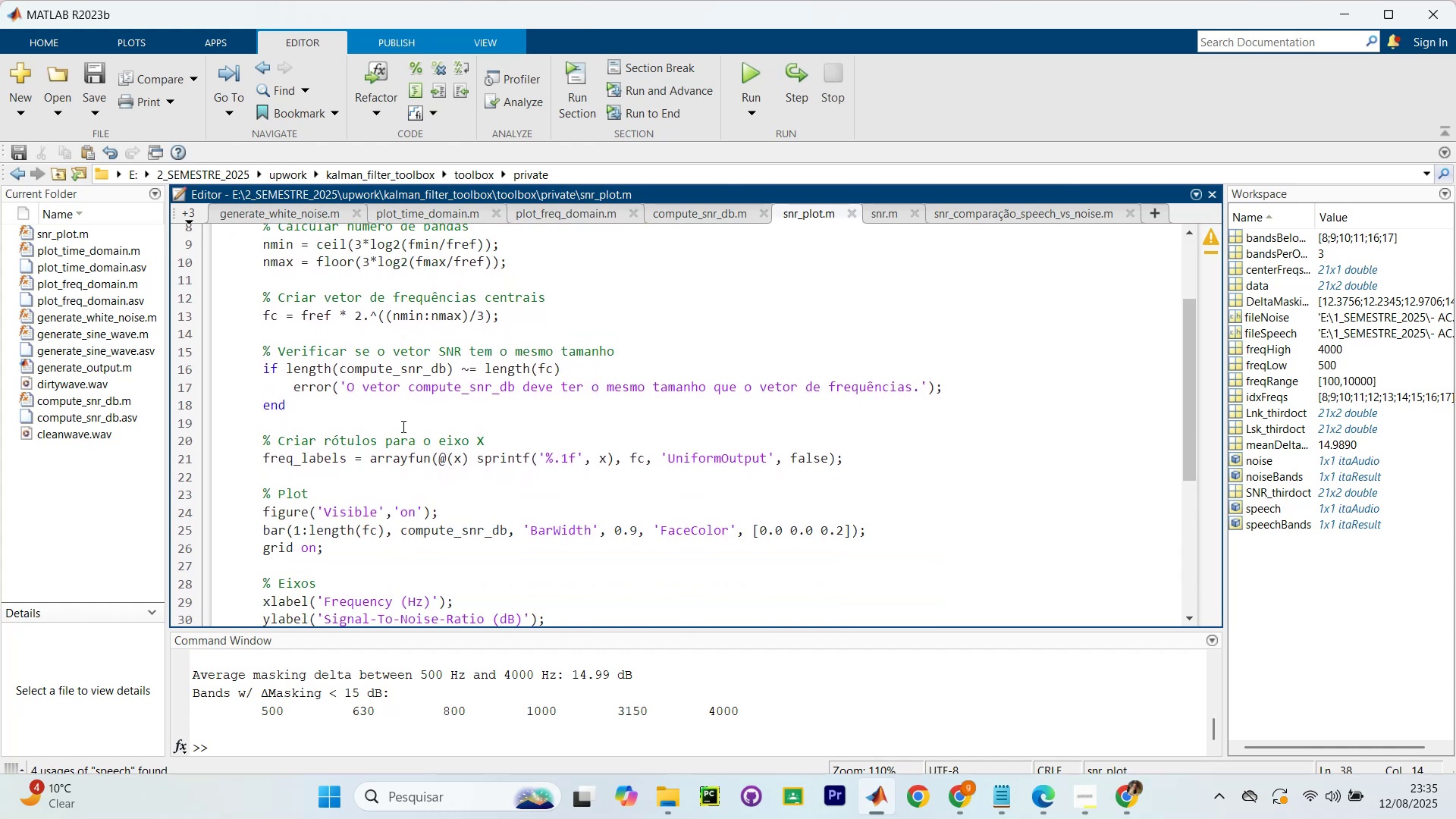 
key(Alt+AltLeft)
 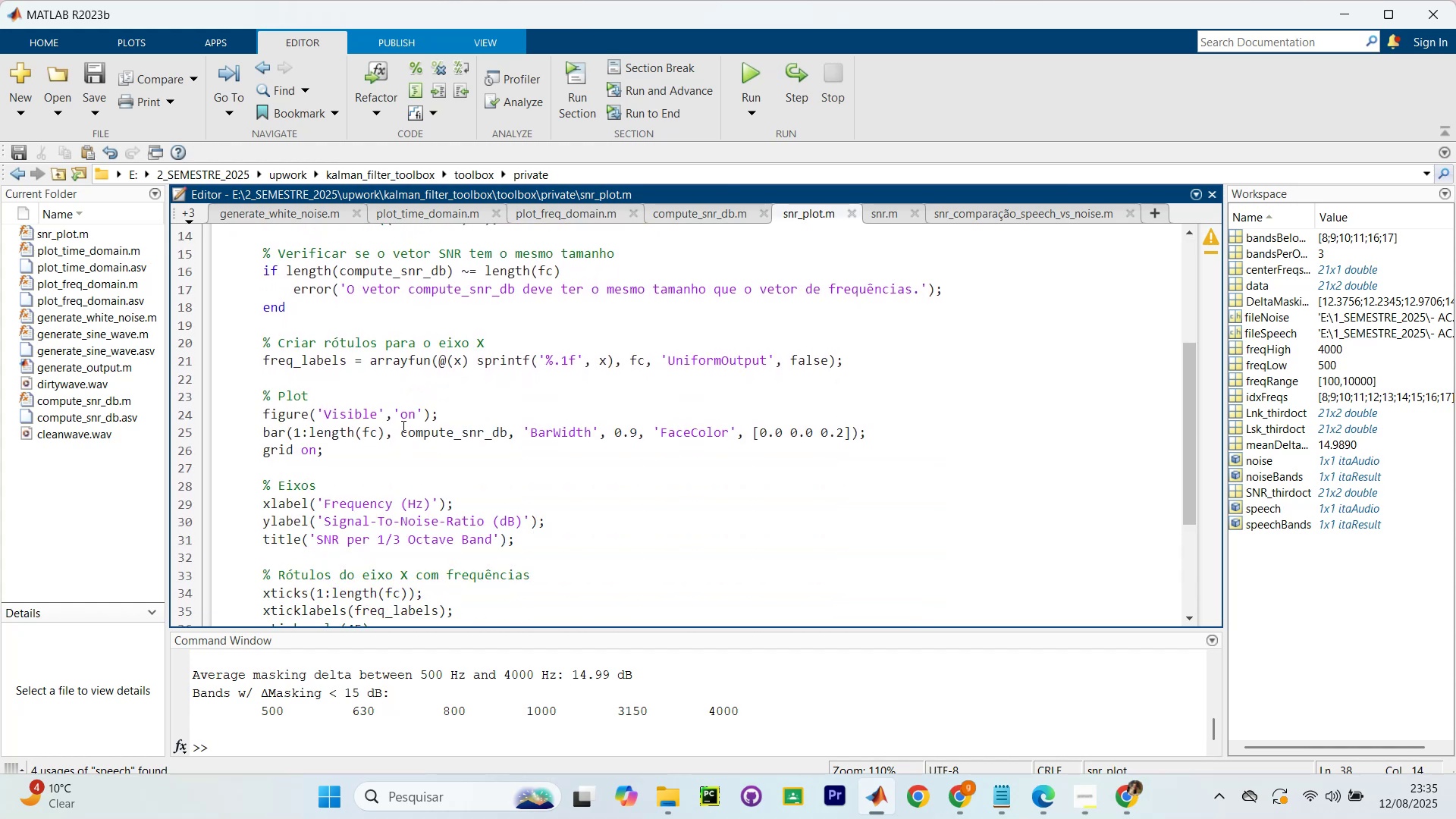 
key(Alt+Tab)
 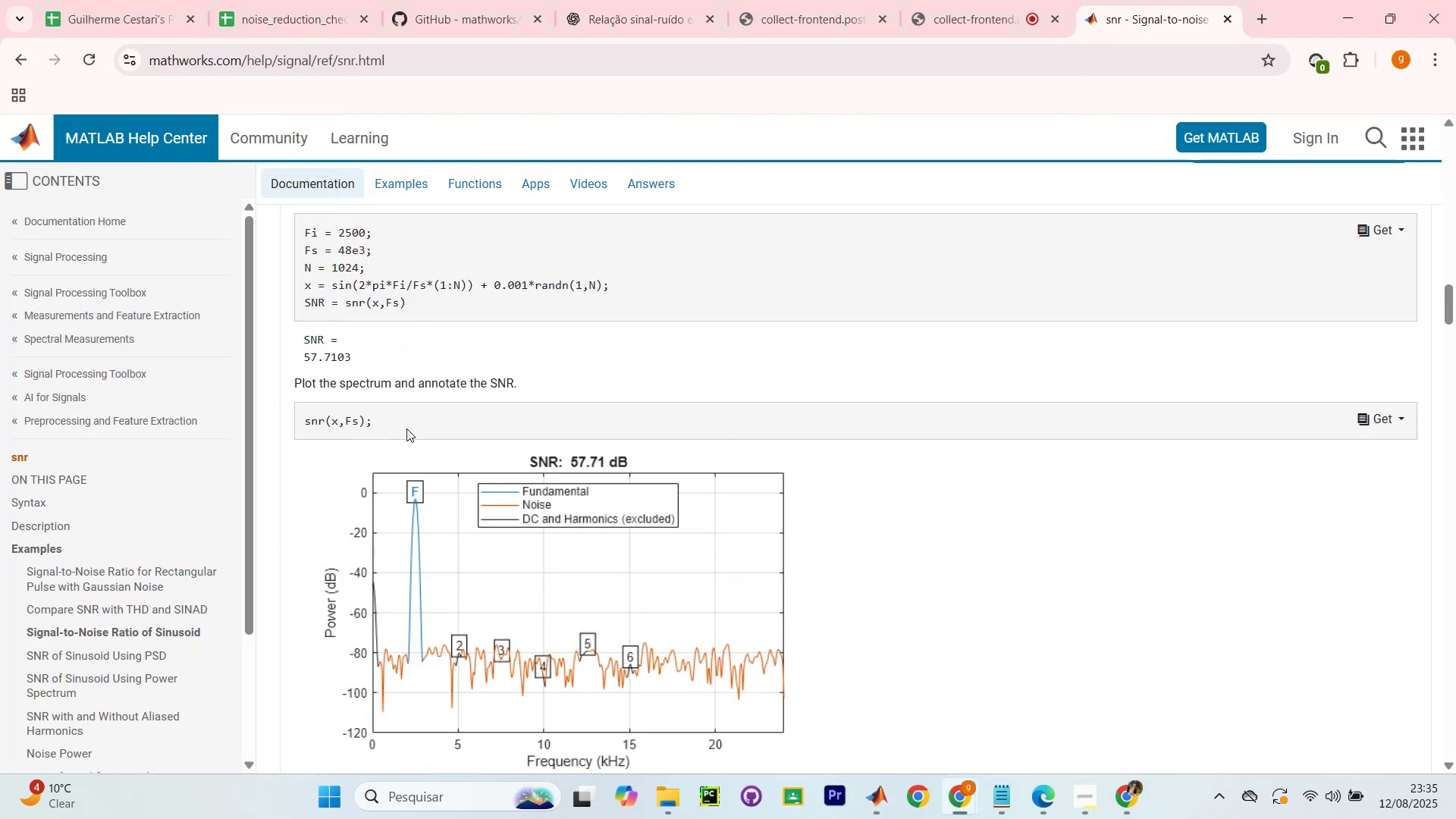 
scroll: coordinate [880, 637], scroll_direction: up, amount: 18.0
 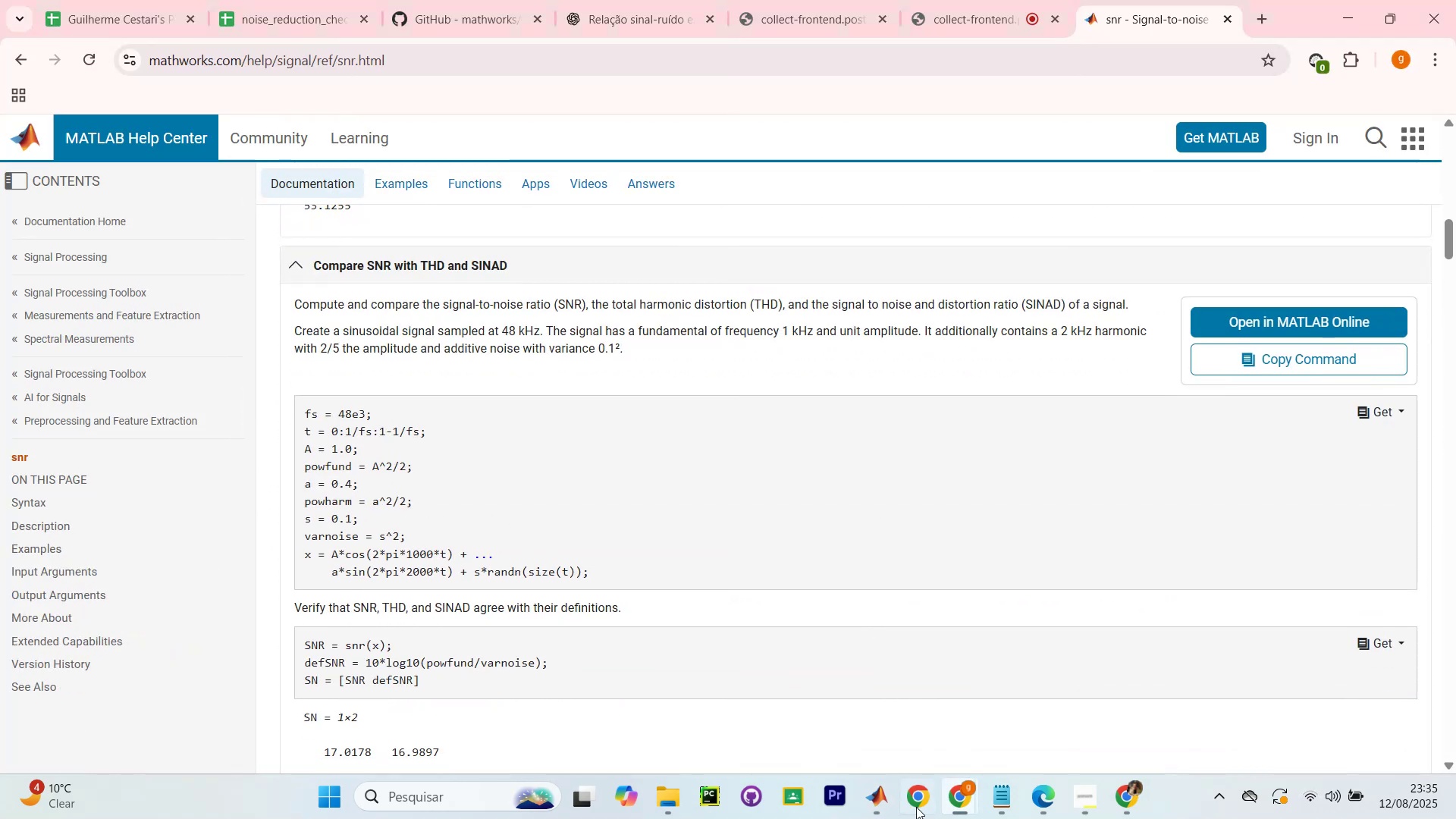 
left_click([876, 803])
 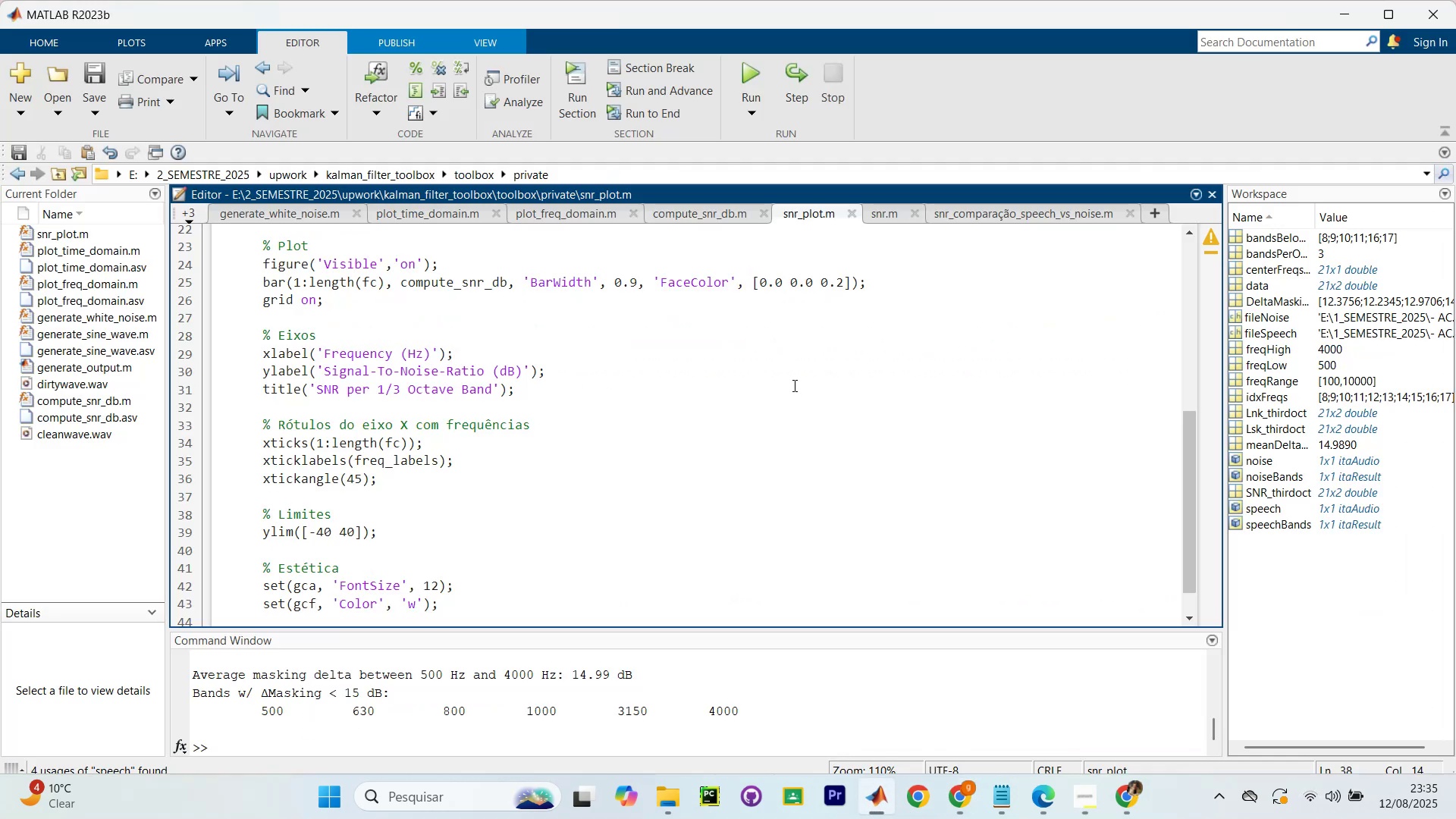 
left_click([793, 385])
 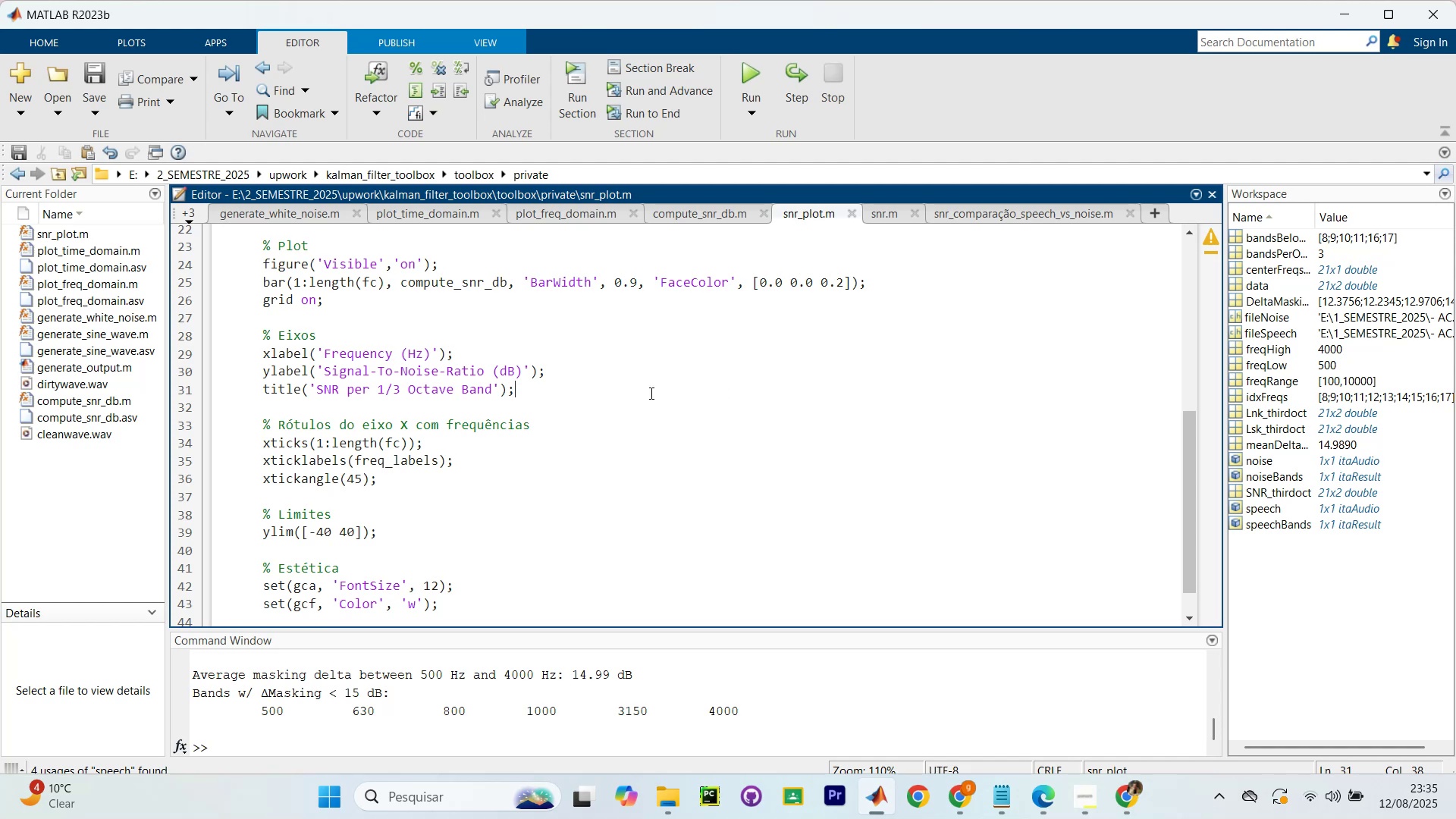 
scroll: coordinate [573, 396], scroll_direction: up, amount: 13.0
 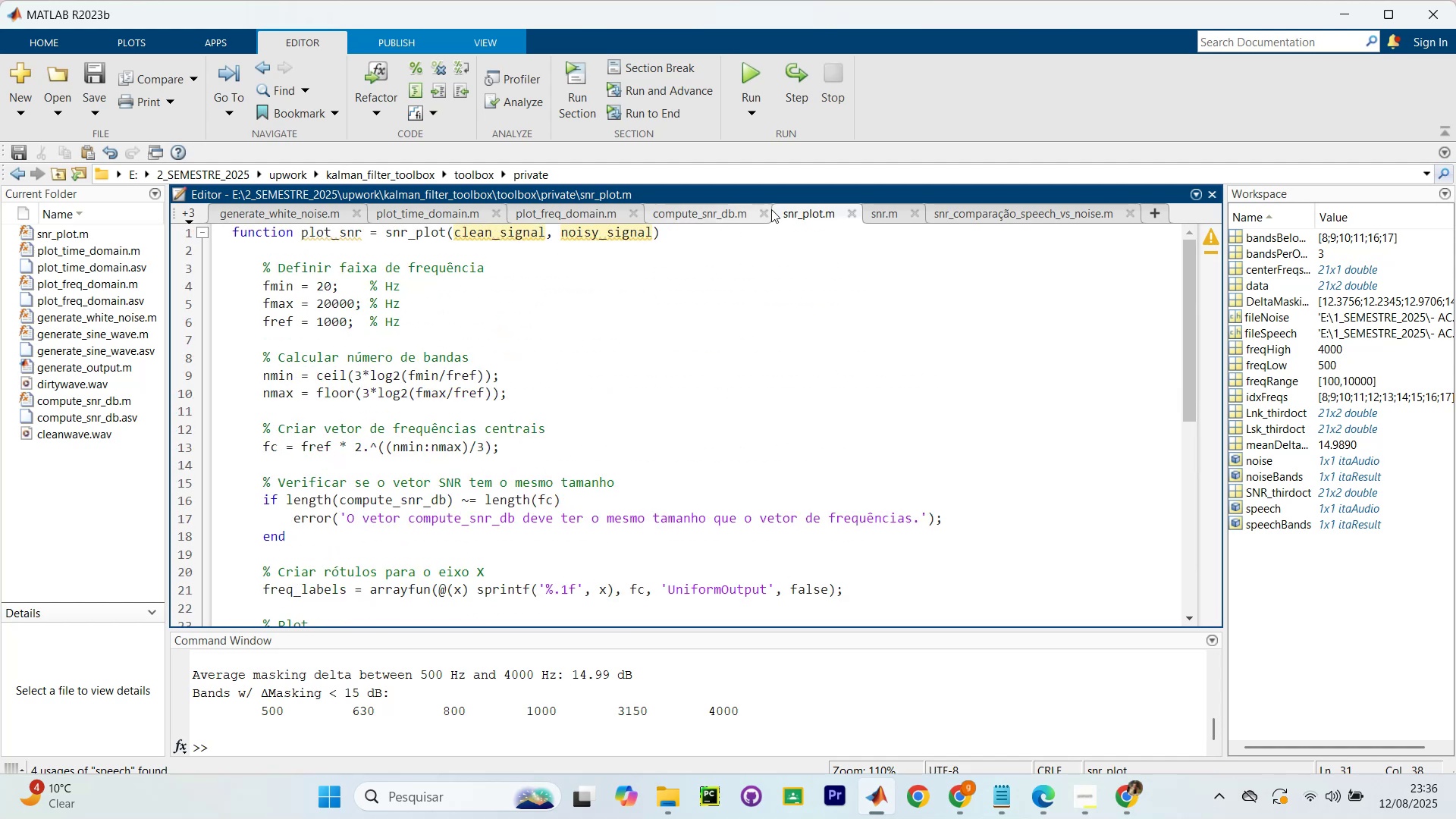 
left_click([888, 204])
 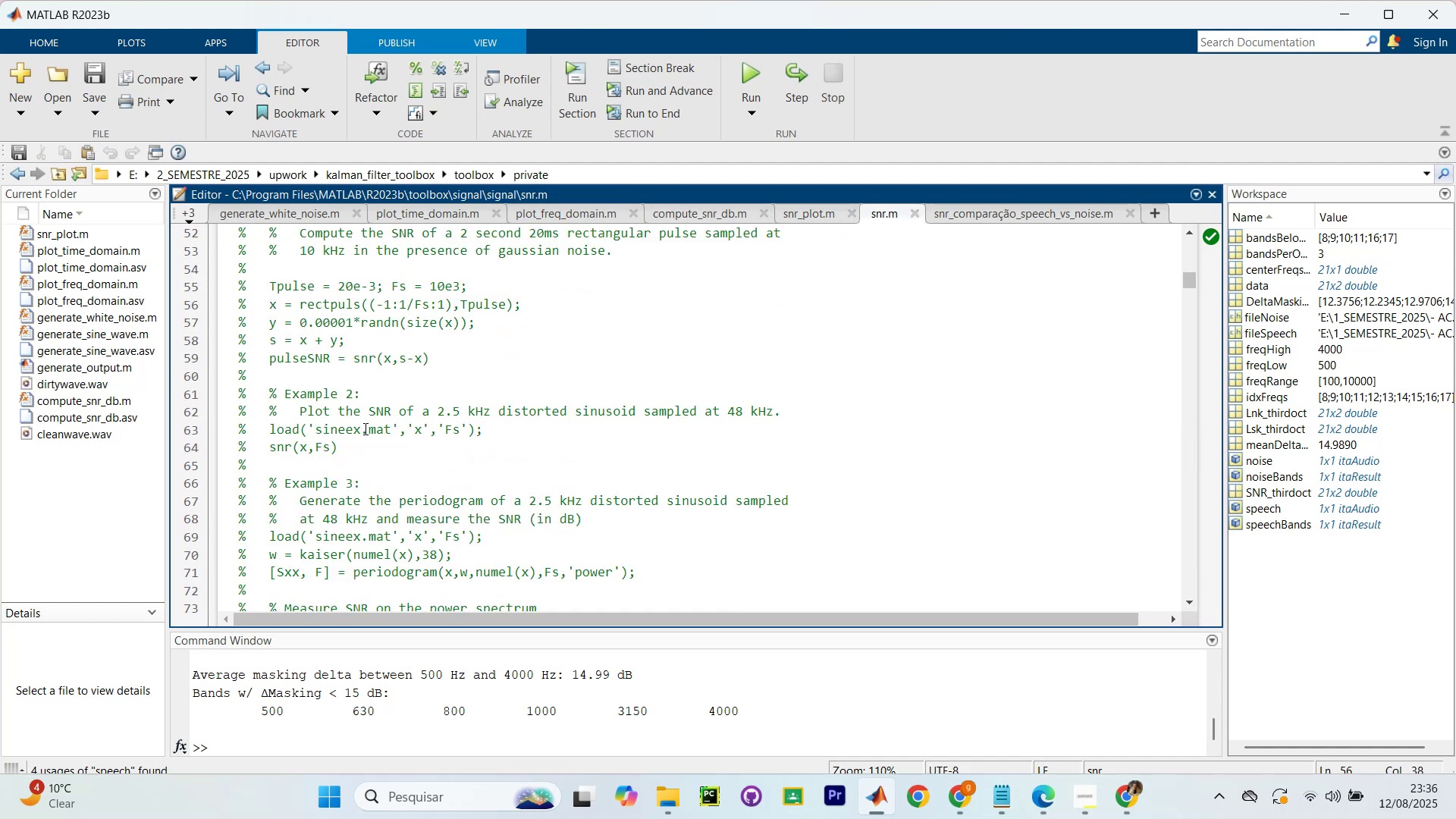 
left_click_drag(start_coordinate=[293, 416], to_coordinate=[601, 410])
 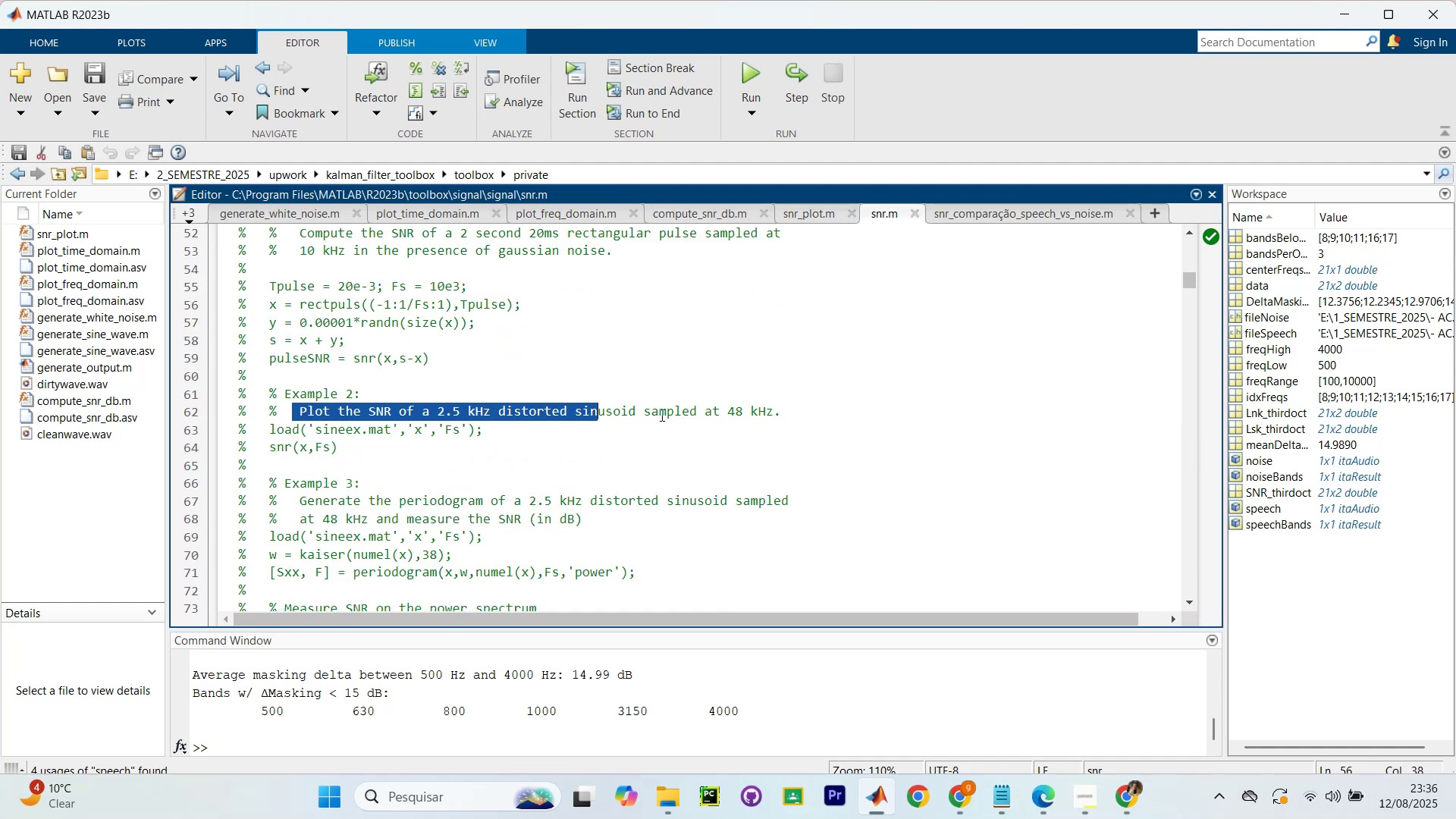 
left_click([661, 415])
 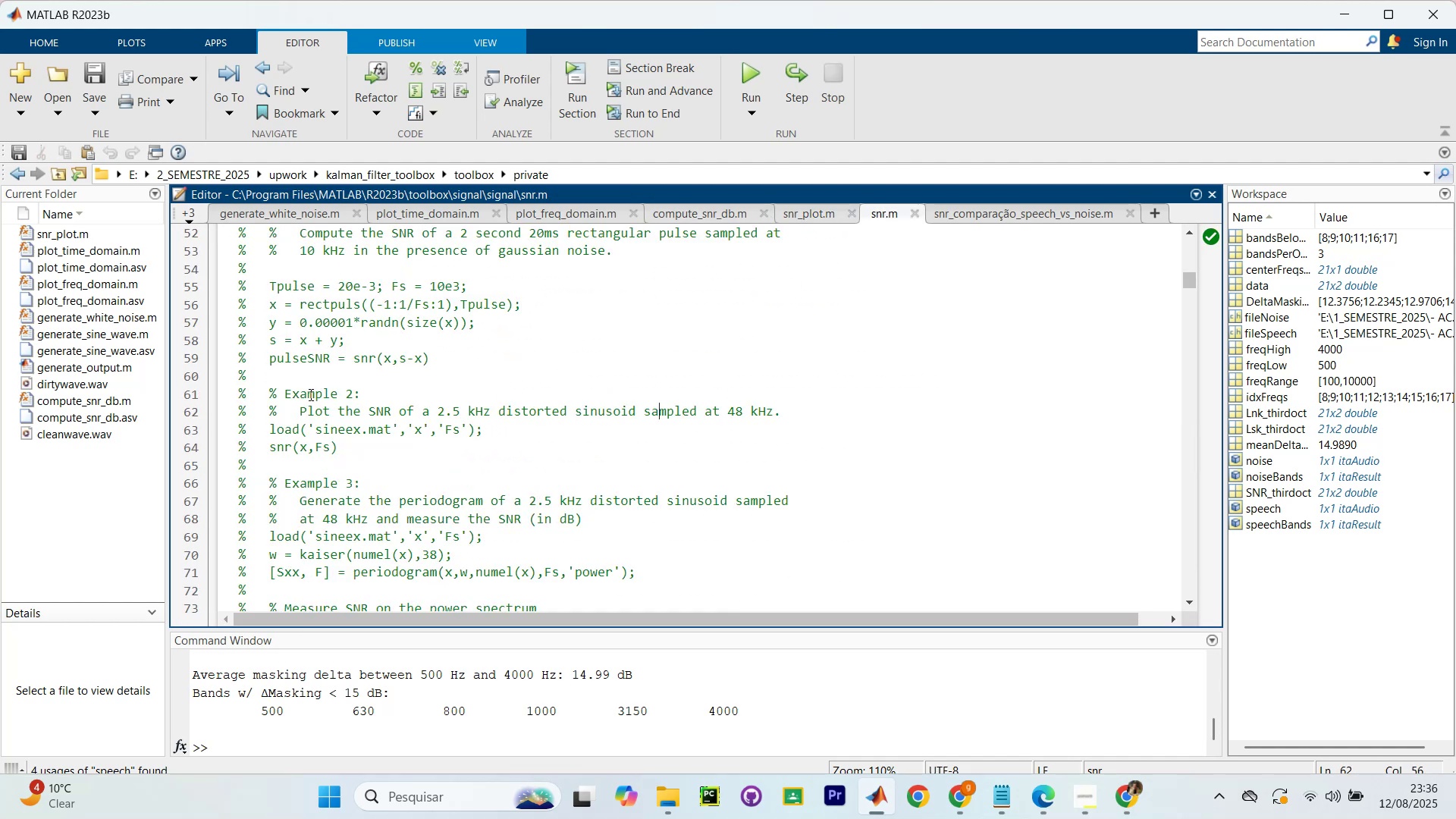 
left_click_drag(start_coordinate=[284, 409], to_coordinate=[720, 422])
 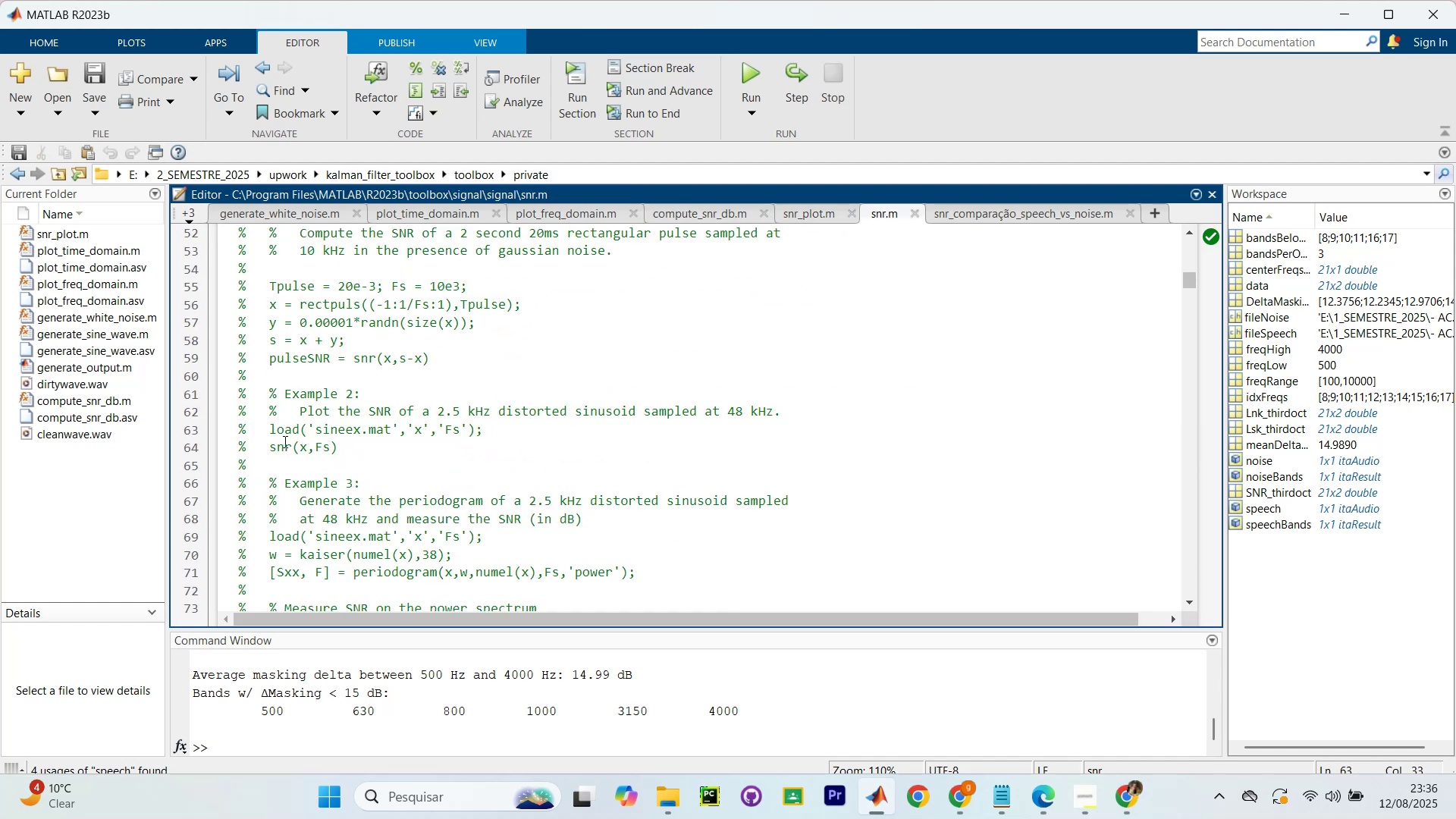 
scroll: coordinate [560, 470], scroll_direction: none, amount: 0.0
 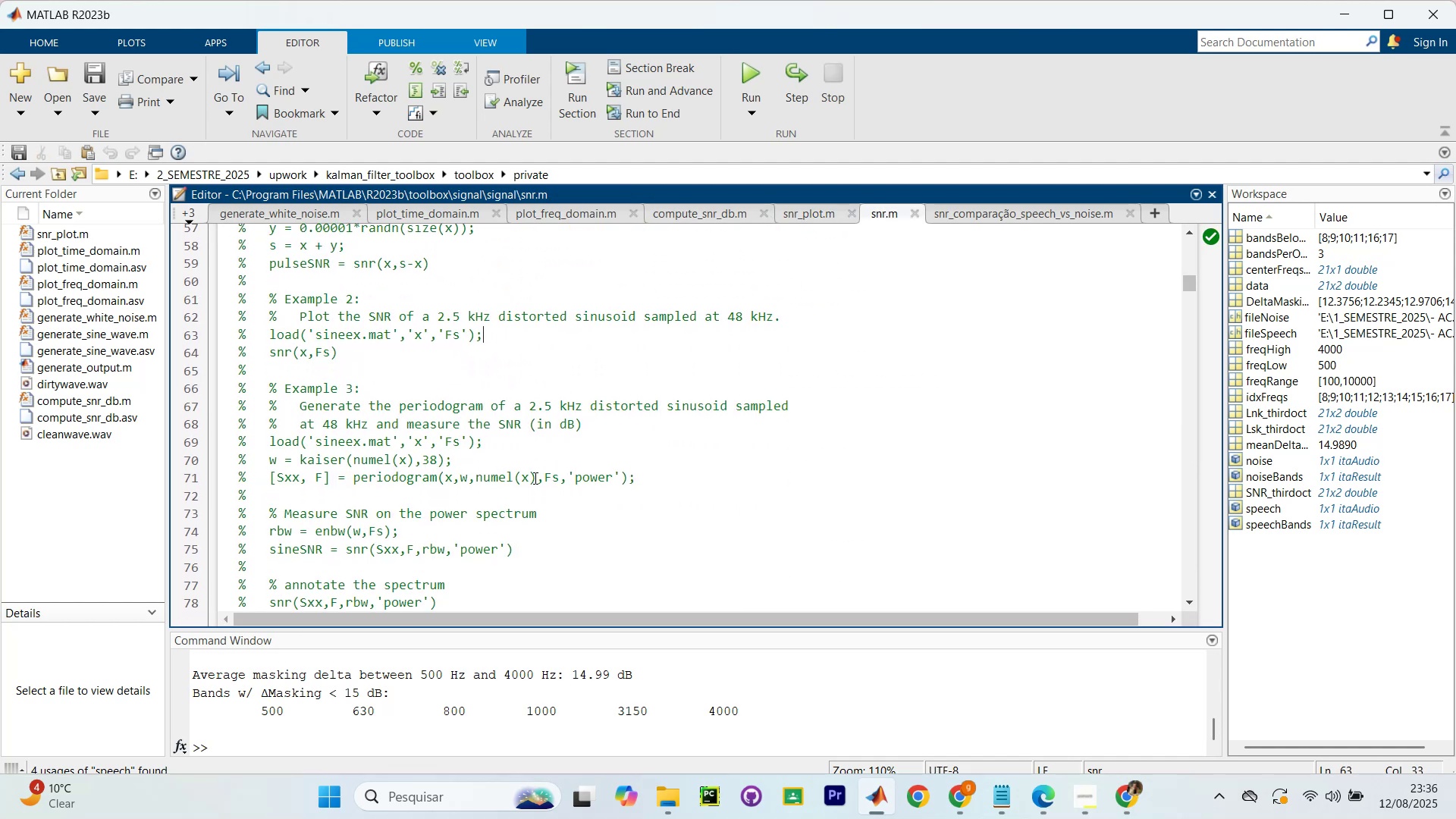 
scroll: coordinate [409, 375], scroll_direction: down, amount: 58.0
 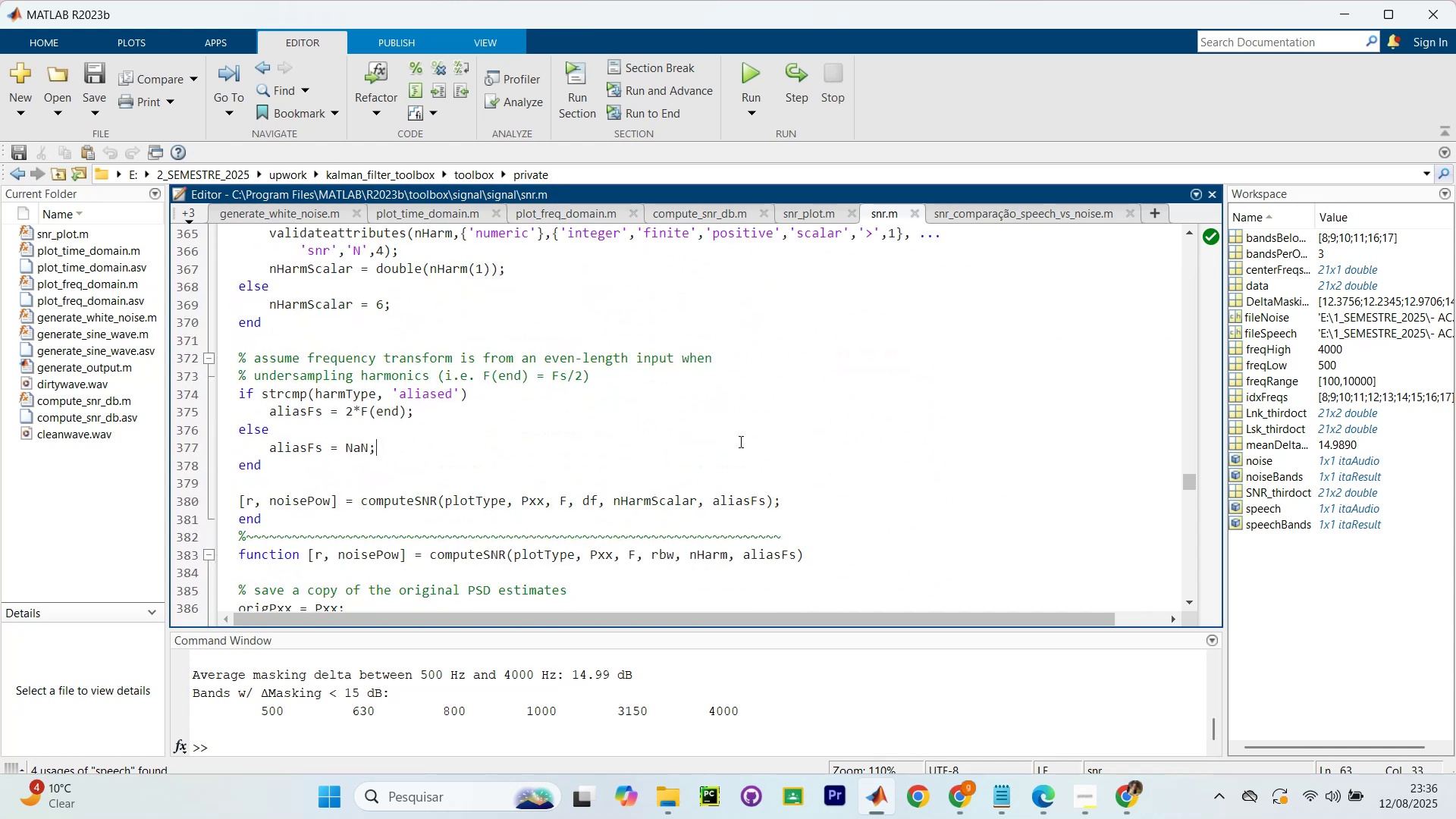 
key(Control+A)
 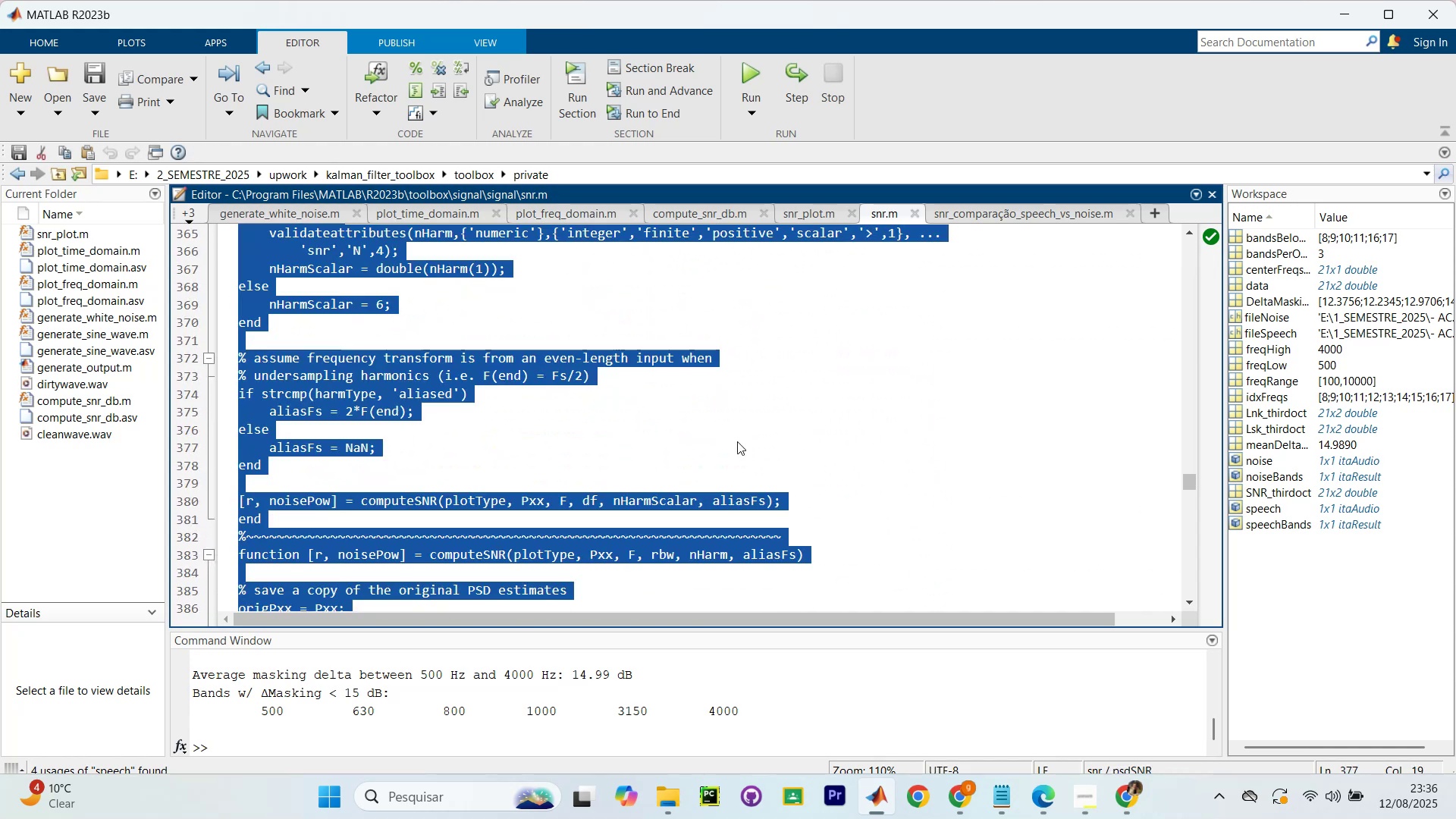 
key(Control+C)
 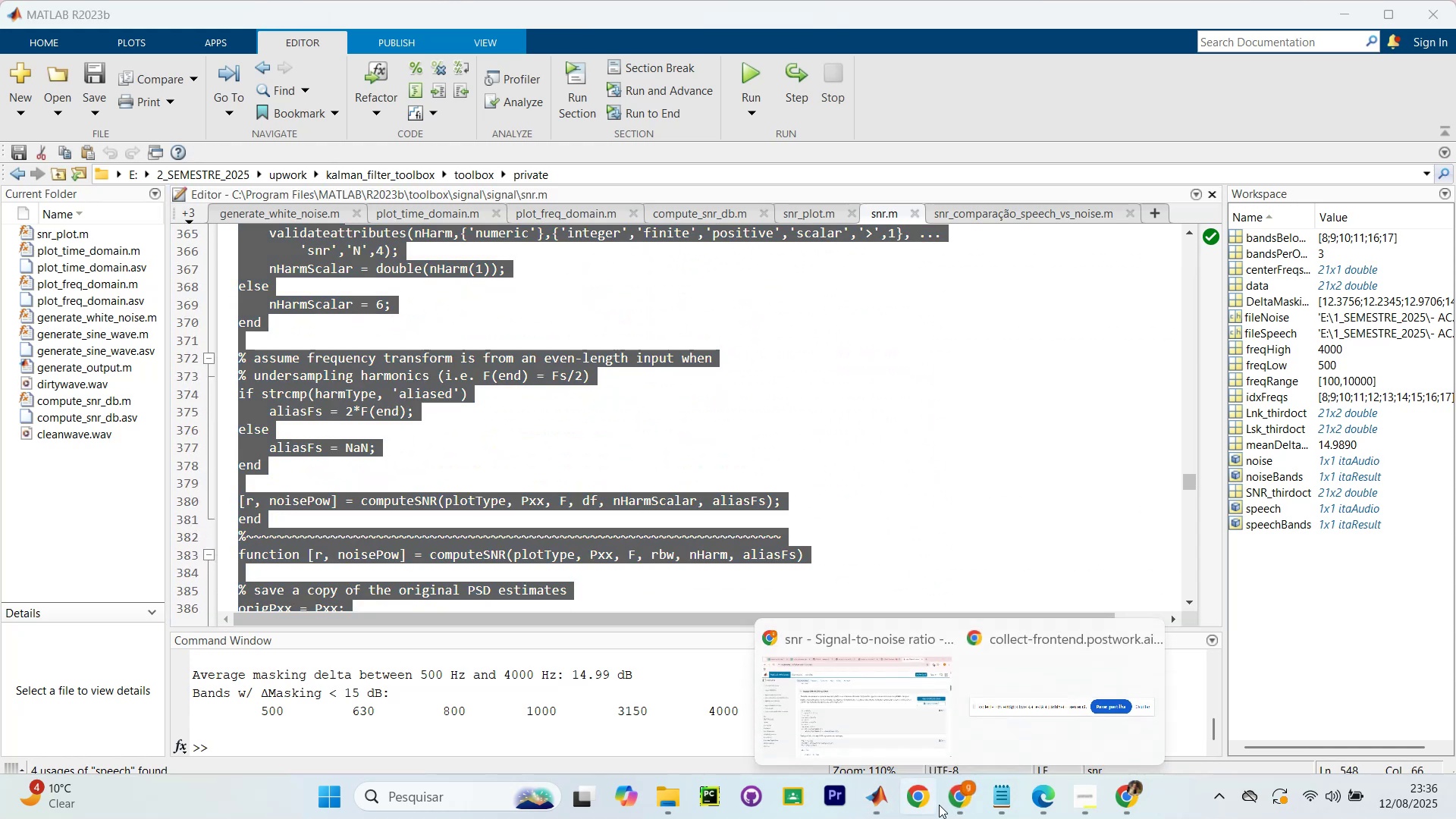 
left_click([890, 714])
 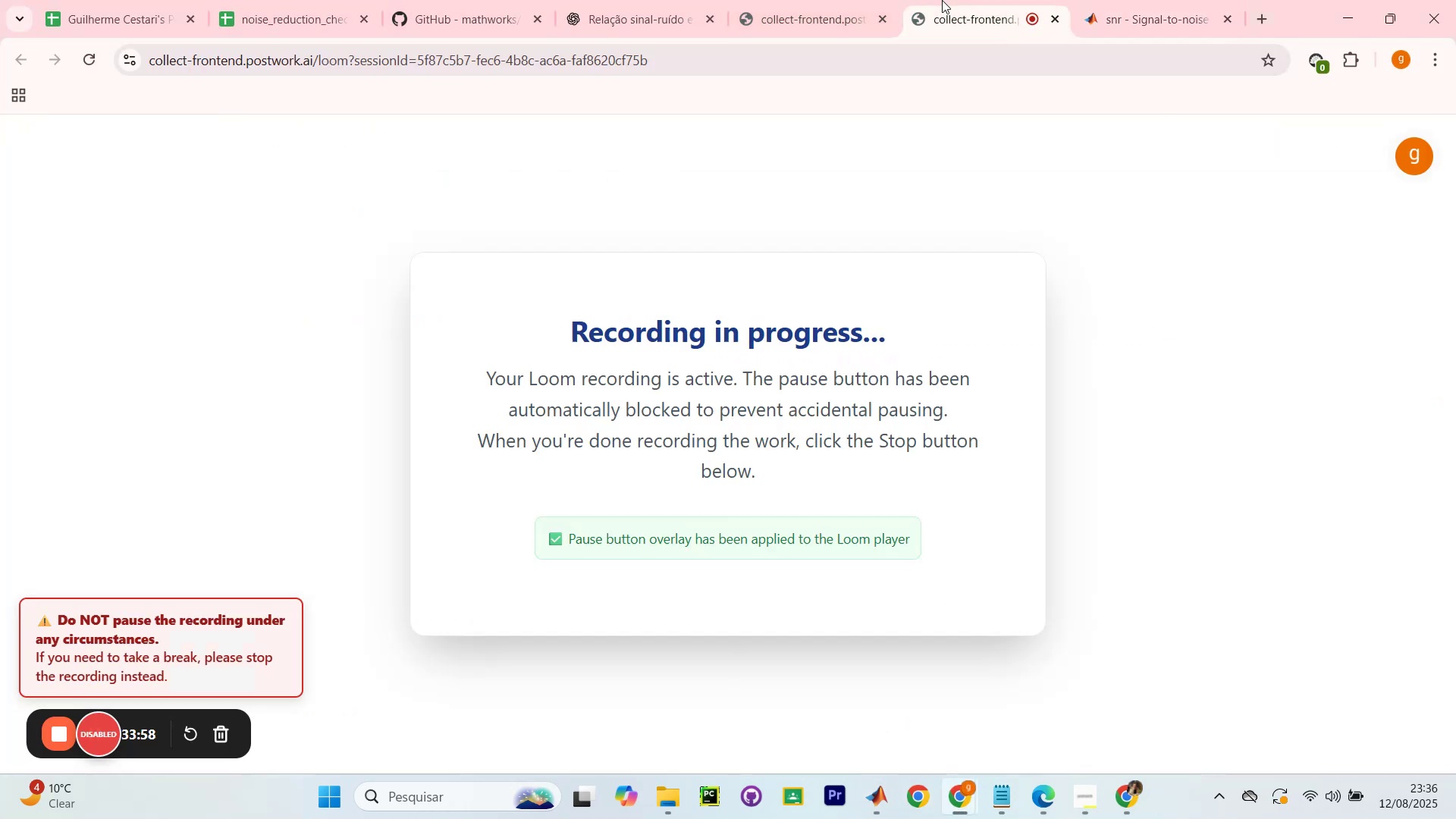 
double_click([560, 0])
 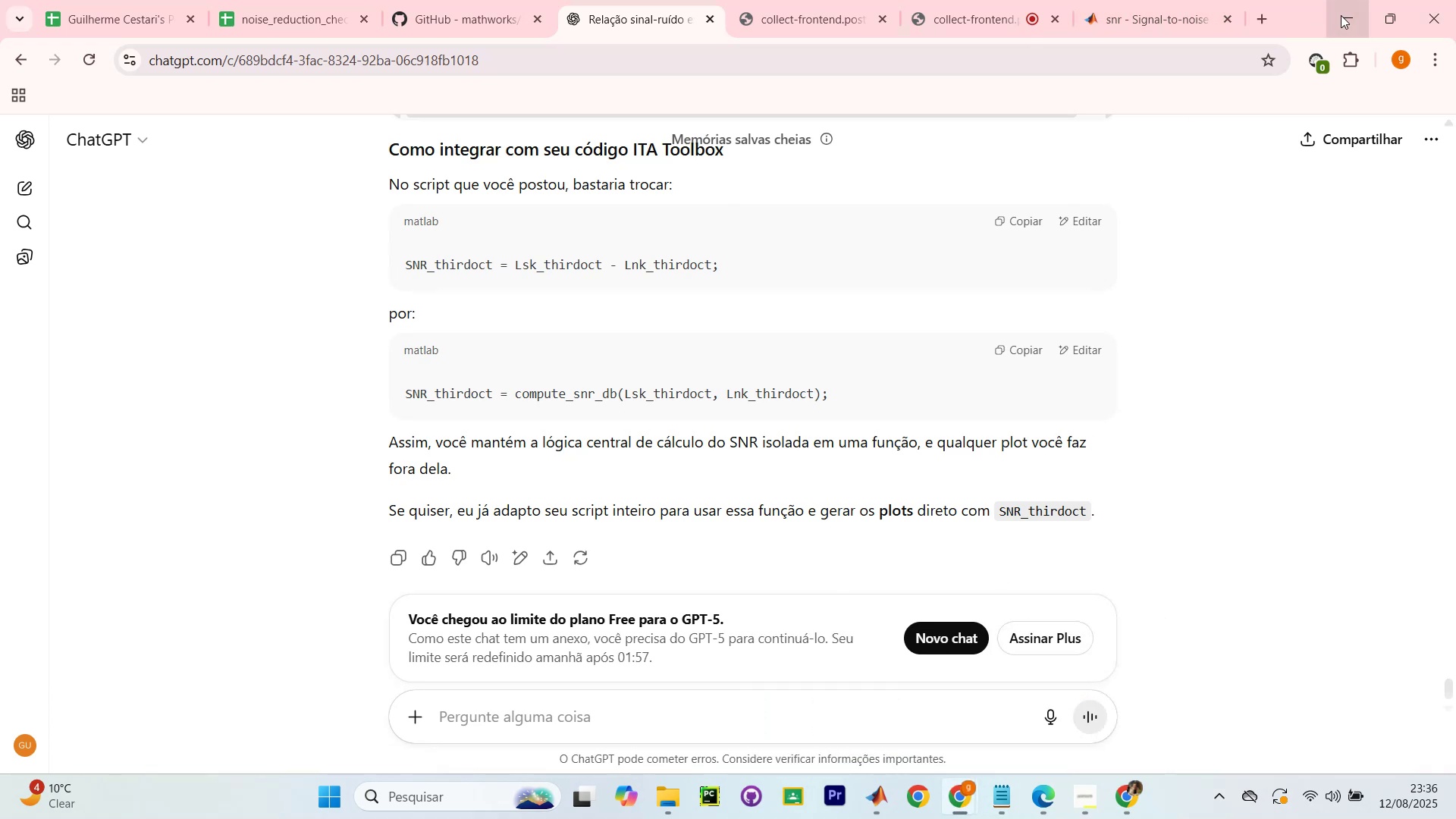 
wait(5.17)
 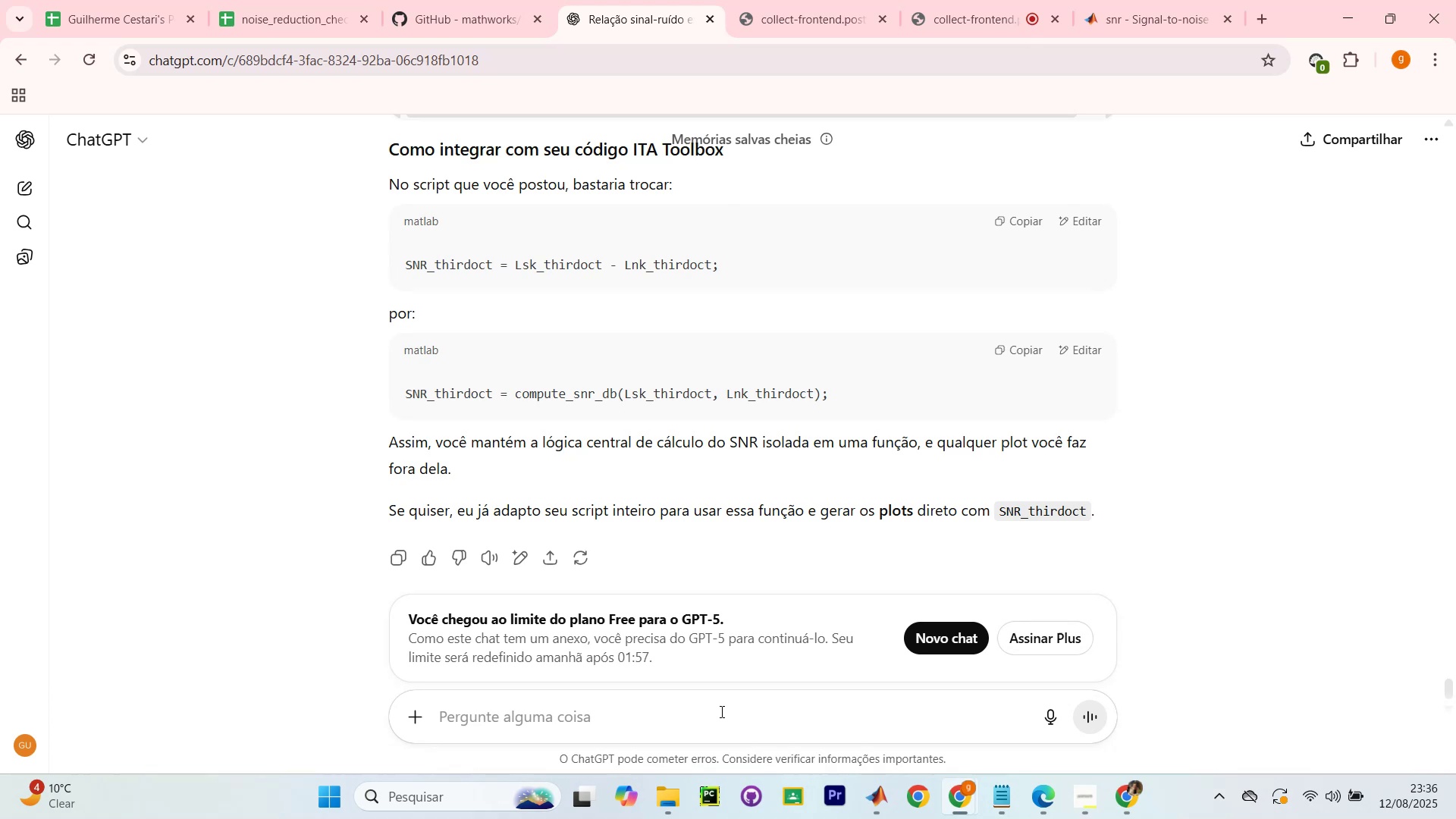 
left_click([1122, 818])
 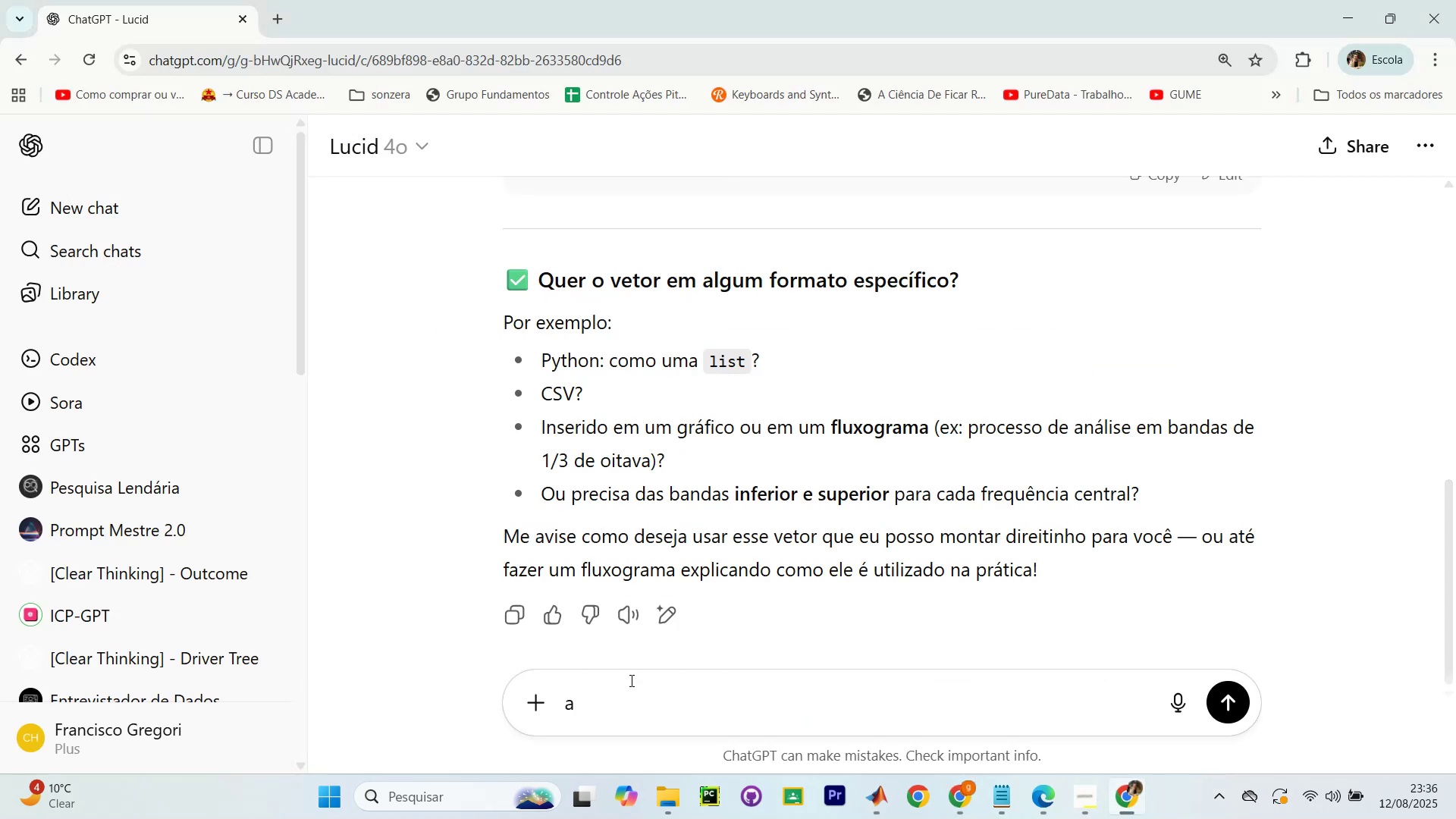 
key(Control+V)
 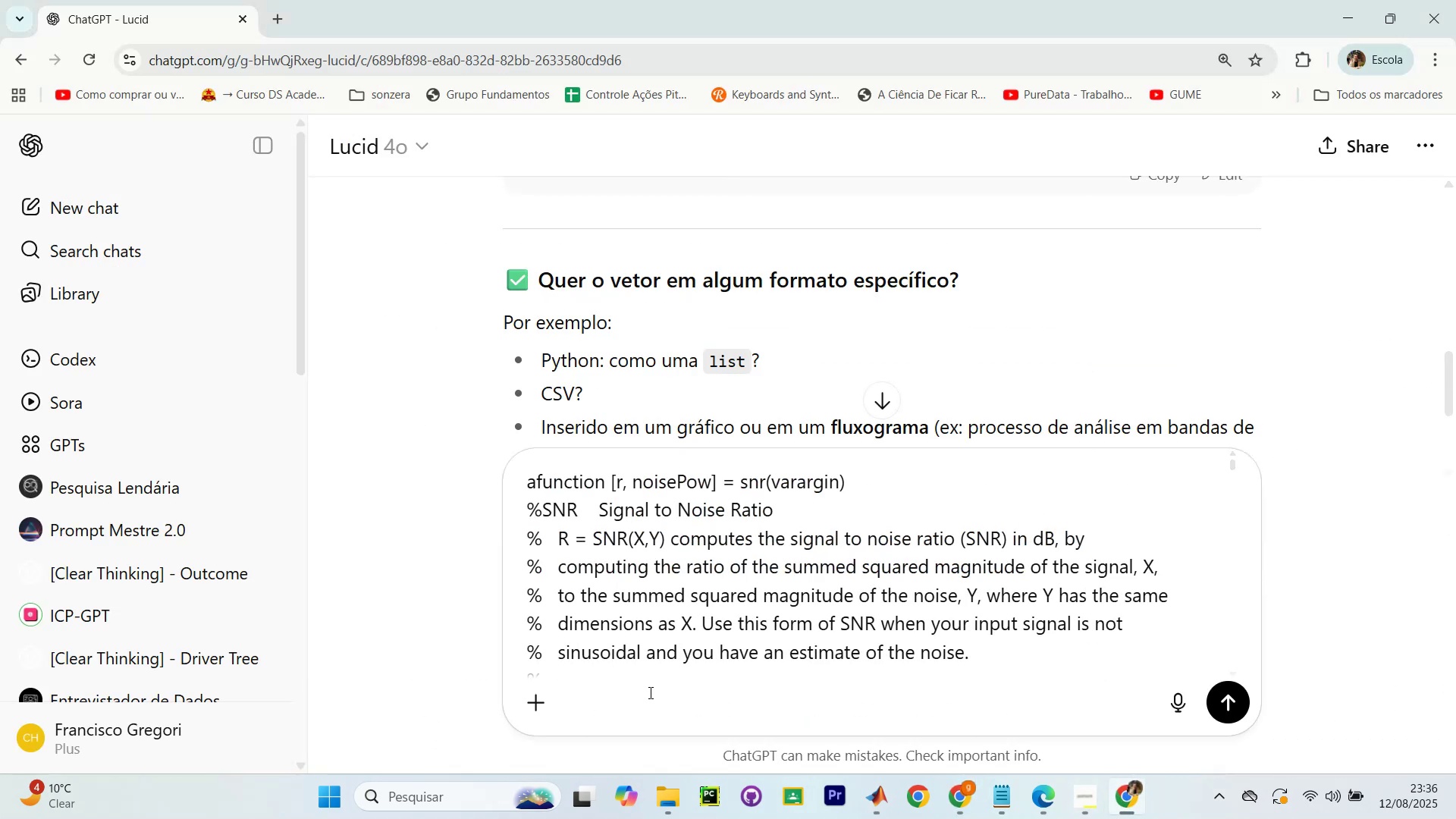 
key(Shift+Enter)
 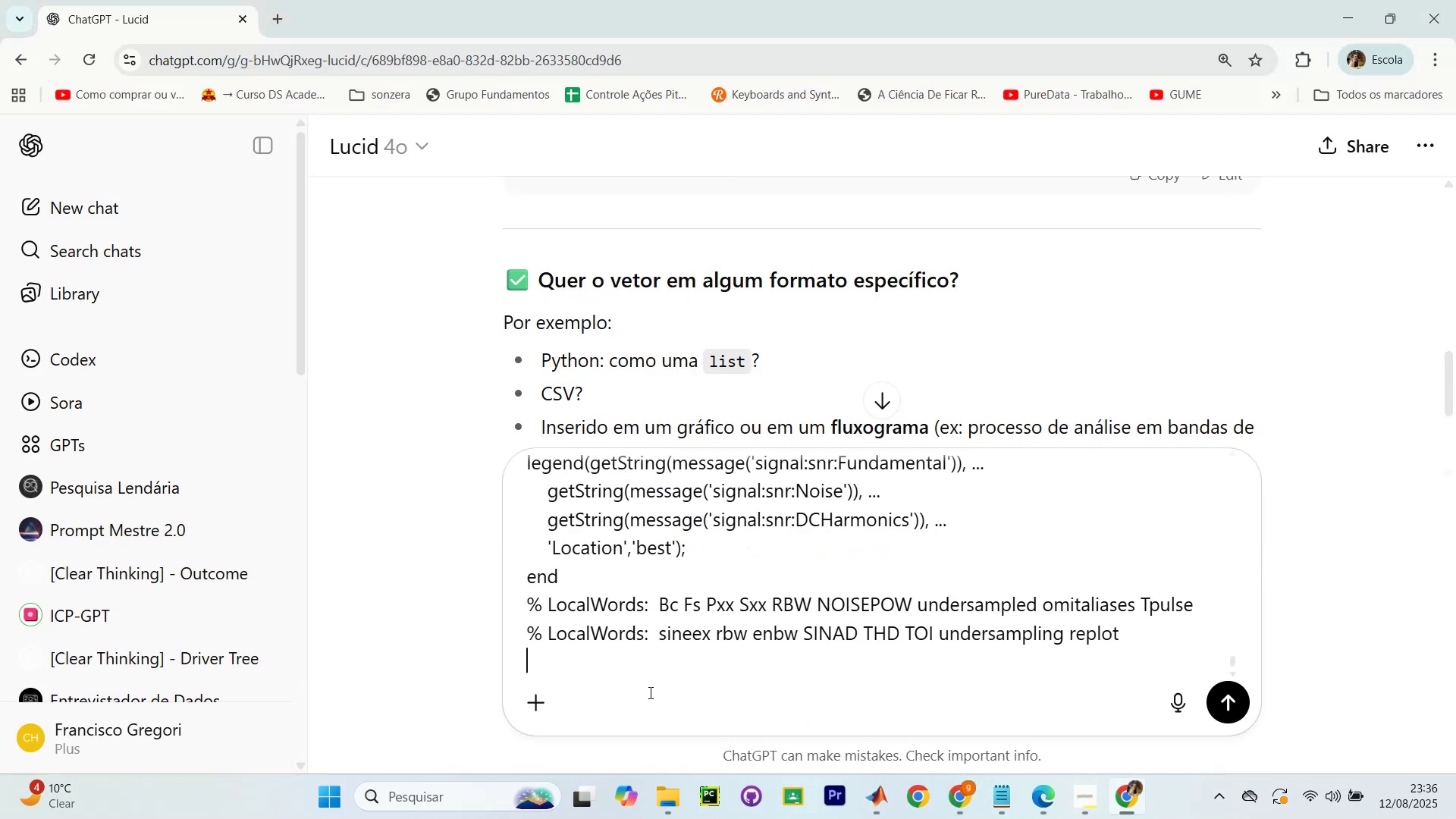 
key(Shift+Enter)
 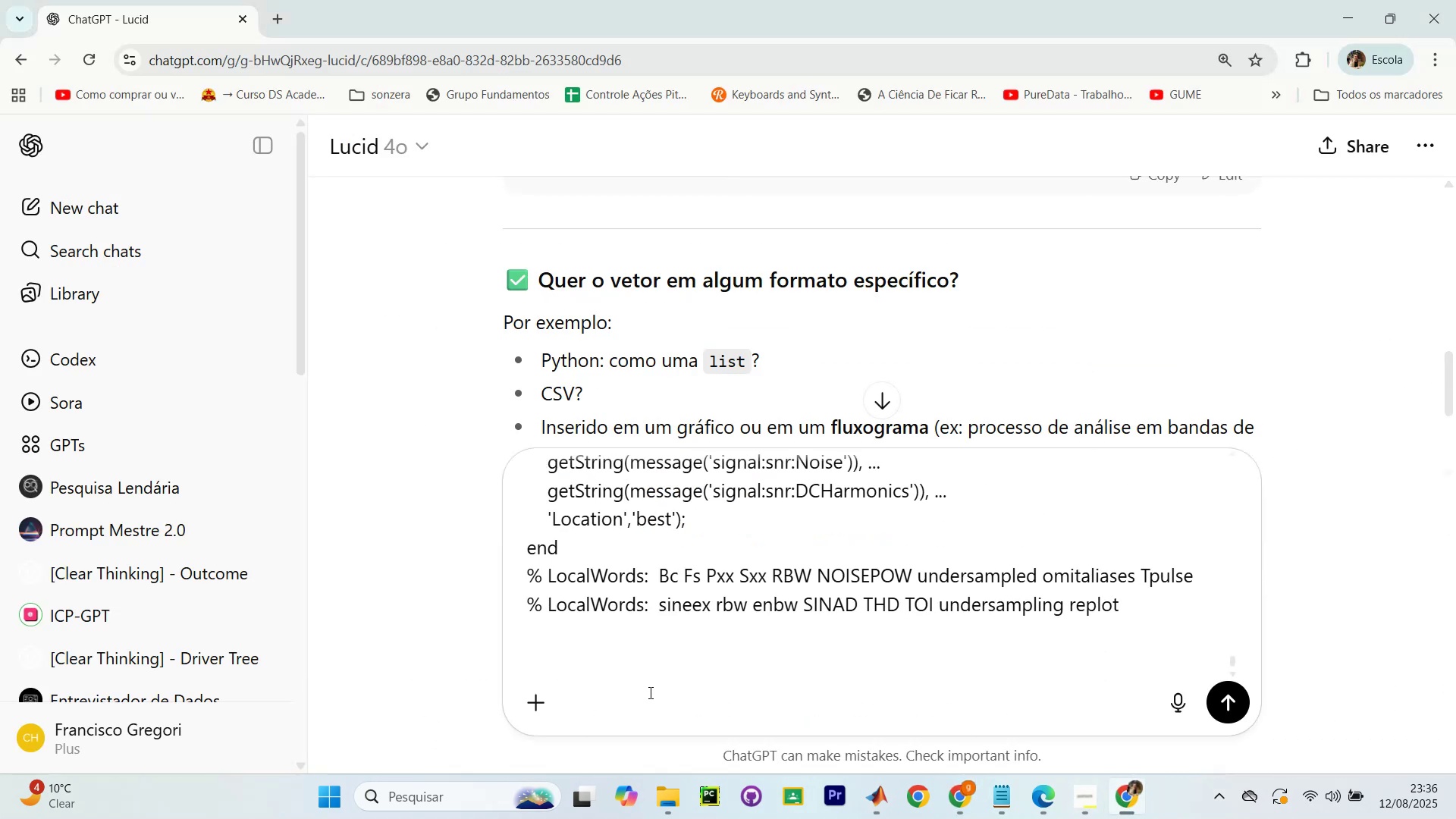 
type(ue)
key(Backspace)
type(se essa documenta;'ao pra calccular )
key(Backspace)
key(Backspace)
key(Backspace)
key(Backspace)
key(Backspace)
type(u)
key(Backspace)
key(Backspace)
type(ular )
key(Backspace)
key(Backspace)
key(Backspace)
key(Backspace)
key(Backspace)
key(Backspace)
type(ar fazer uma fun;'ao de um audio )
key(Backspace)
key(Backspace)
type(e calcular o snr entre um audio limpo e um audio com ruido )
key(Backspace)
type(. e plotar tambe )
key(Backspace)
type(m )
 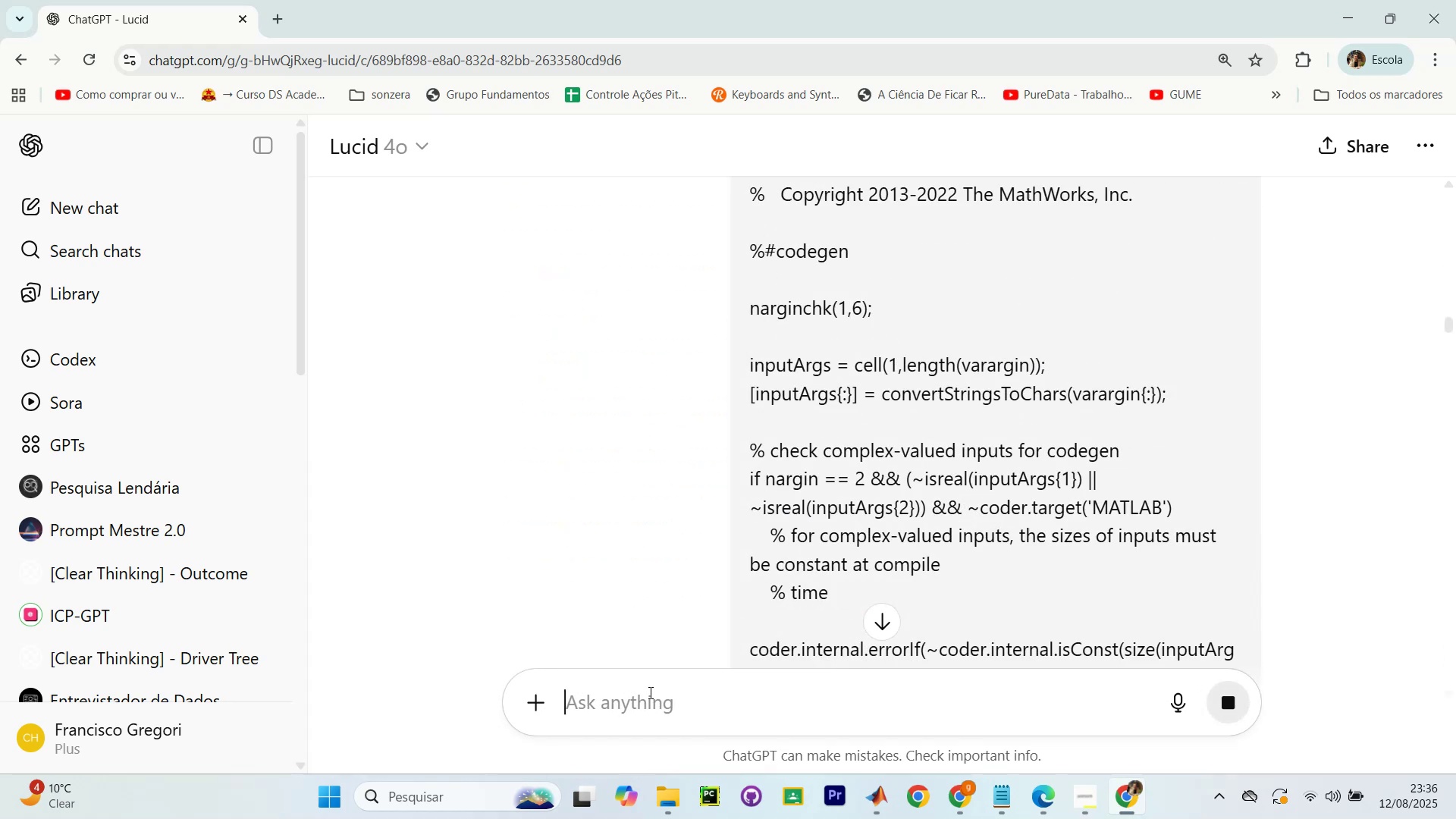 
key(Enter)
 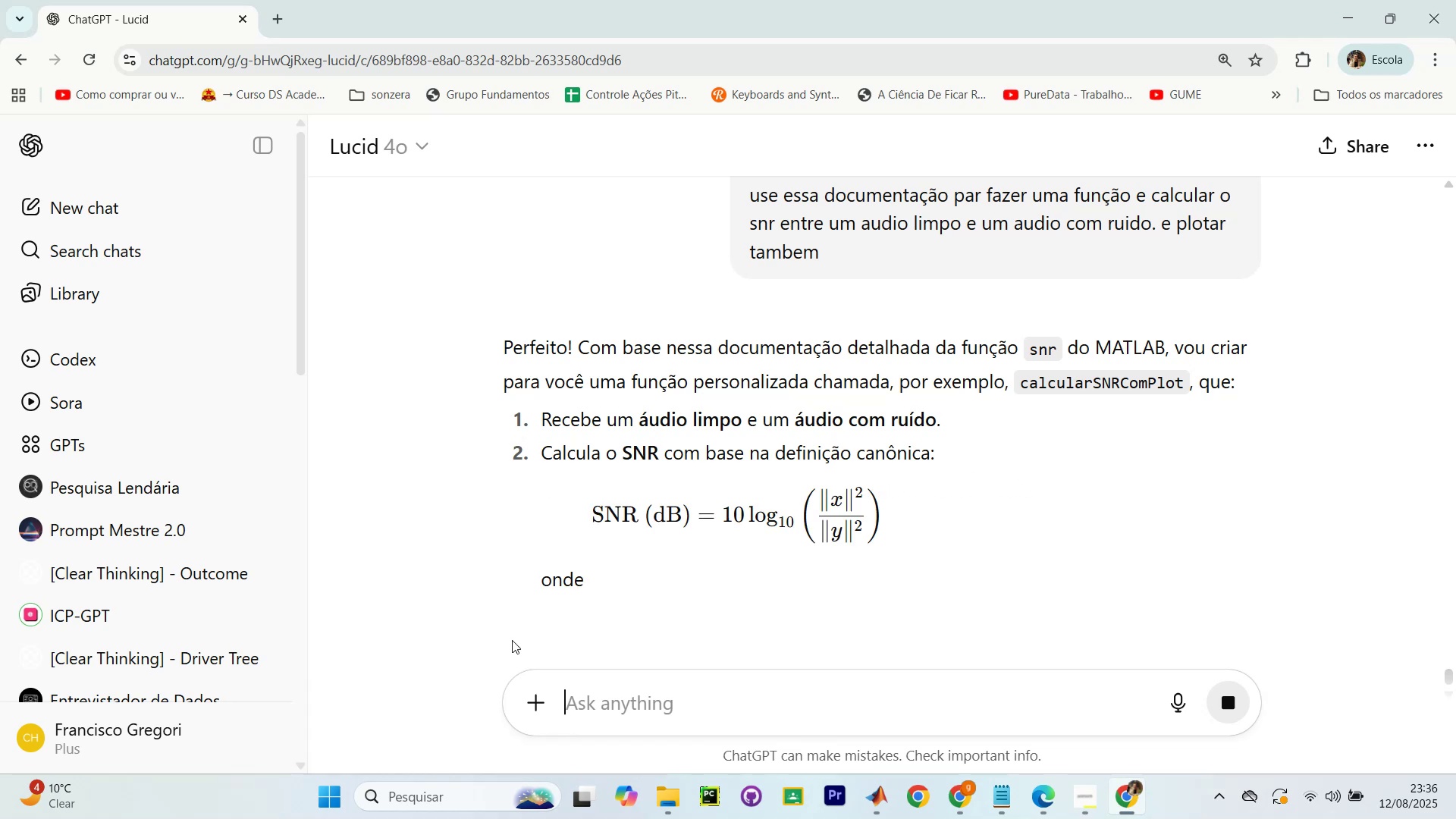 
wait(9.67)
 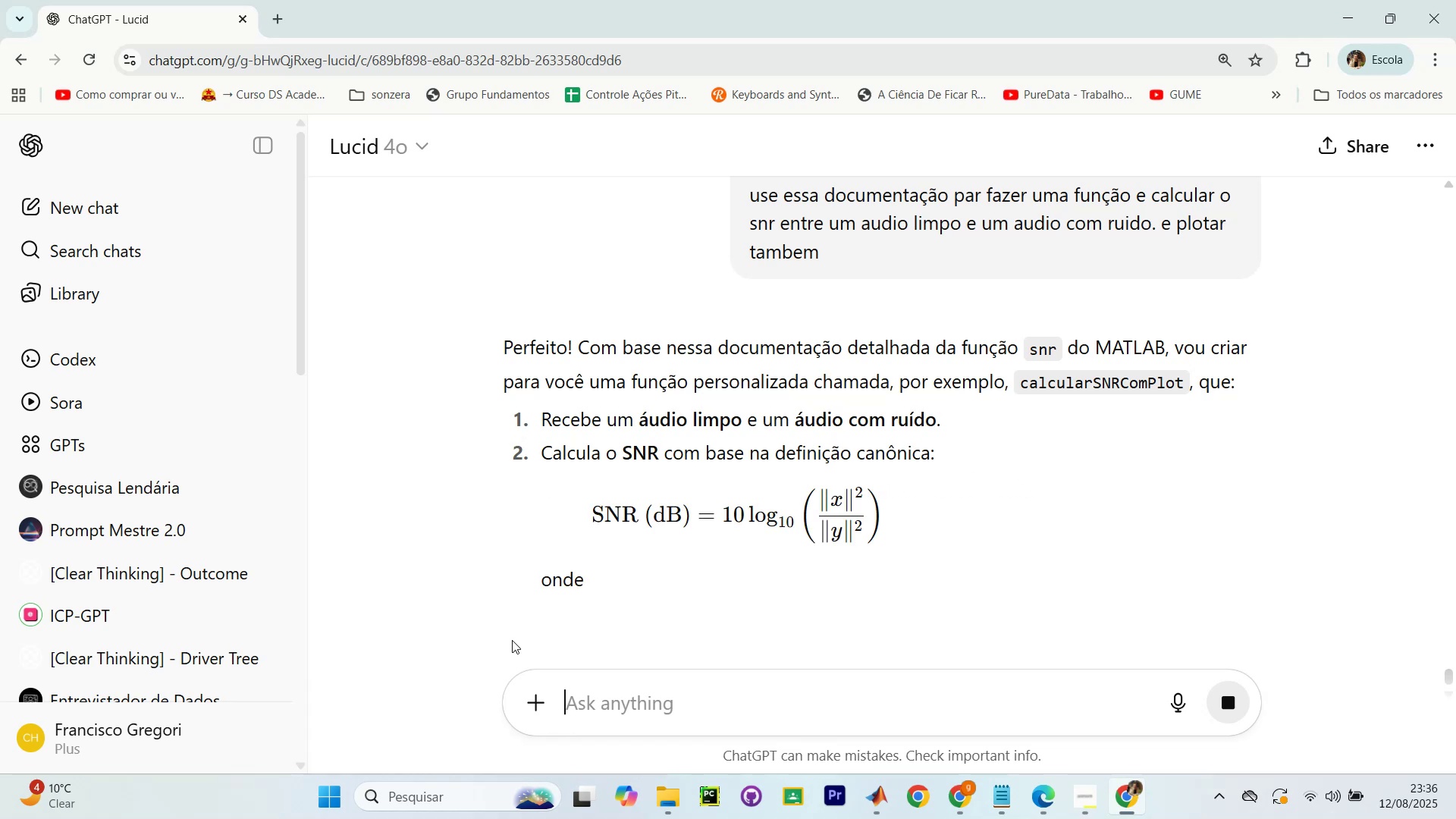 
scroll: coordinate [1285, 360], scroll_direction: down, amount: 9.0
 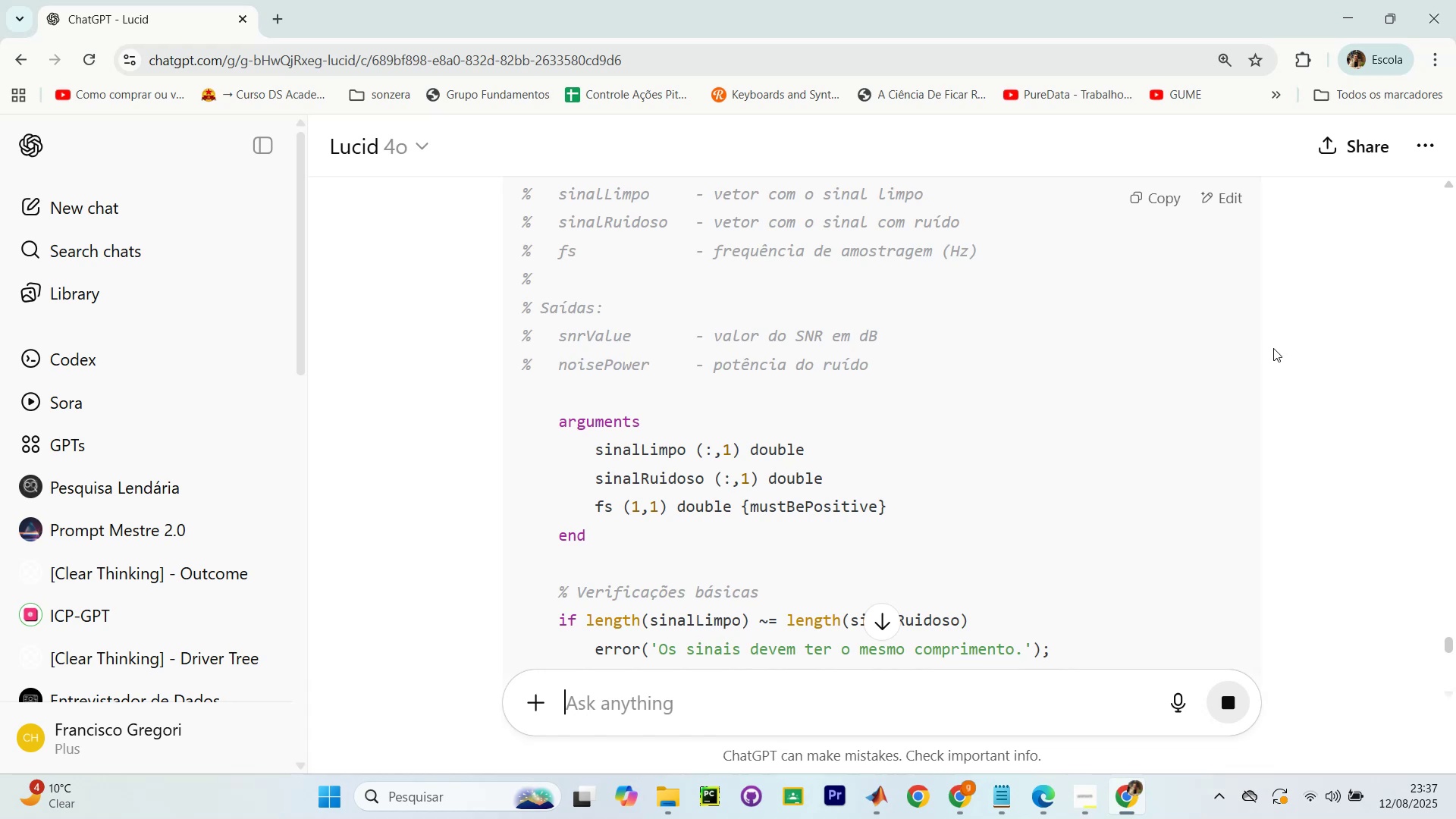 
scroll: coordinate [1269, 333], scroll_direction: none, amount: 0.0
 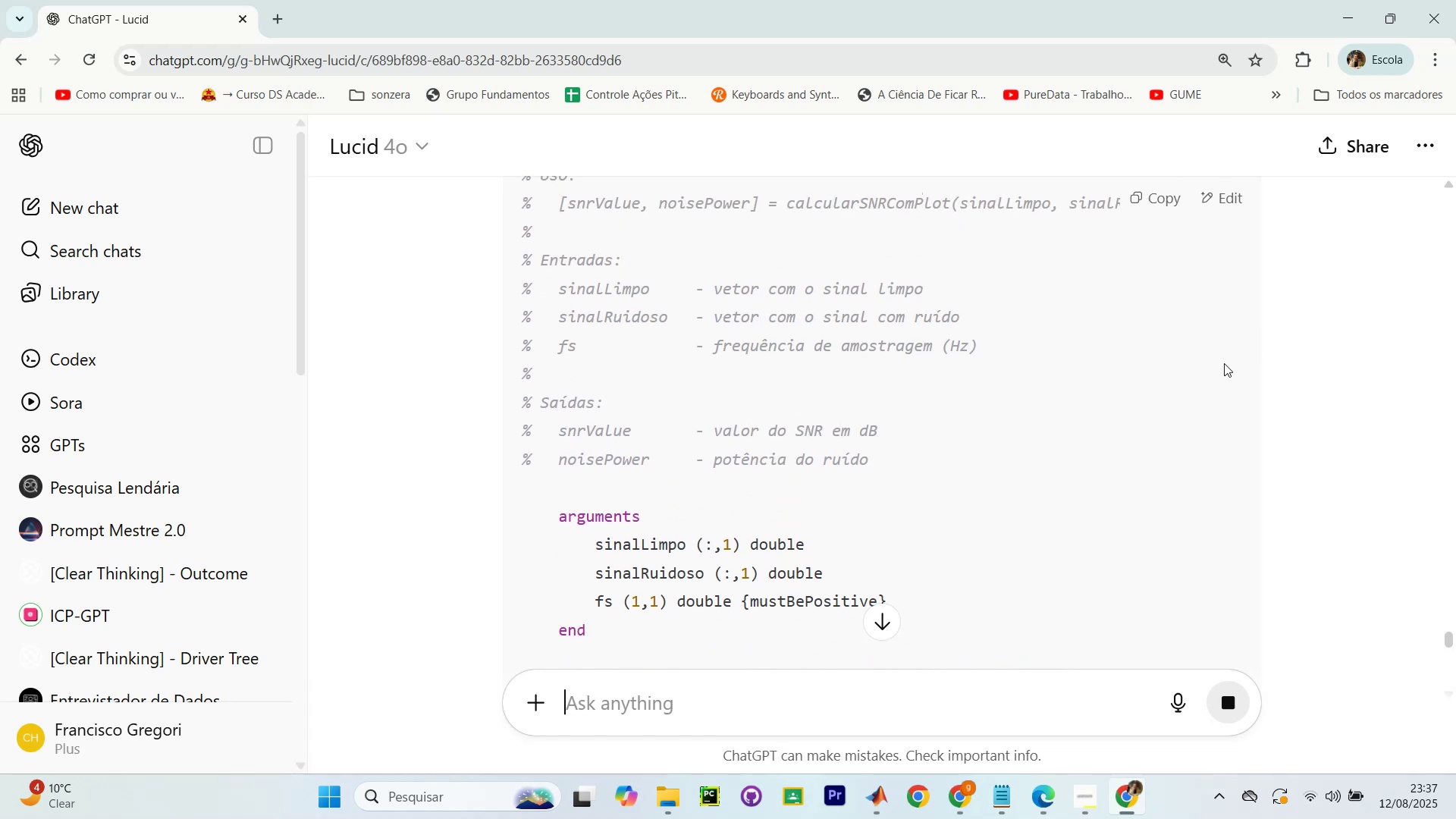 
scroll: coordinate [548, 315], scroll_direction: up, amount: 3.0
 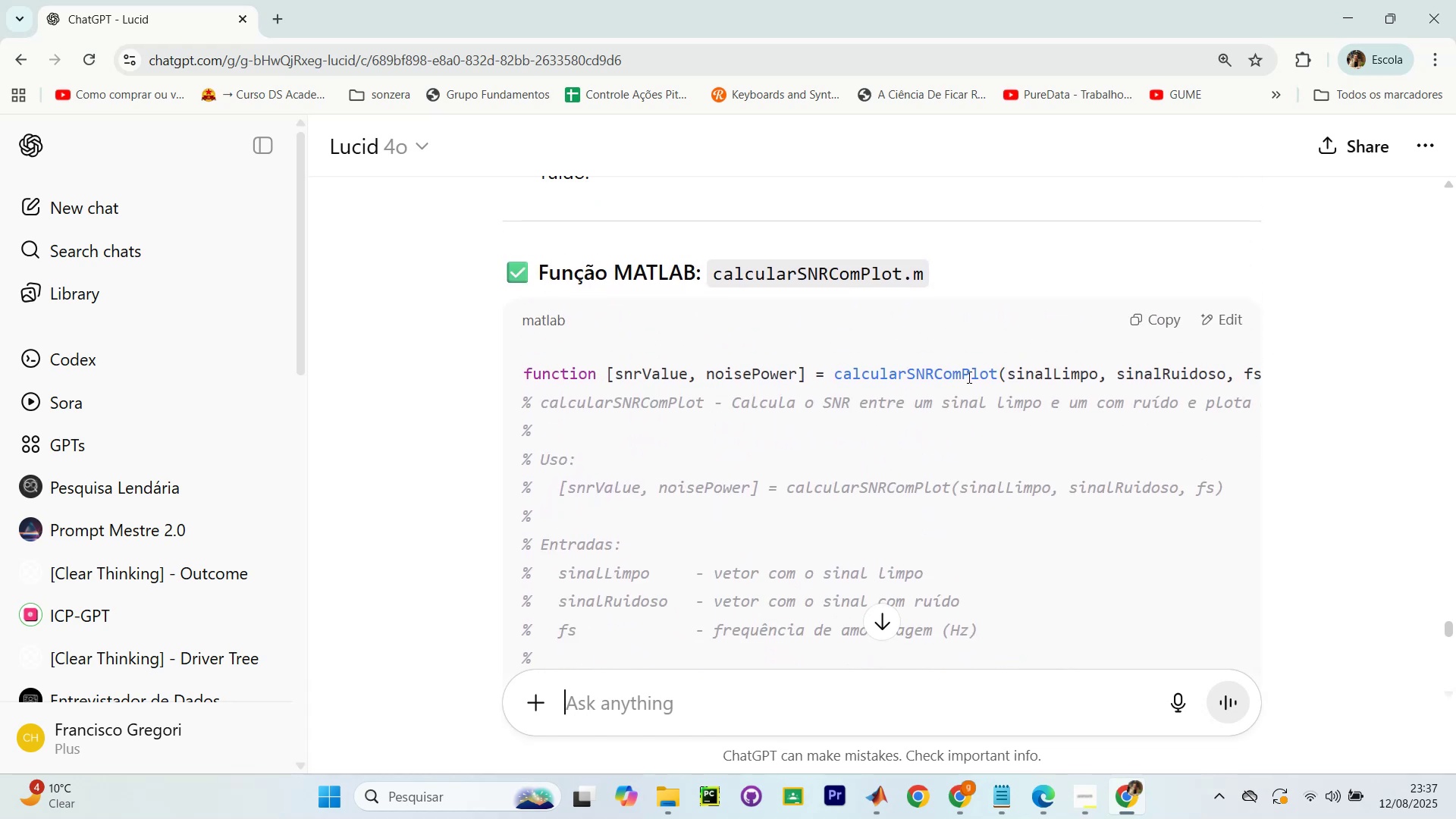 
scroll: coordinate [458, 405], scroll_direction: down, amount: 18.0
 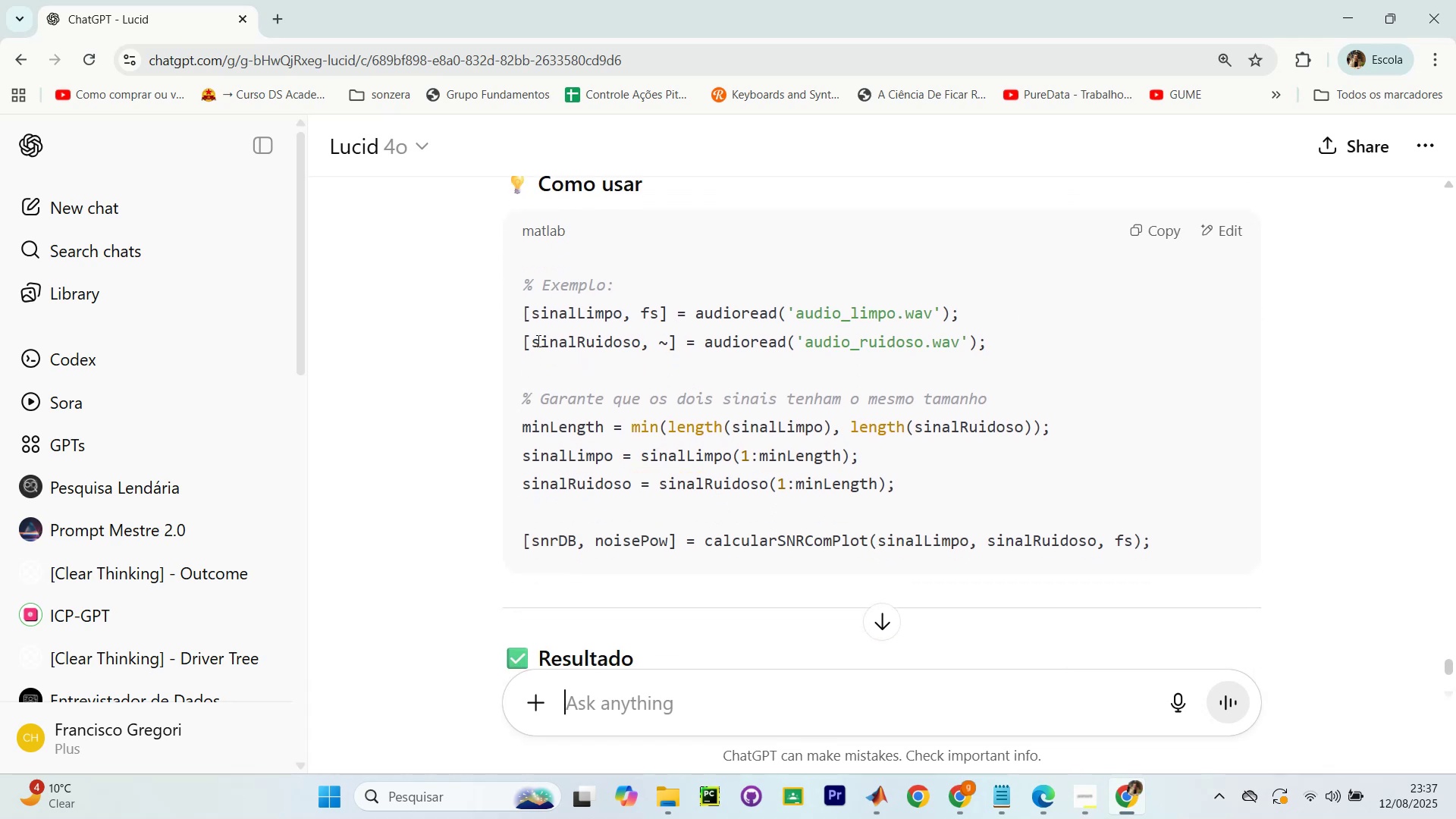 
wait(5.54)
 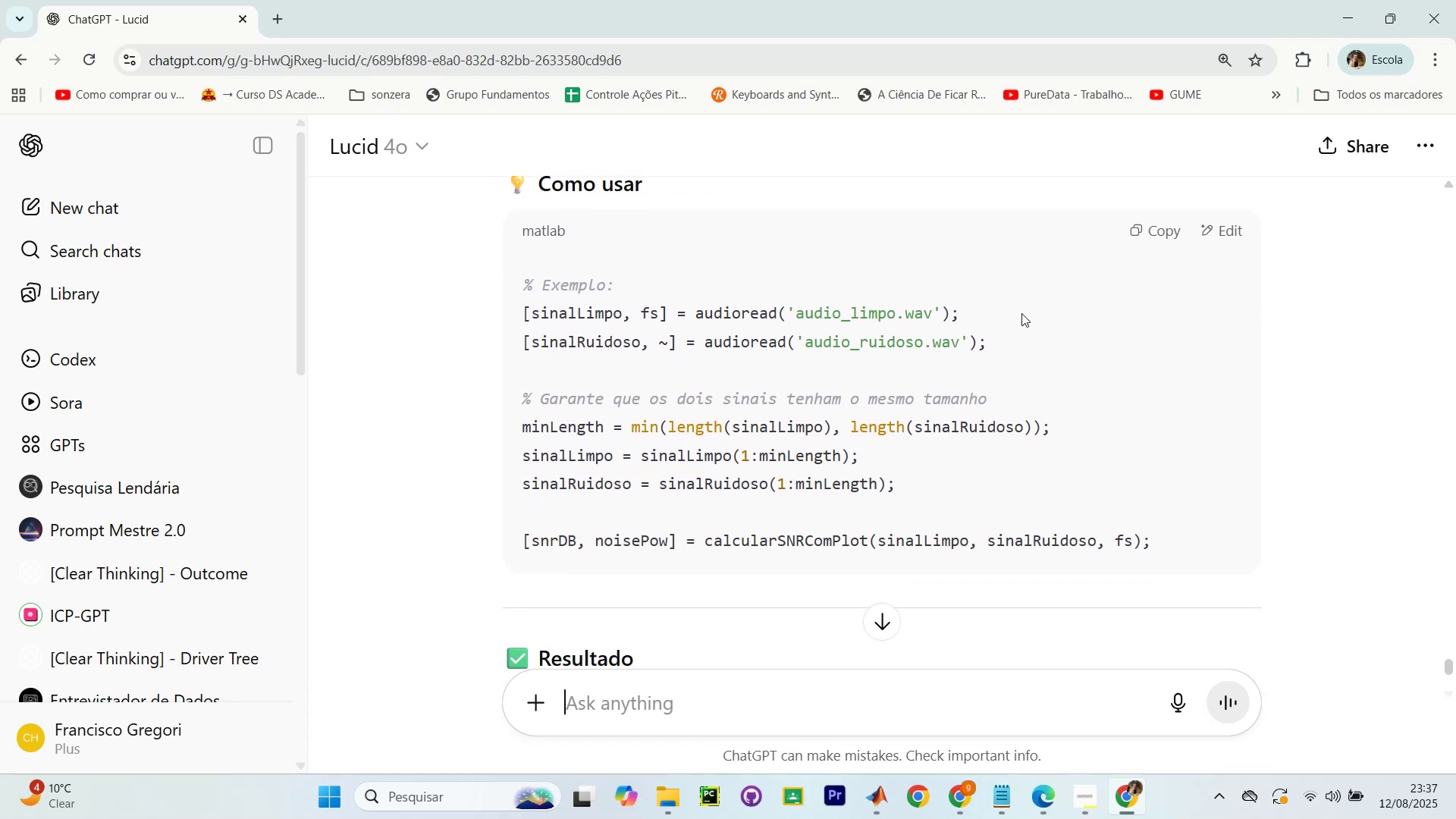 
scroll: coordinate [601, 347], scroll_direction: down, amount: 1.0
 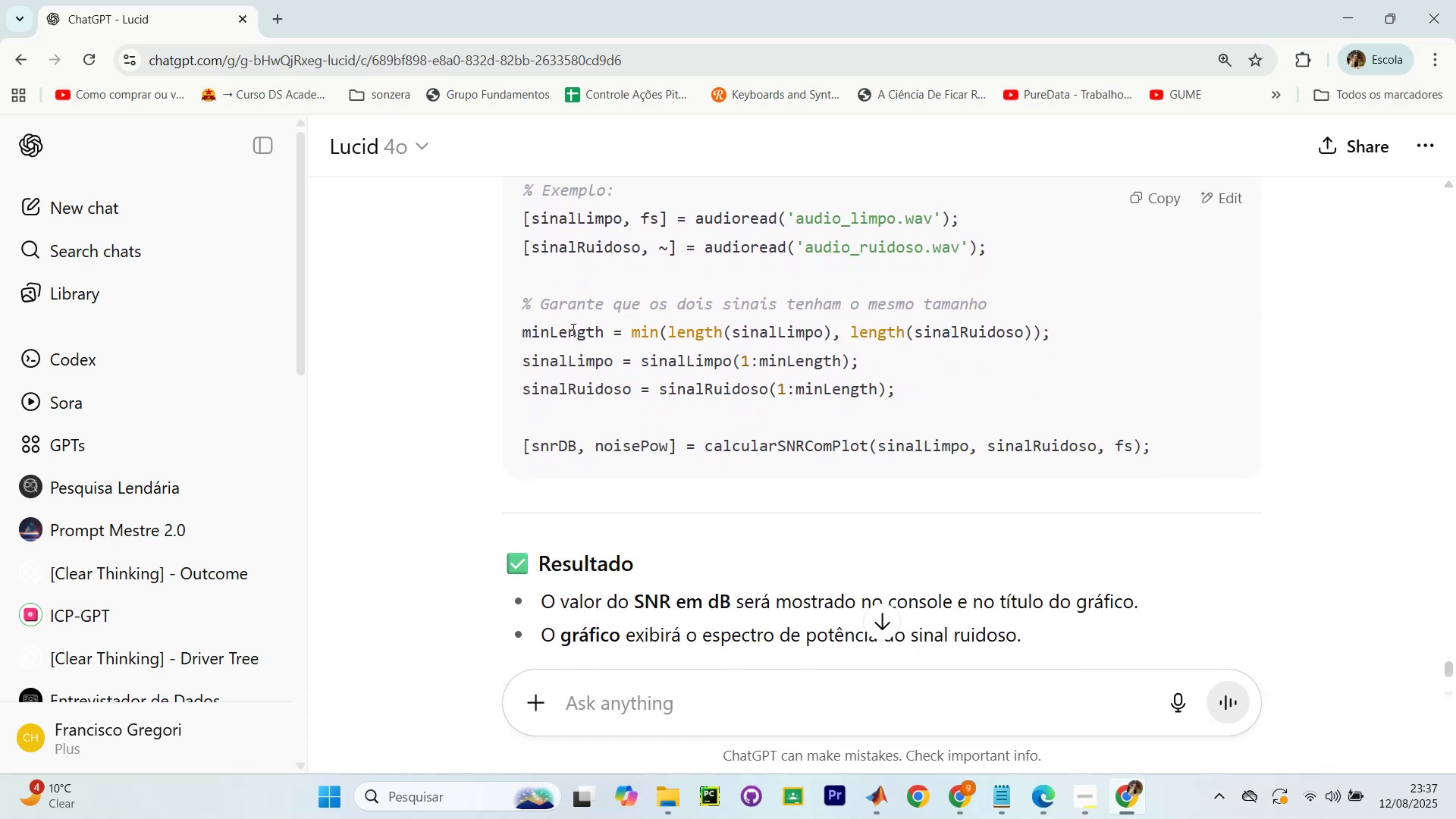 
left_click_drag(start_coordinate=[579, 295], to_coordinate=[876, 297])
 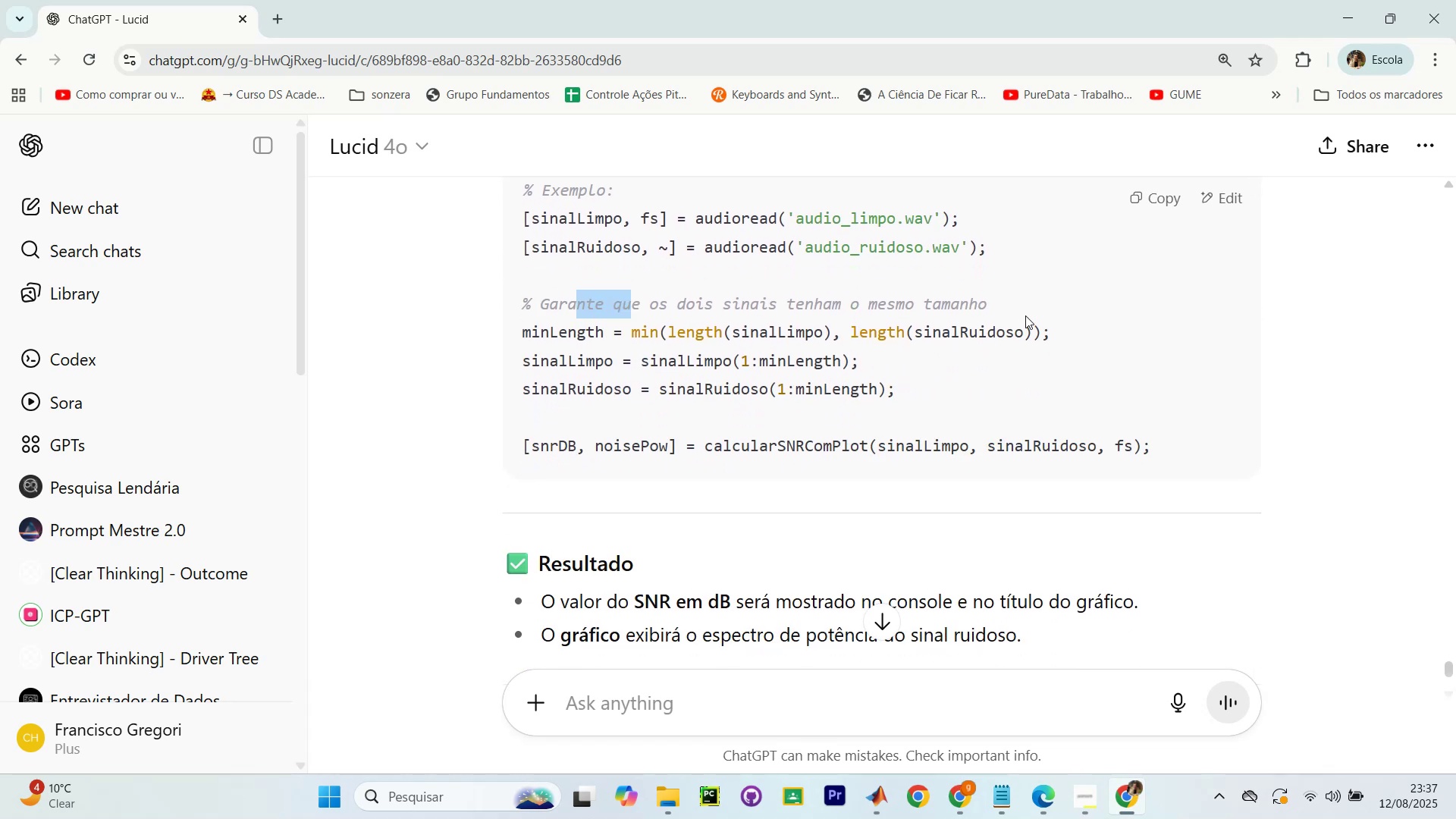 
double_click([1025, 315])
 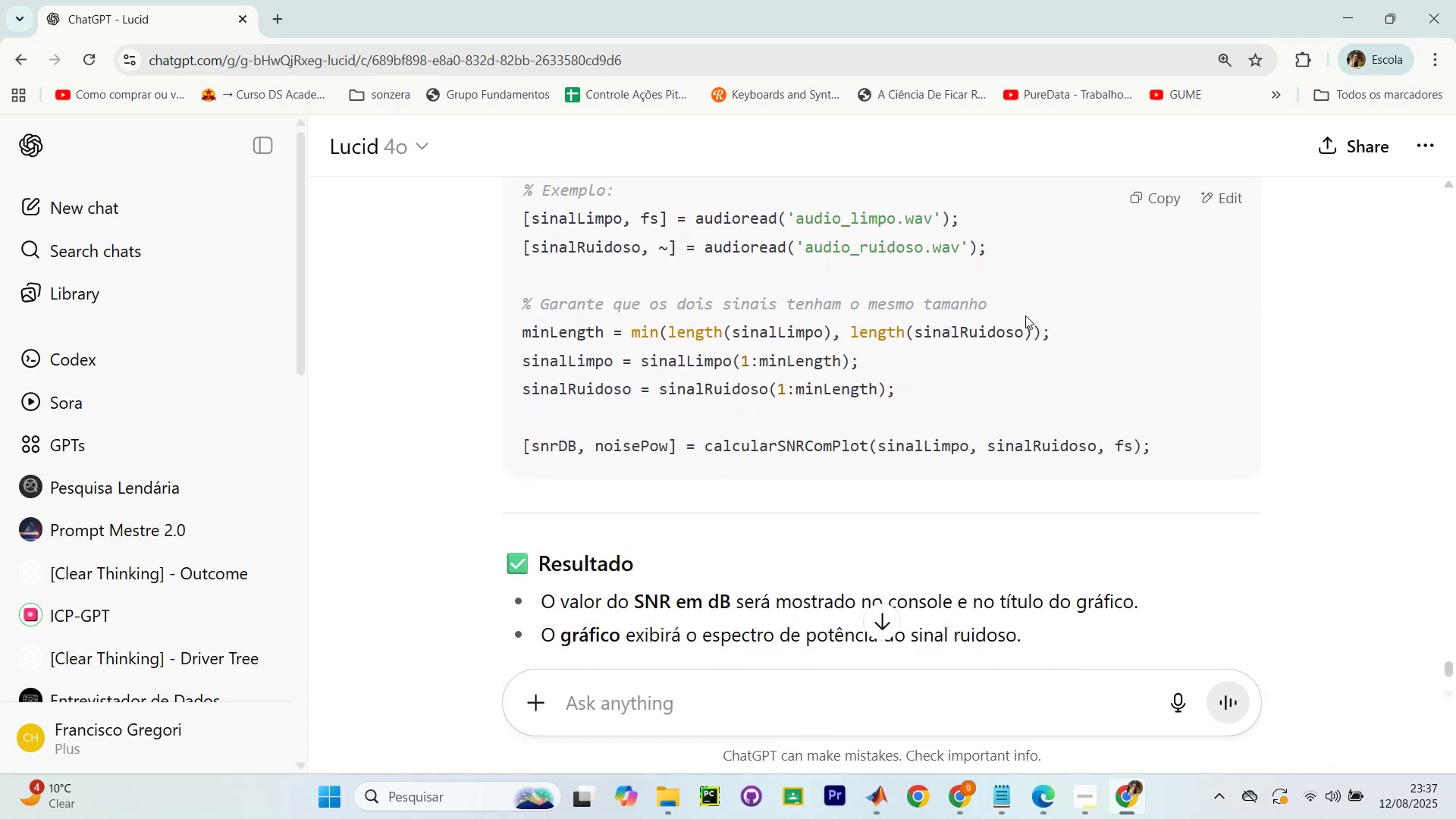 
scroll: coordinate [1025, 315], scroll_direction: down, amount: 6.0
 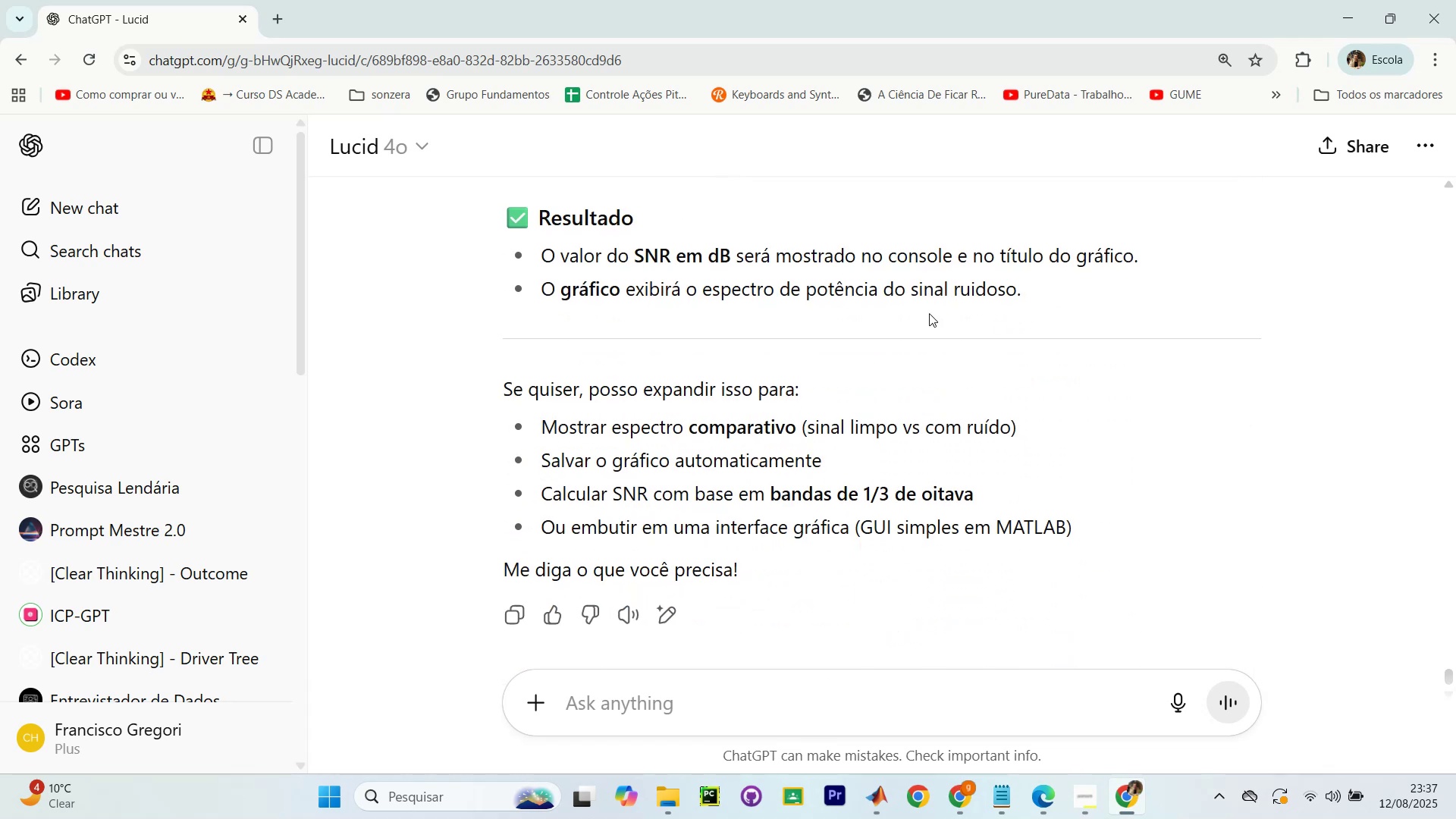 
scroll: coordinate [1084, 347], scroll_direction: up, amount: 16.0
 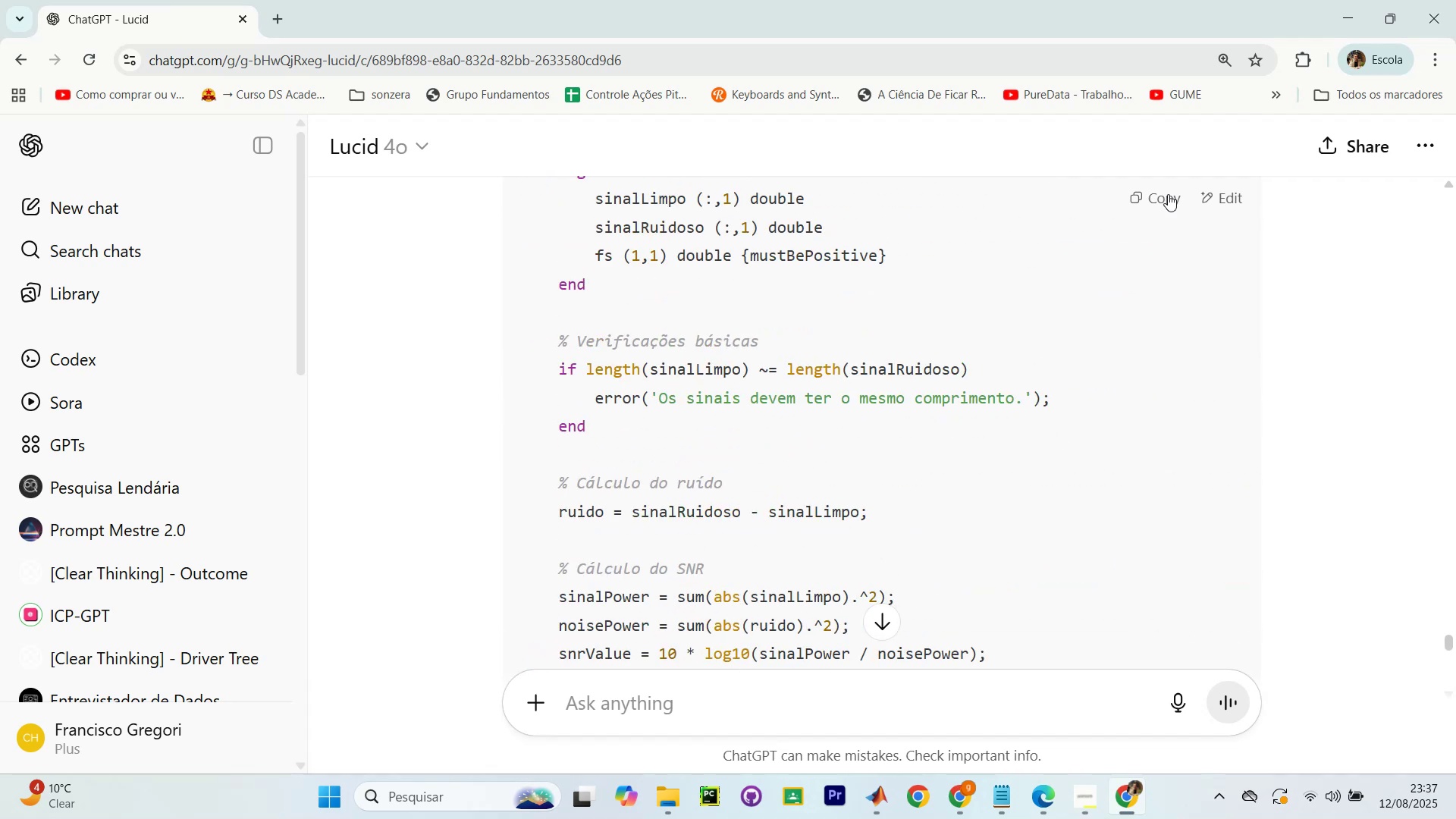 
left_click([1158, 190])
 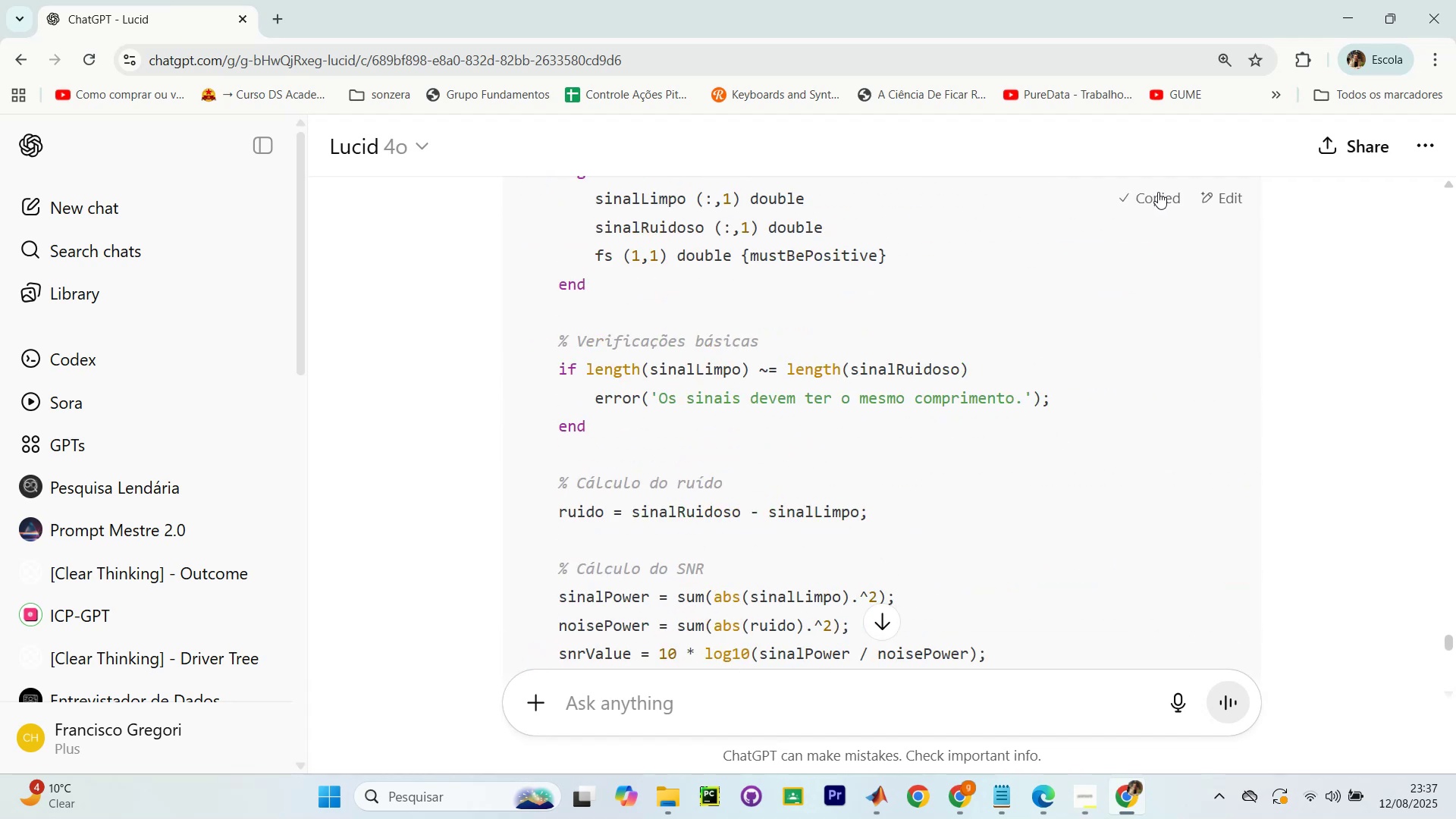 
key(Alt+AltLeft)
 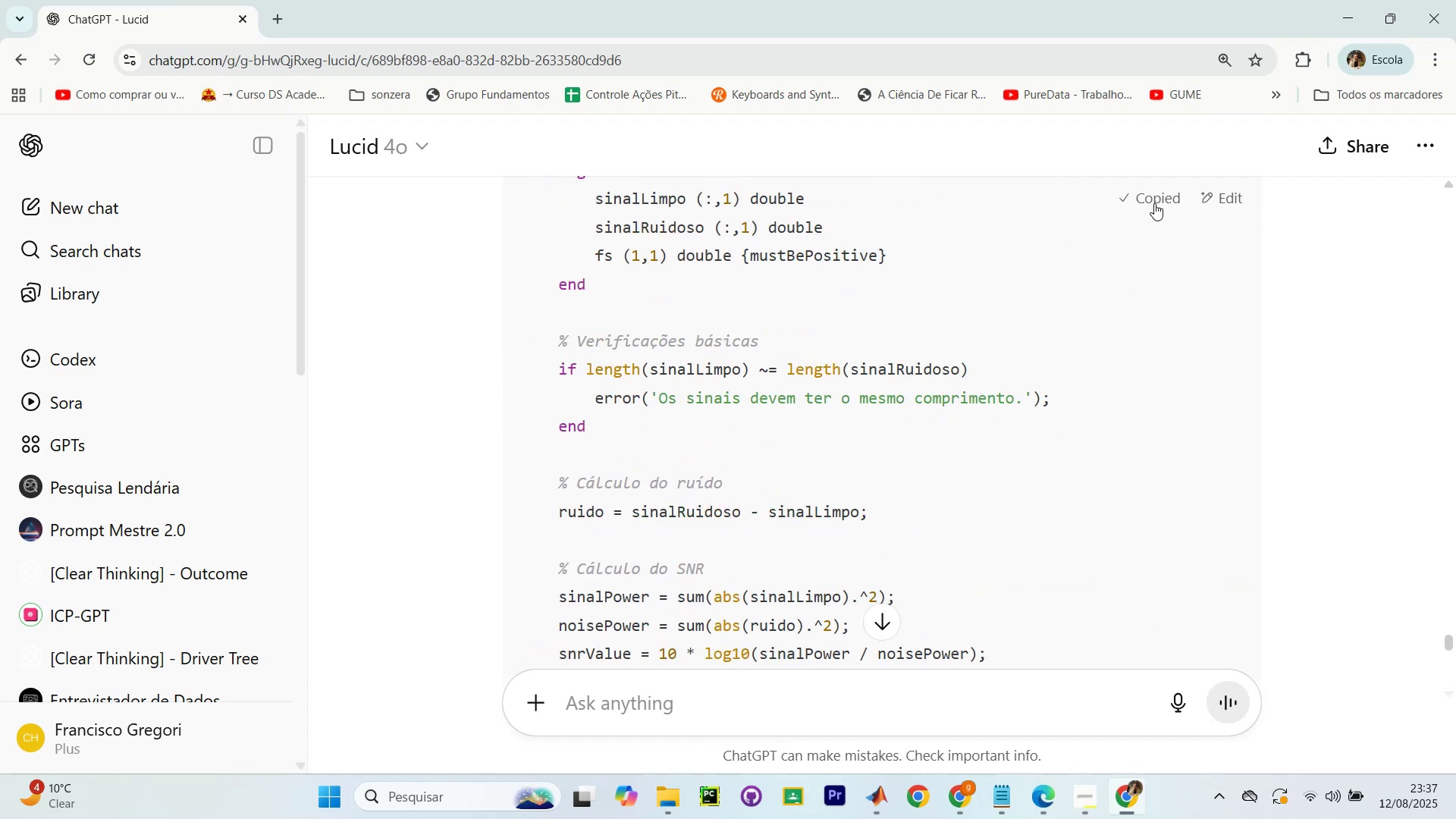 
key(Alt+Tab)
 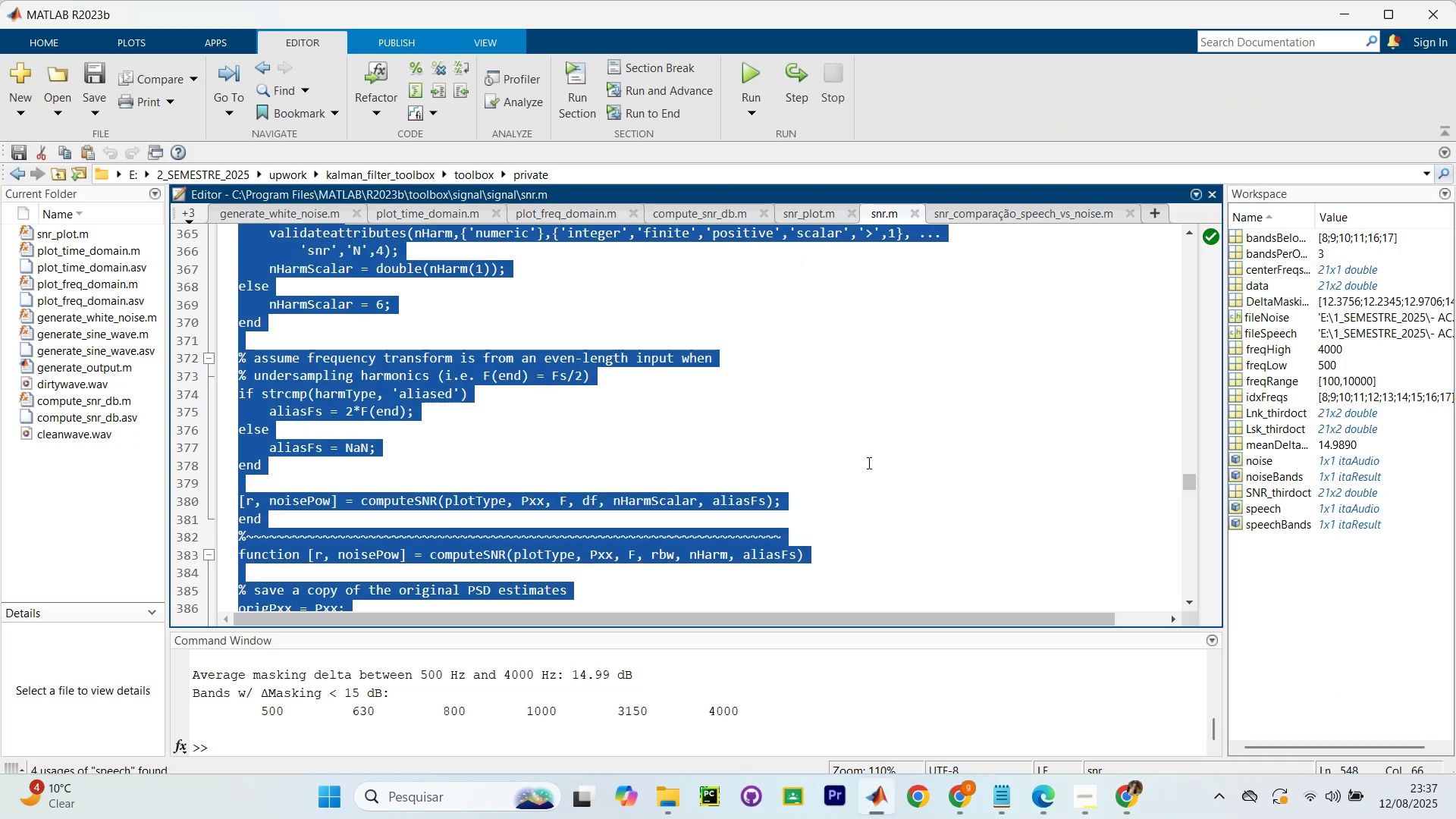 
key(Control+V)
 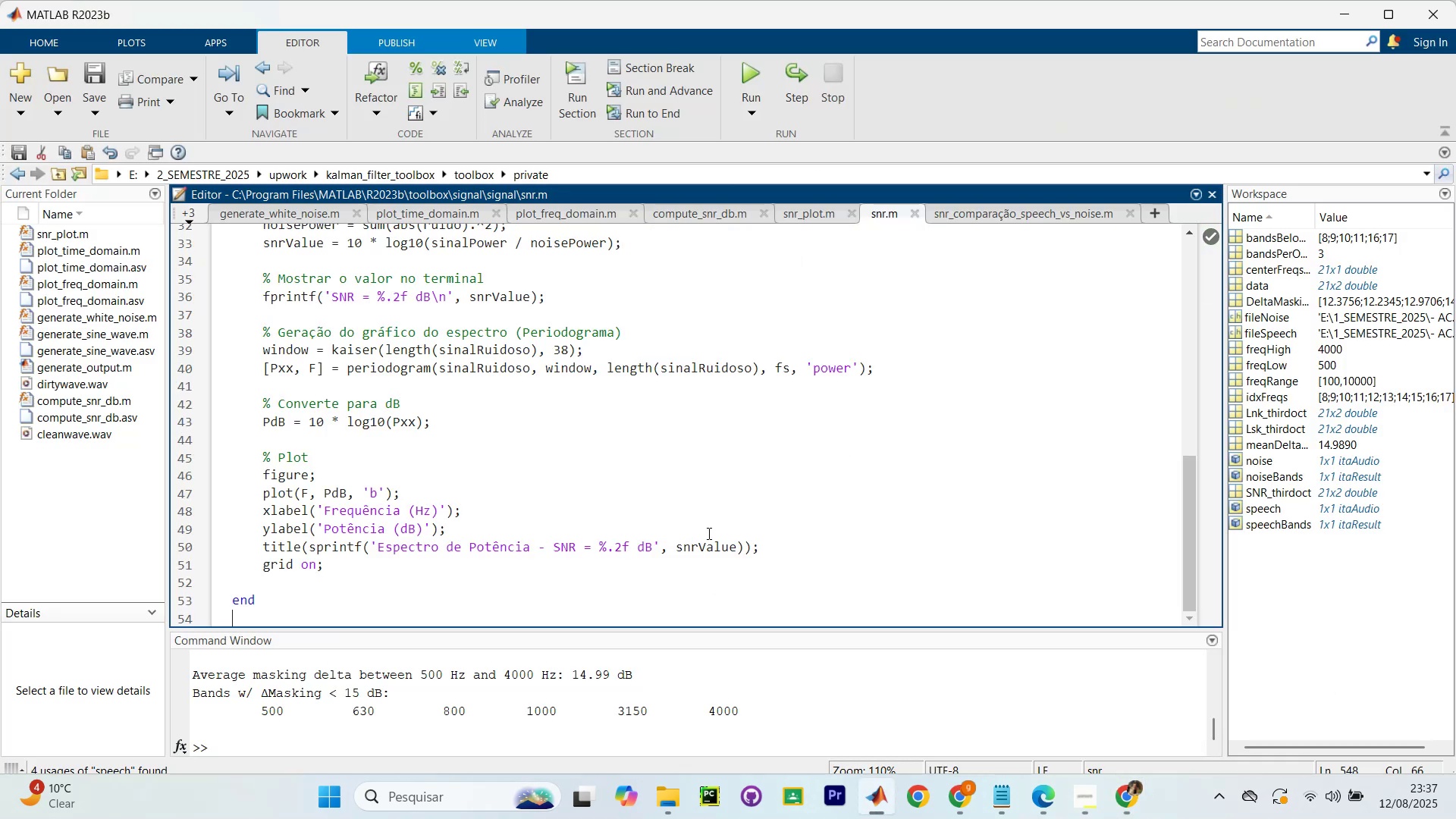 
scroll: coordinate [485, 422], scroll_direction: down, amount: 3.0
 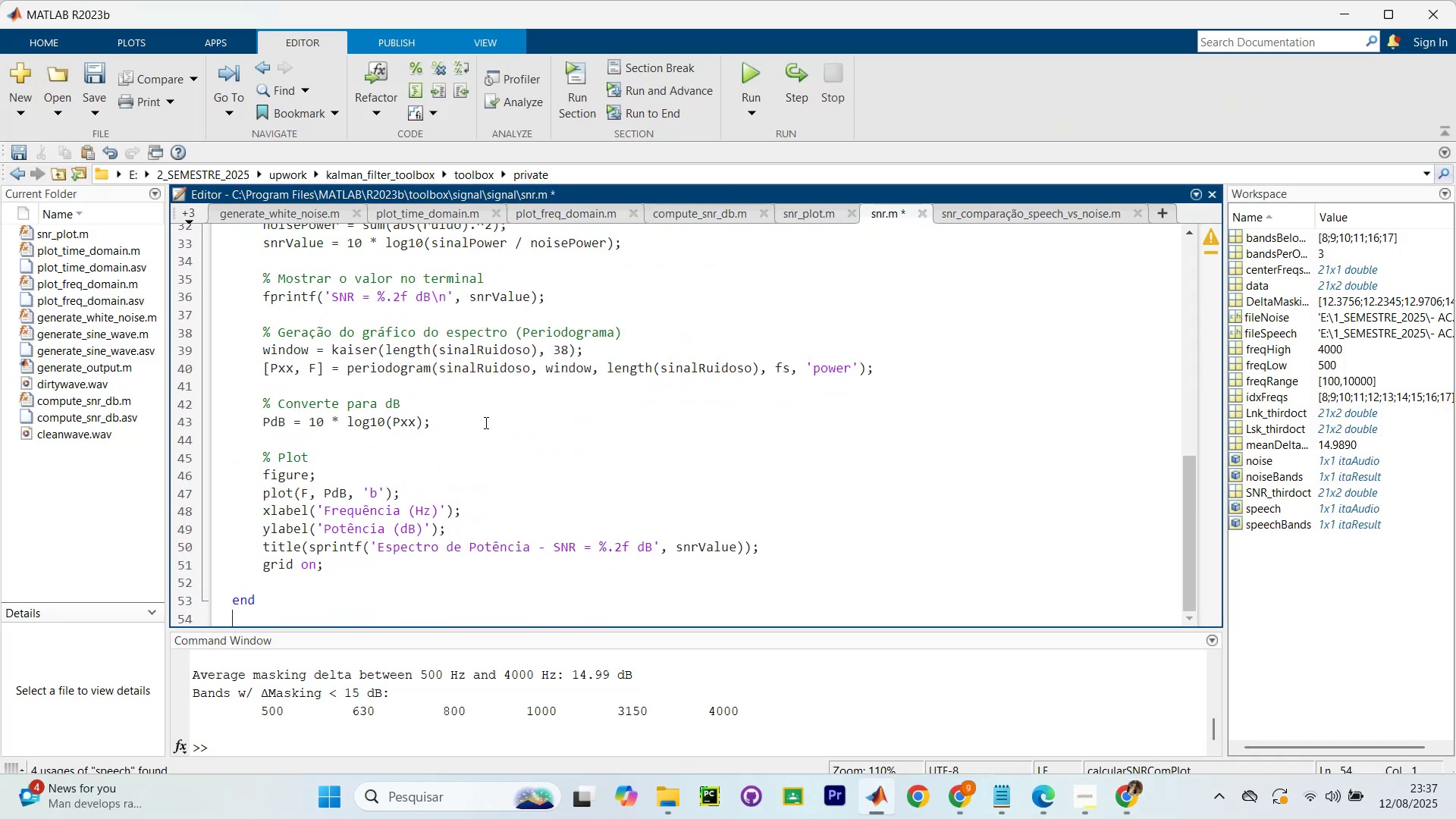 
key(Alt+AltLeft)
 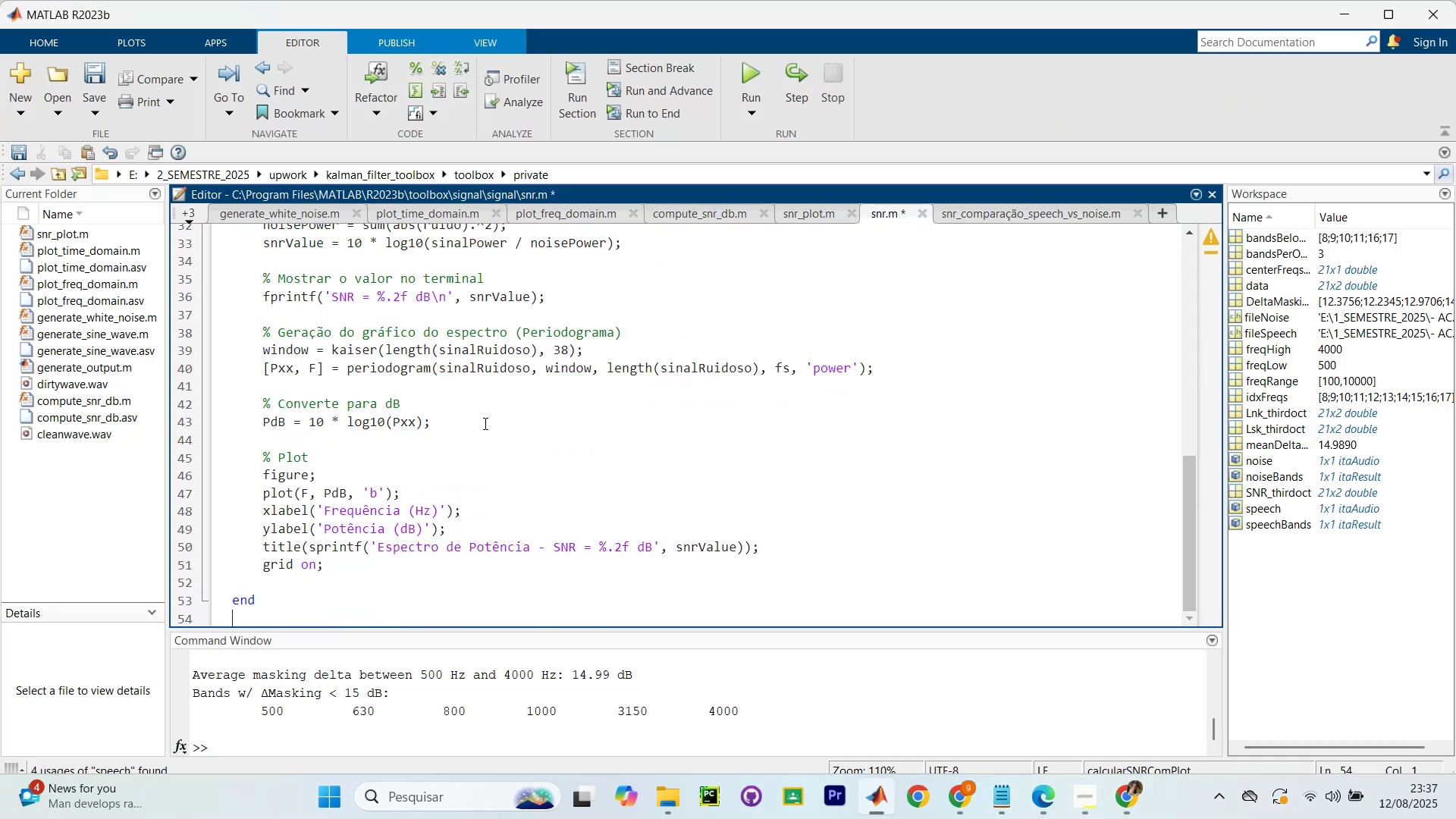 
key(Alt+Tab)
 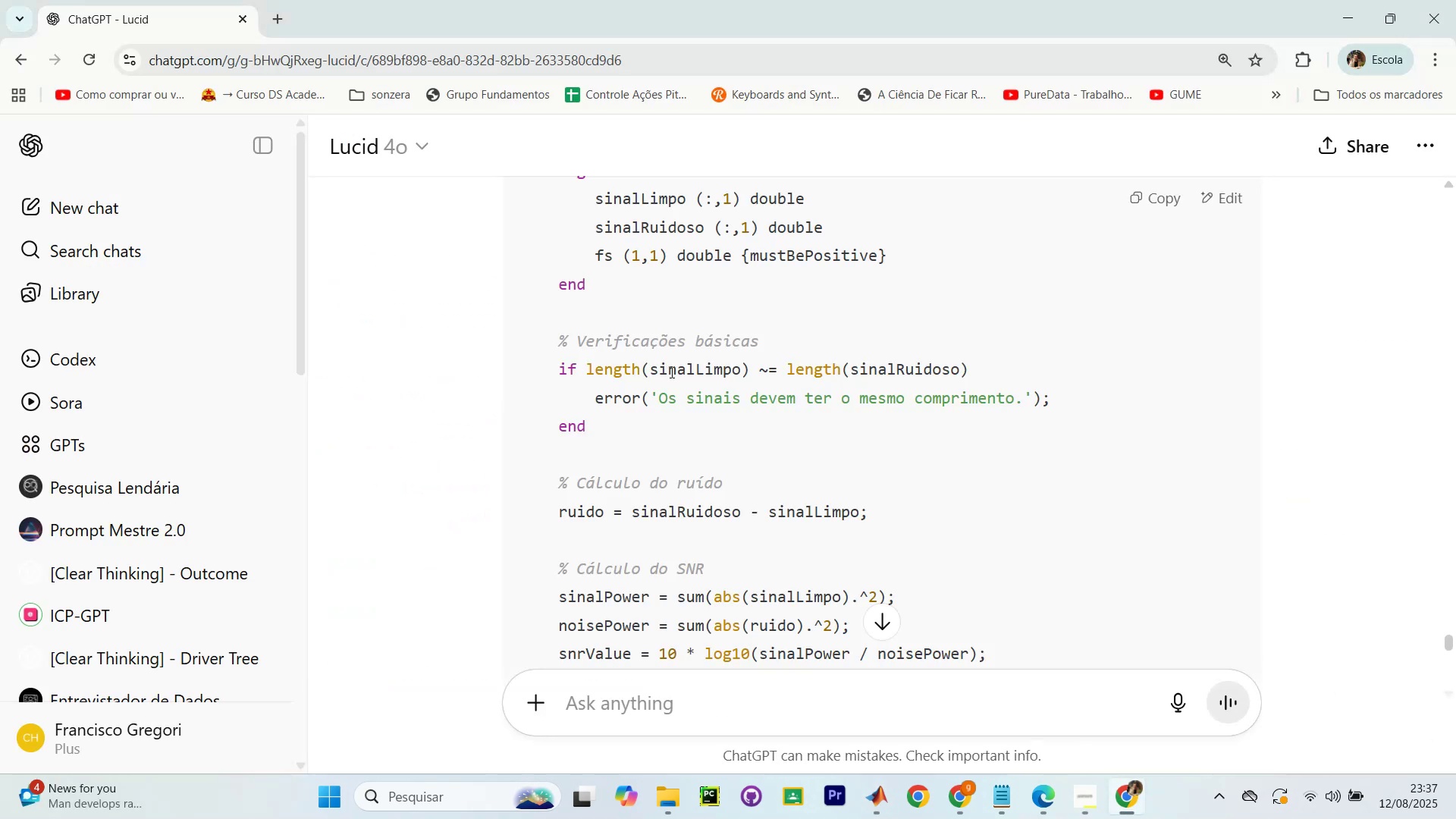 
scroll: coordinate [839, 381], scroll_direction: down, amount: 13.0
 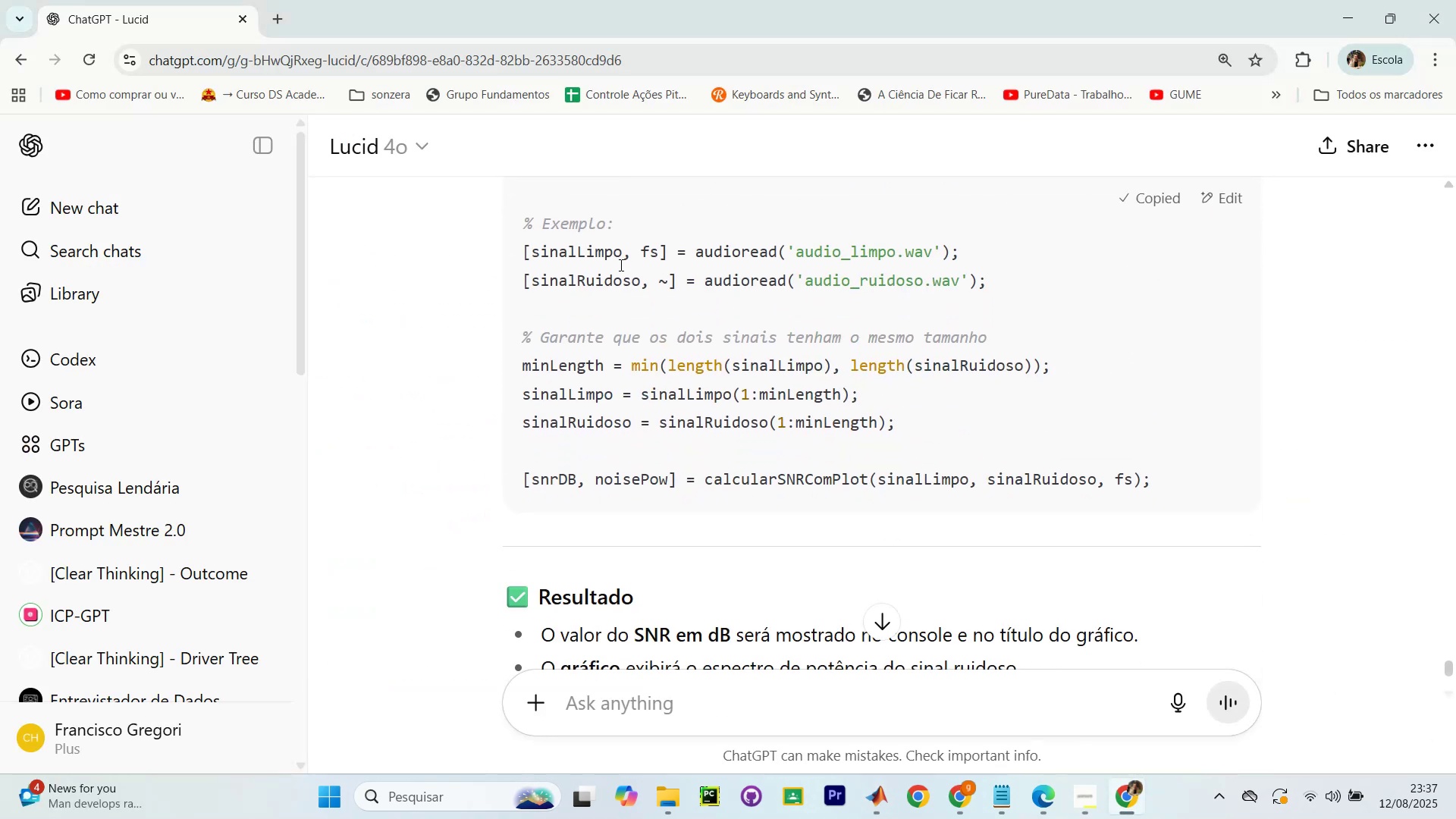 
key(Alt+Tab)
 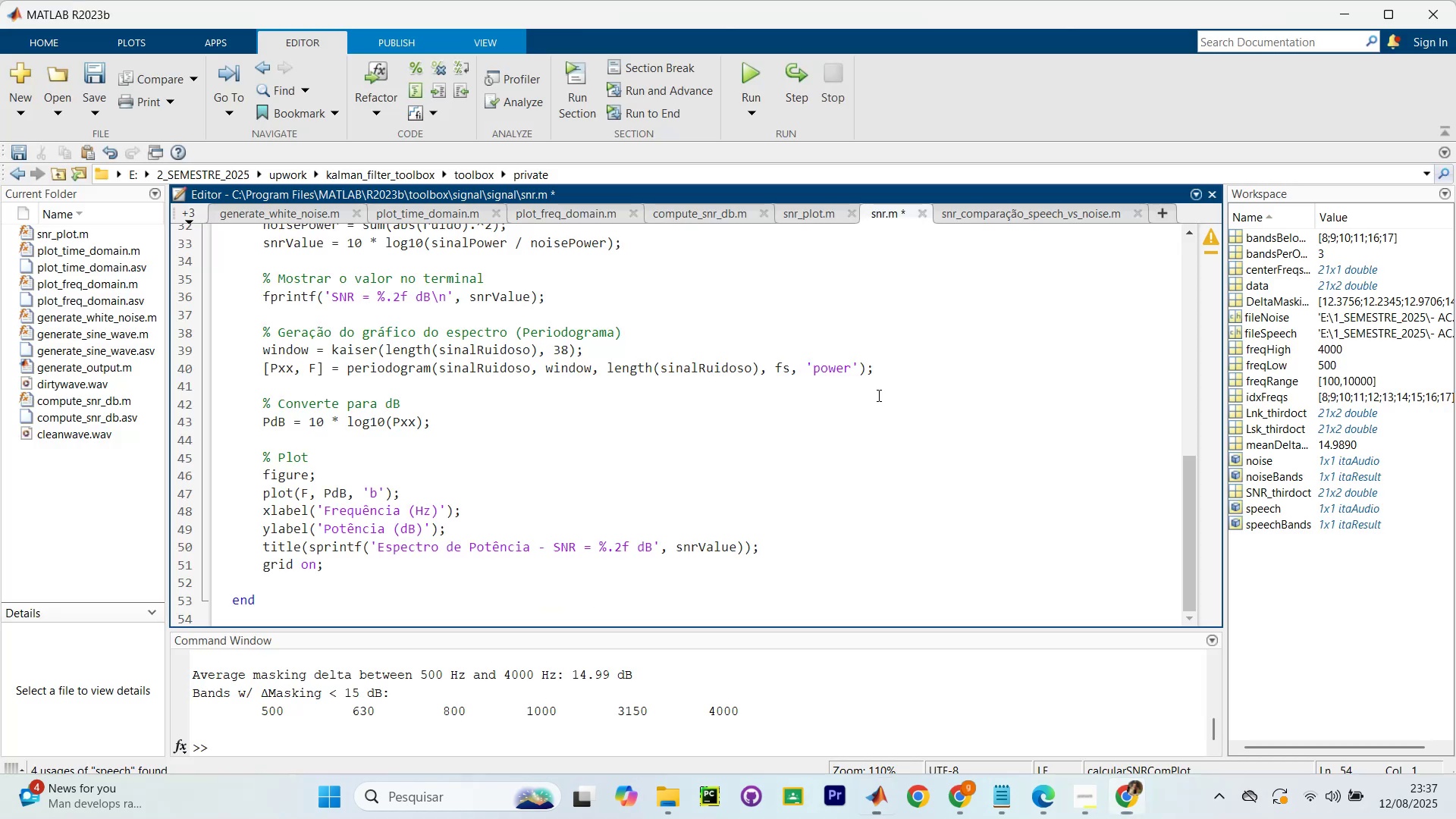 
scroll: coordinate [461, 549], scroll_direction: down, amount: 6.0
 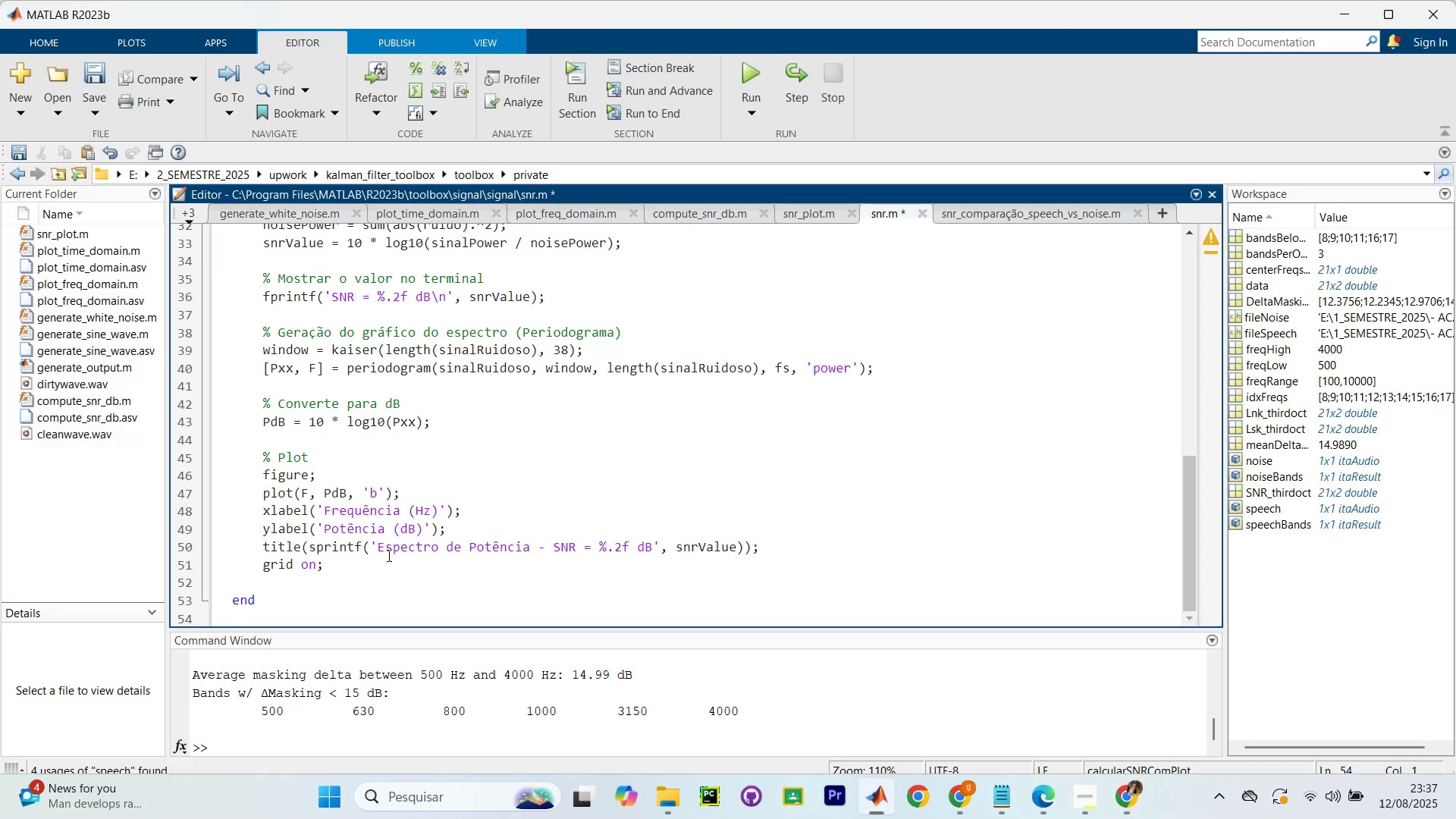 
key(Enter)
 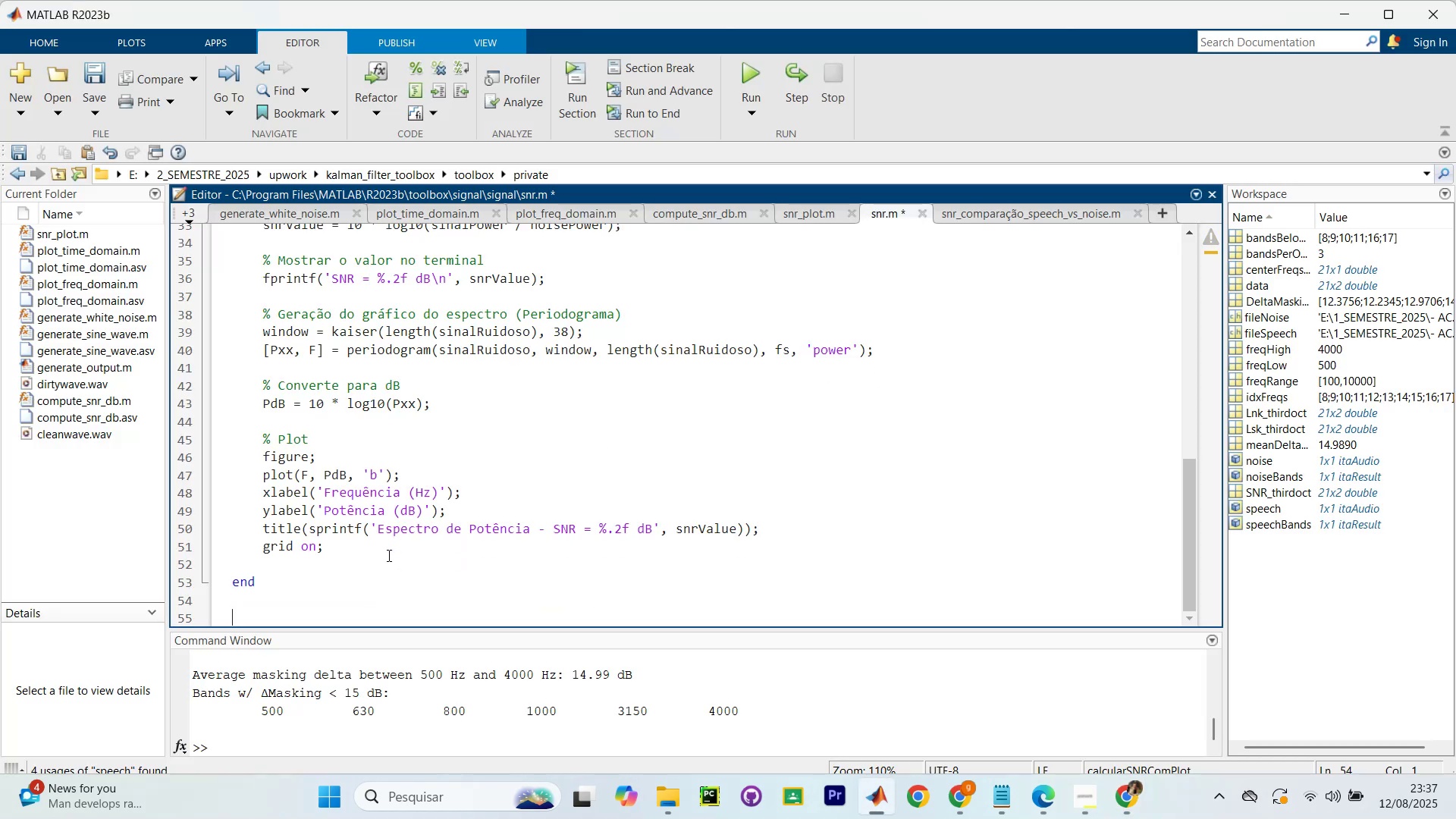 
key(Enter)
 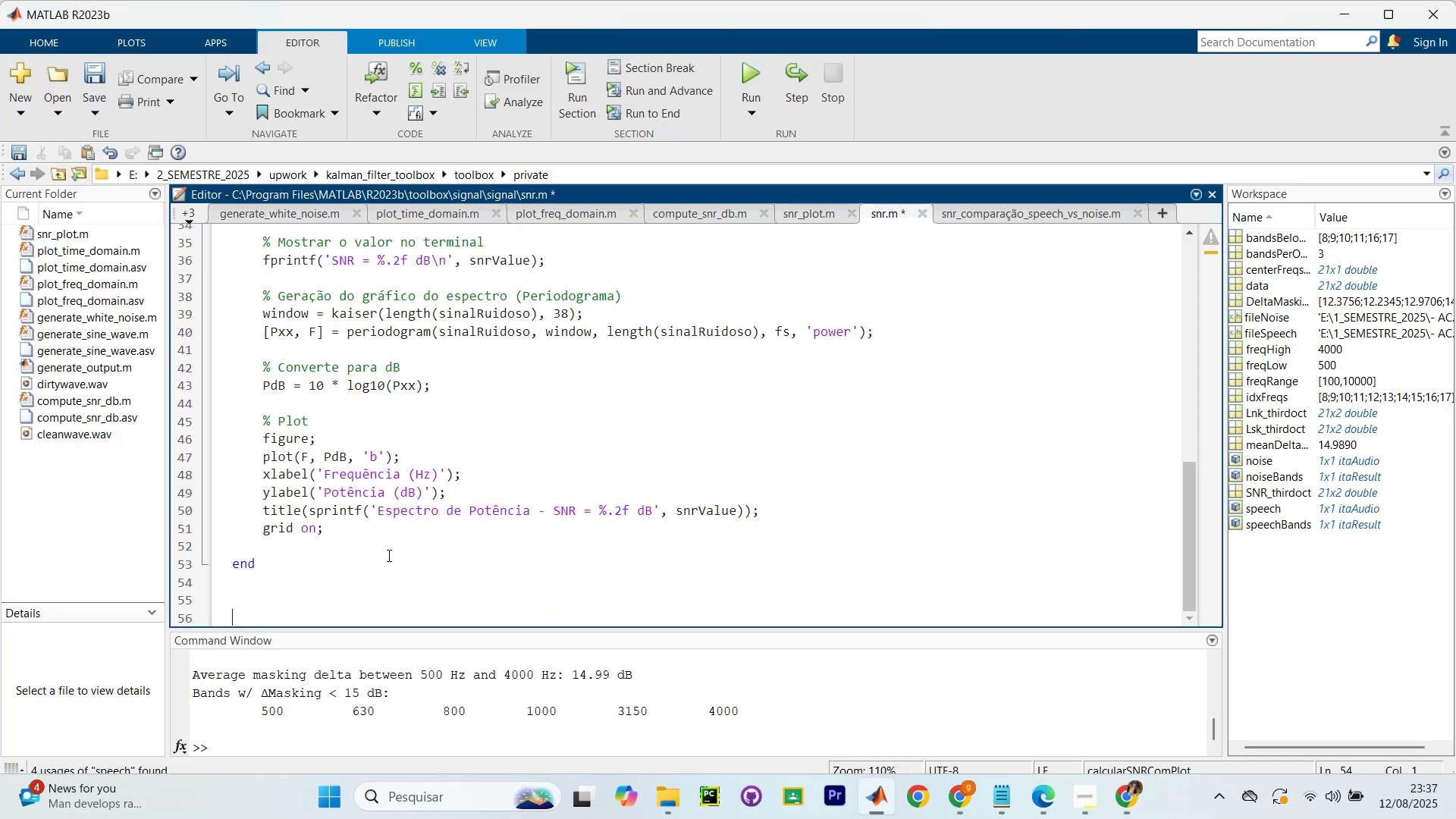 
key(Enter)
 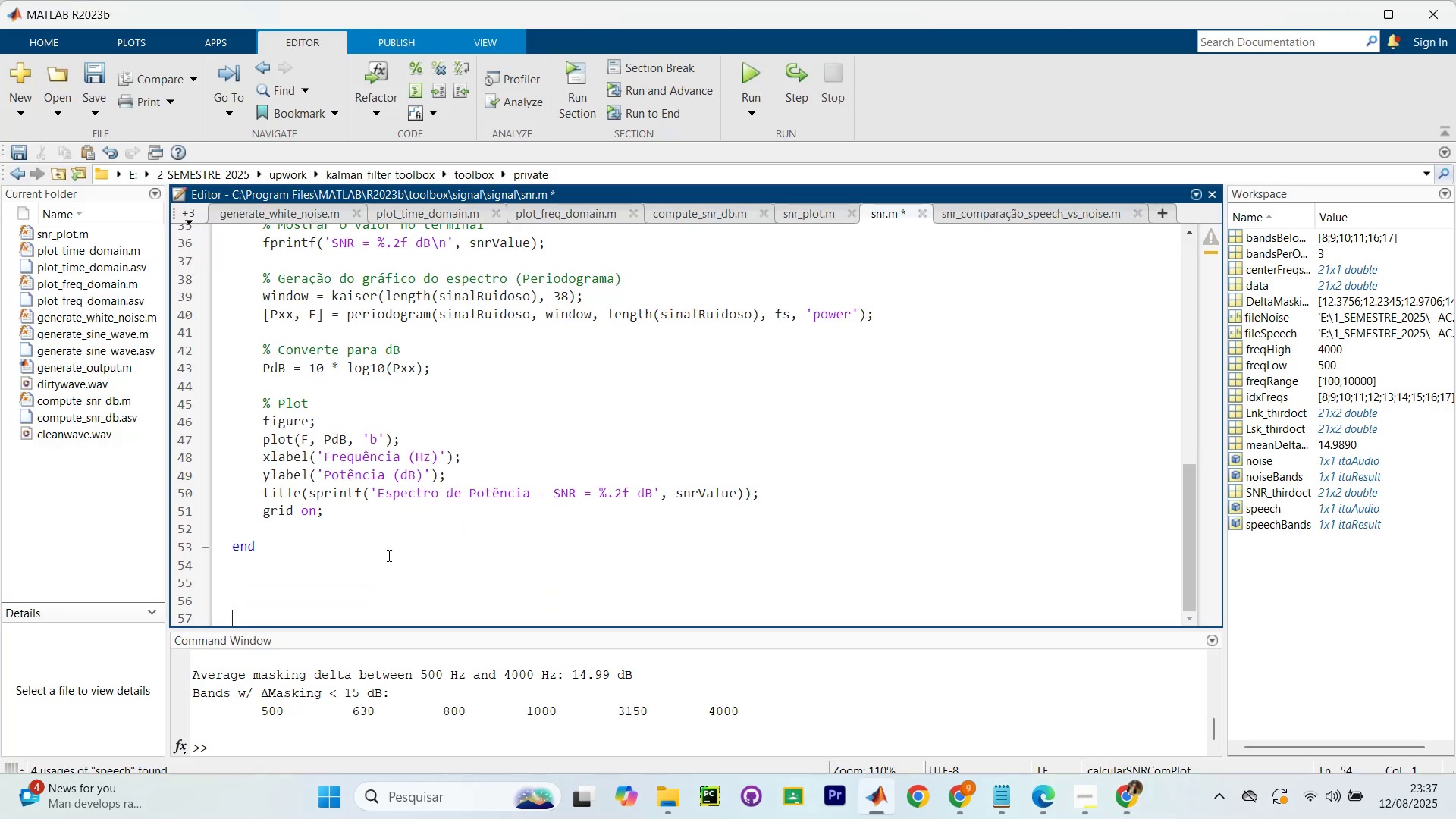 
key(Control+V)
 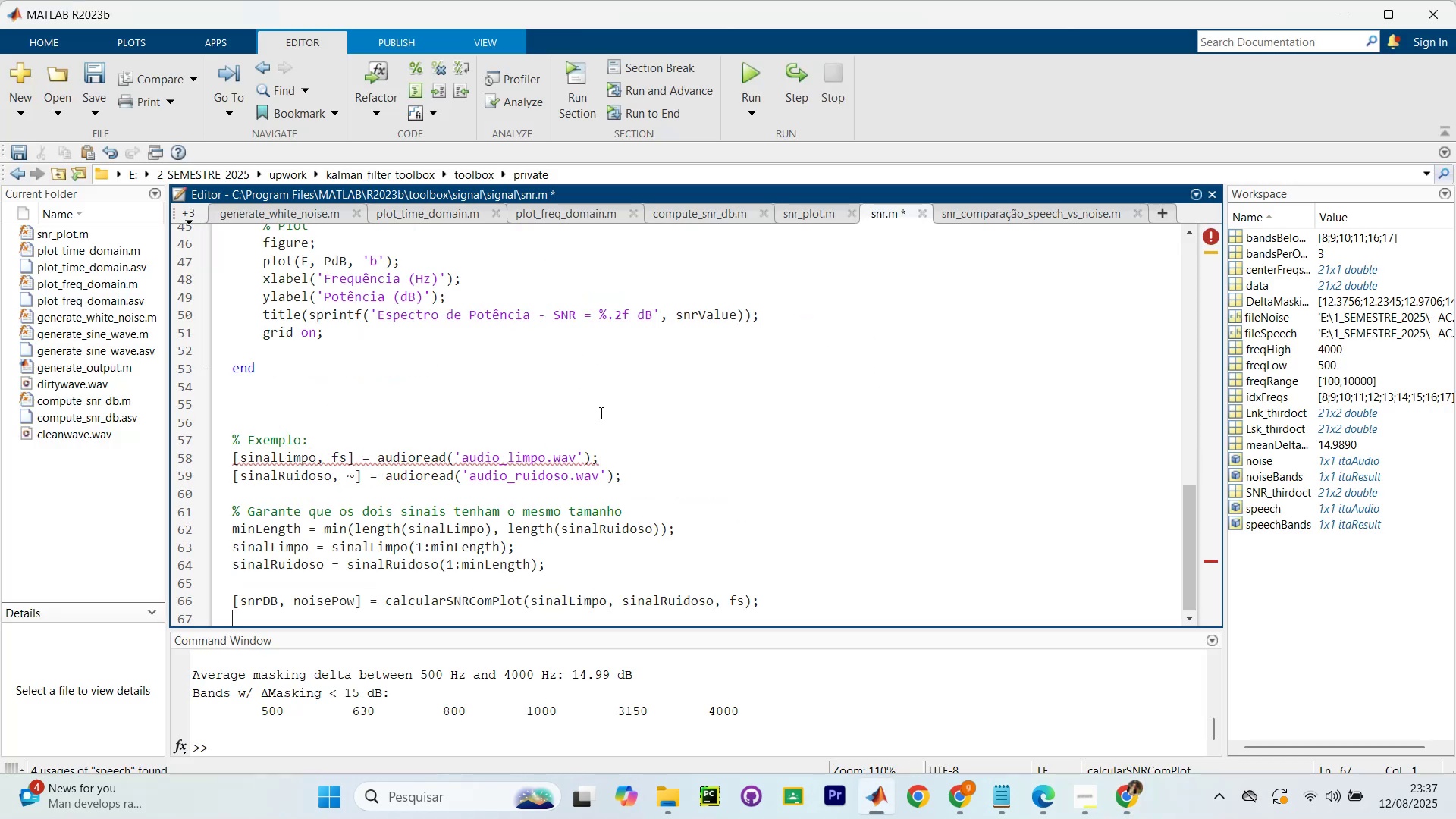 
left_click_drag(start_coordinate=[546, 457], to_coordinate=[468, 458])
 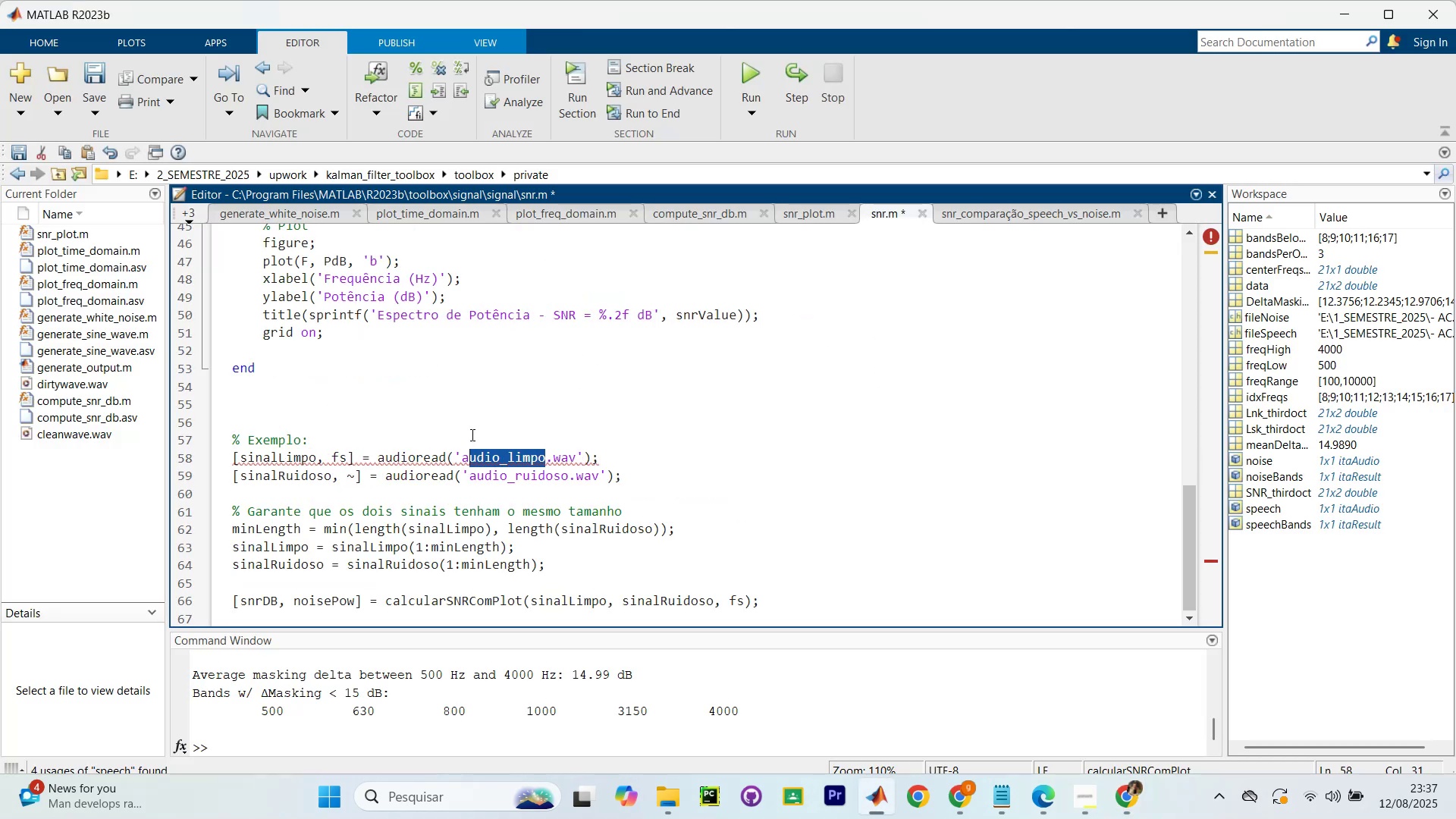 
type(clean)
key(Backspace)
key(Backspace)
key(Backspace)
key(Backspace)
key(Backspace)
key(Backspace)
type(cleanwave)
 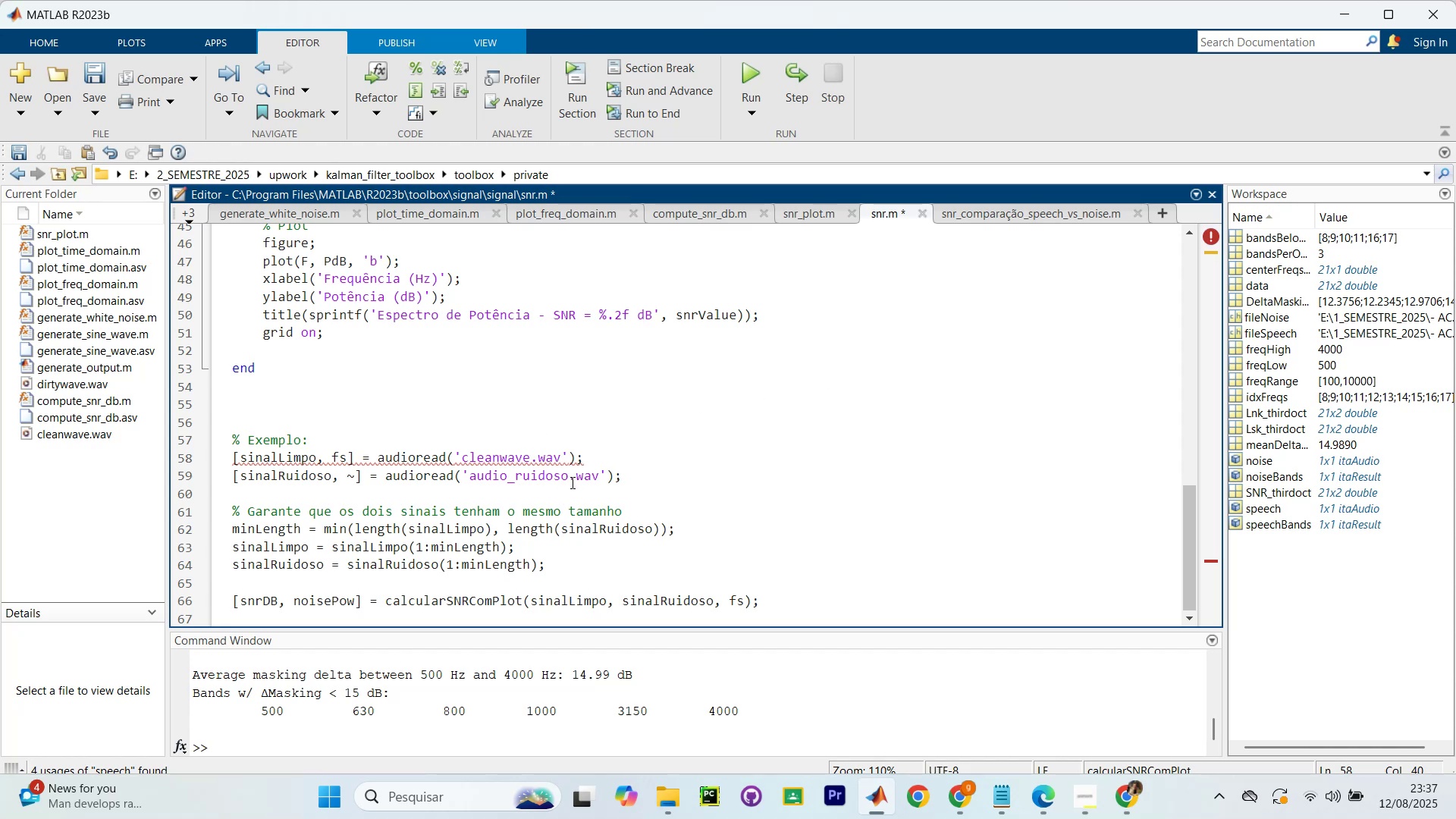 
left_click_drag(start_coordinate=[567, 477], to_coordinate=[471, 480])
 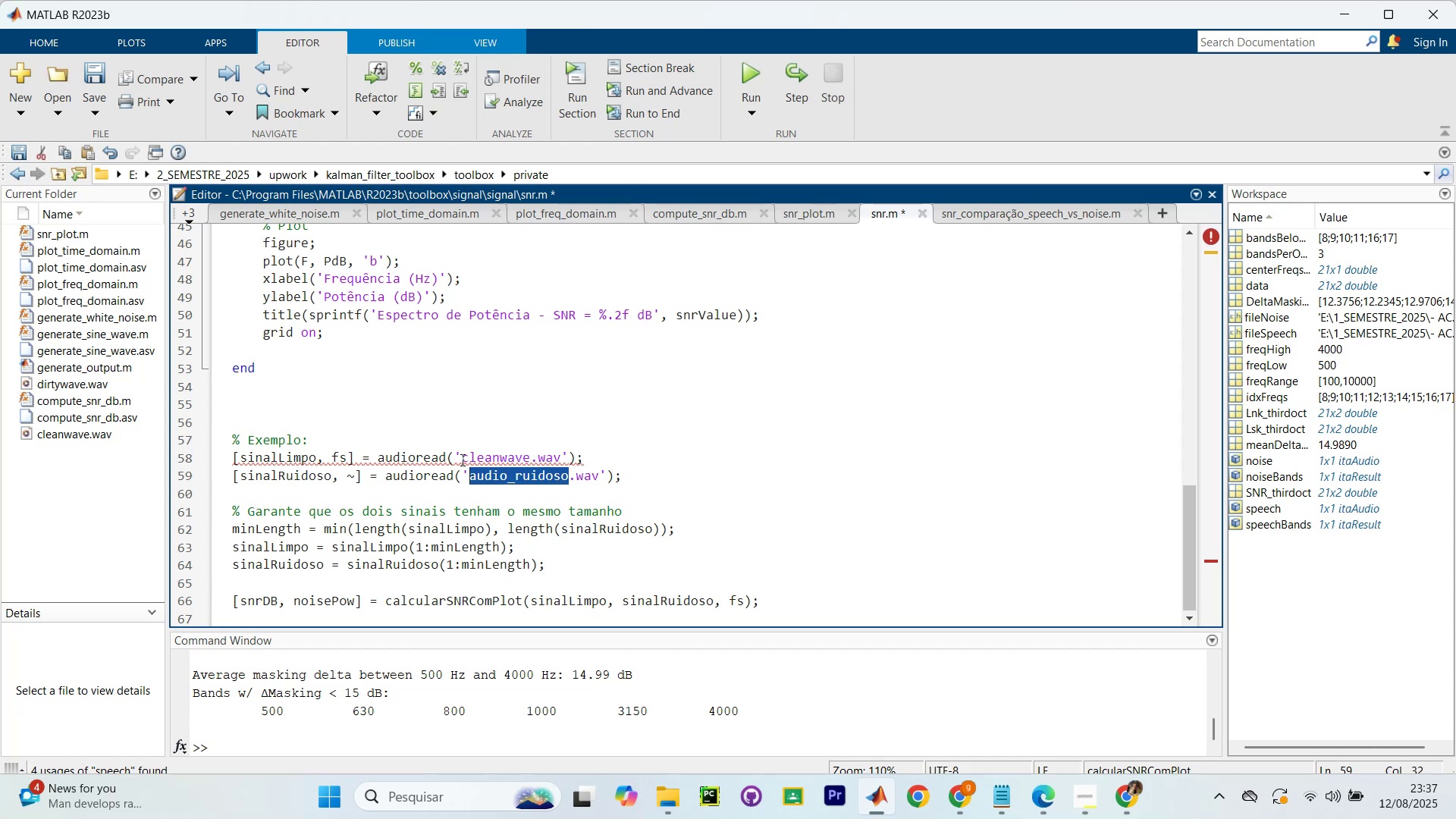 
type(dirtywave)
 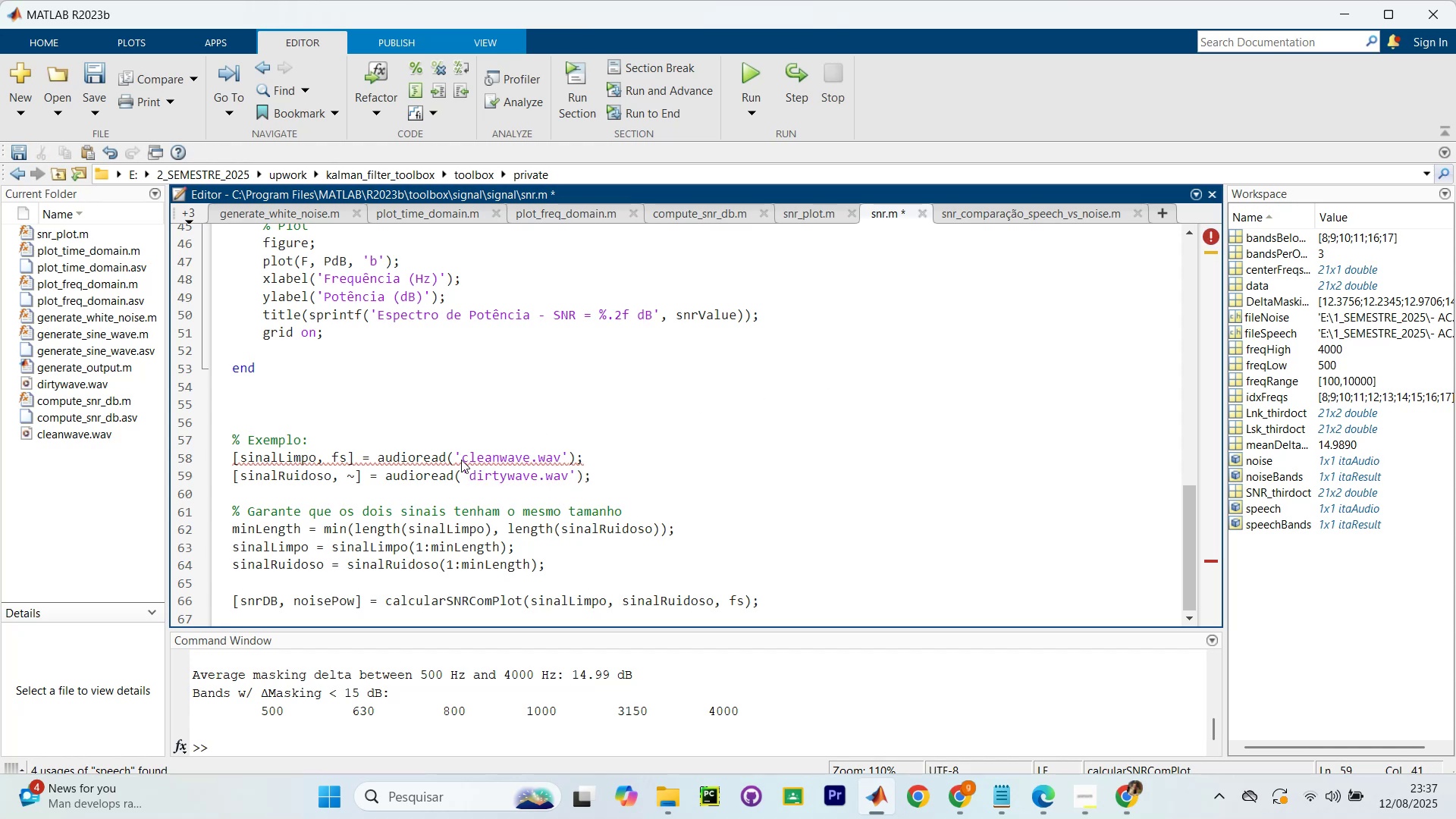 
scroll: coordinate [522, 428], scroll_direction: down, amount: 7.0
 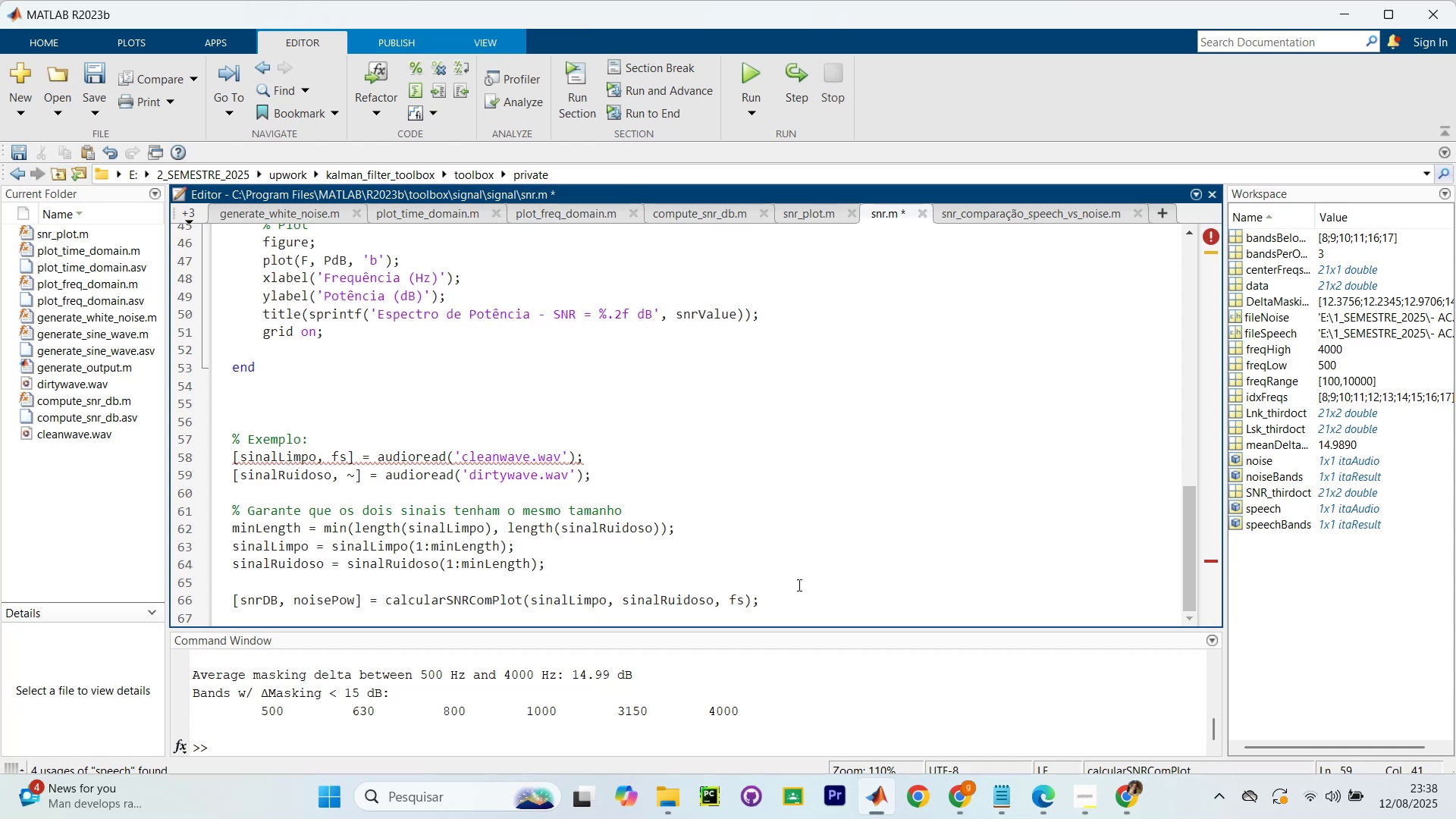 
left_click([830, 596])
 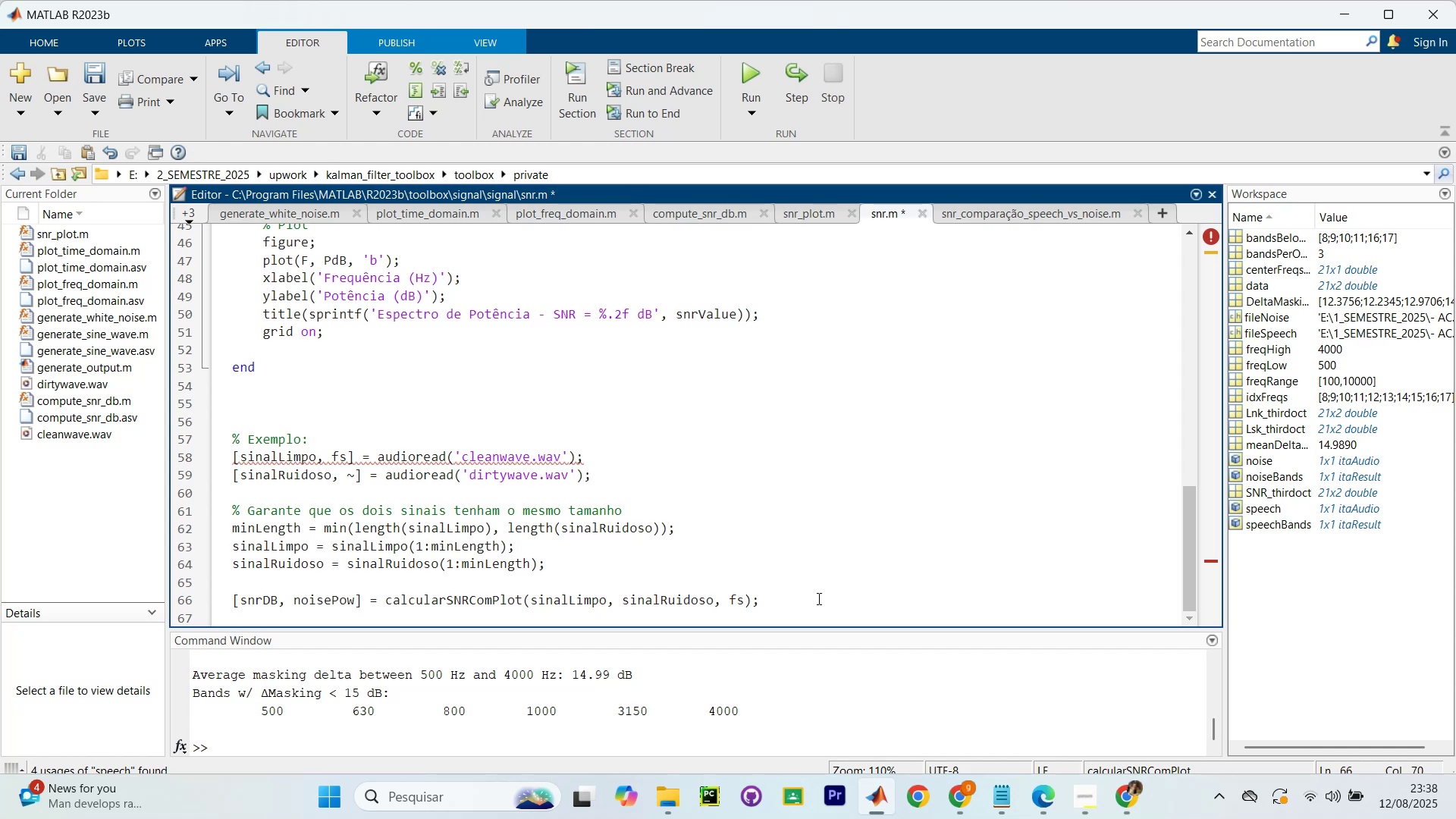 
key(Alt+AltLeft)
 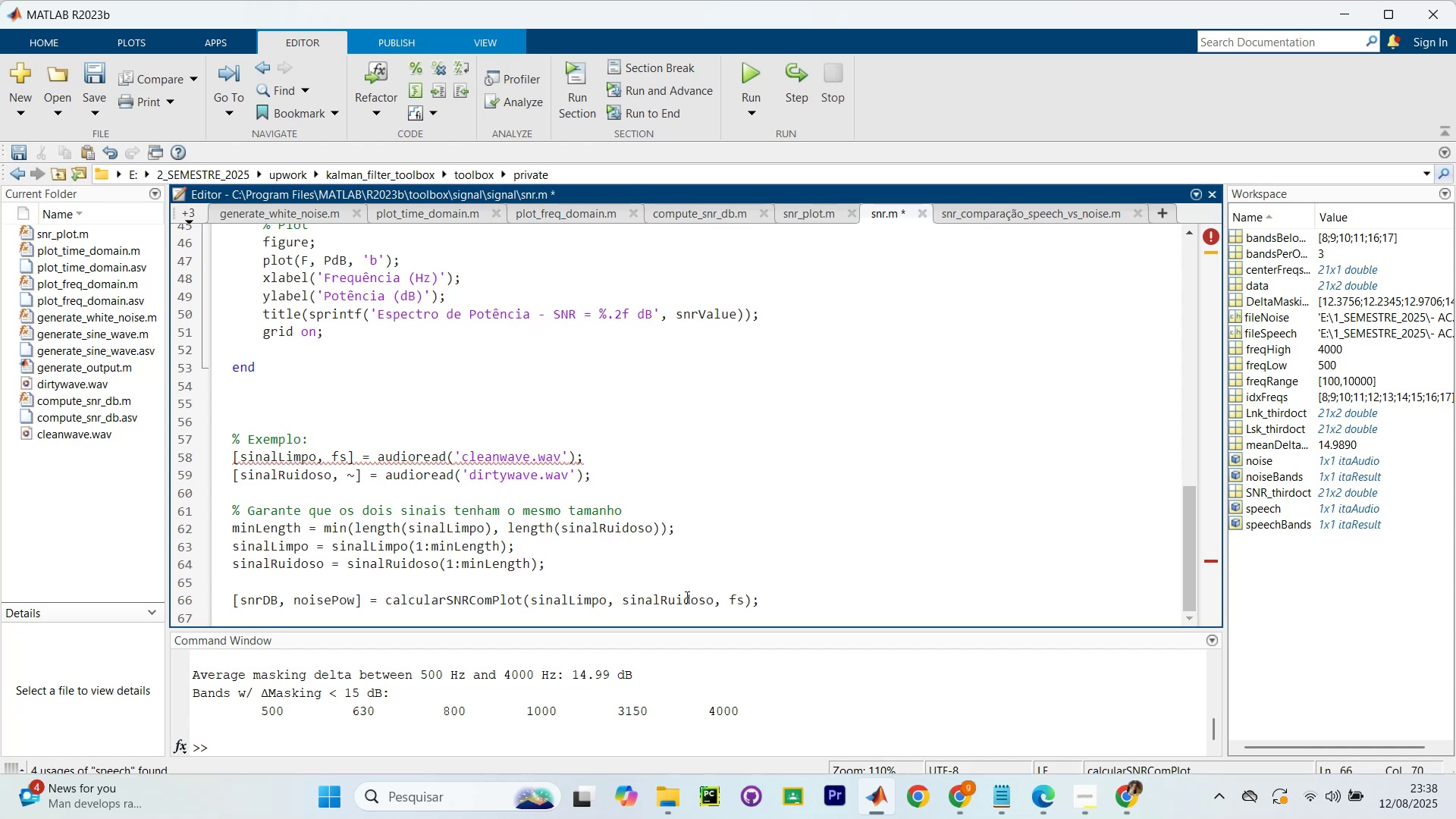 
key(Alt+Tab)
 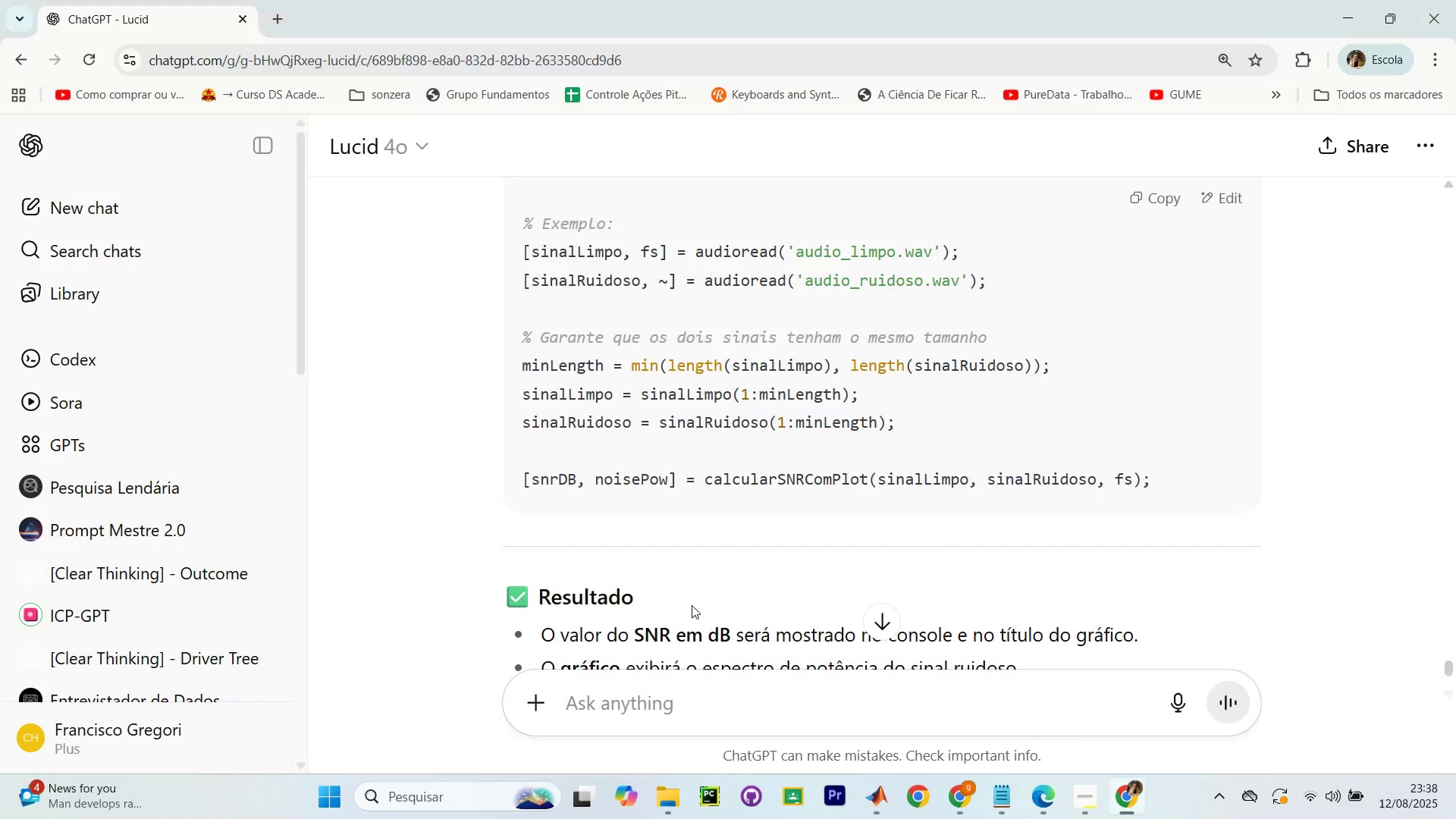 
scroll: coordinate [681, 554], scroll_direction: down, amount: 4.0
 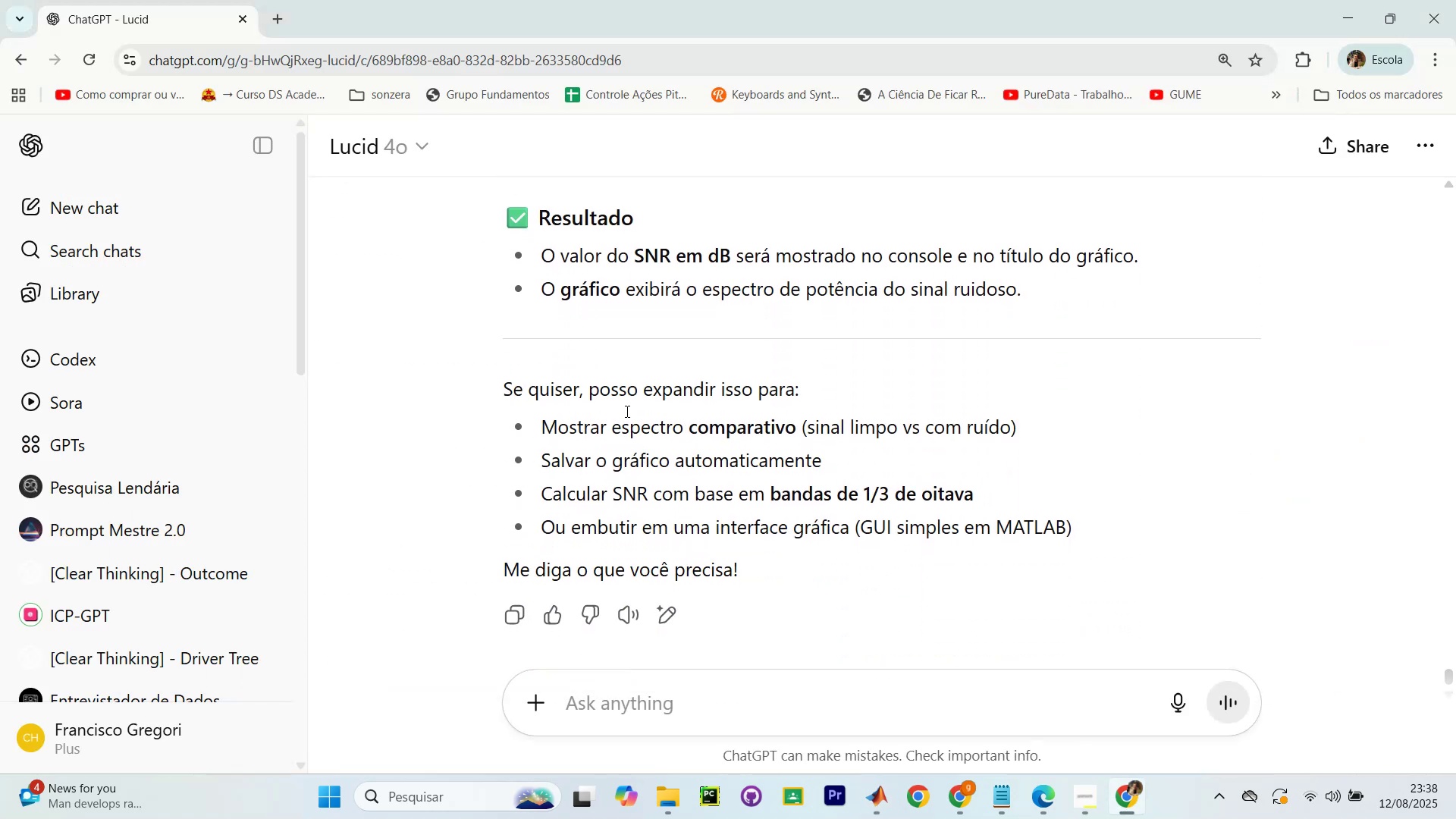 
scroll: coordinate [968, 461], scroll_direction: up, amount: 1.0
 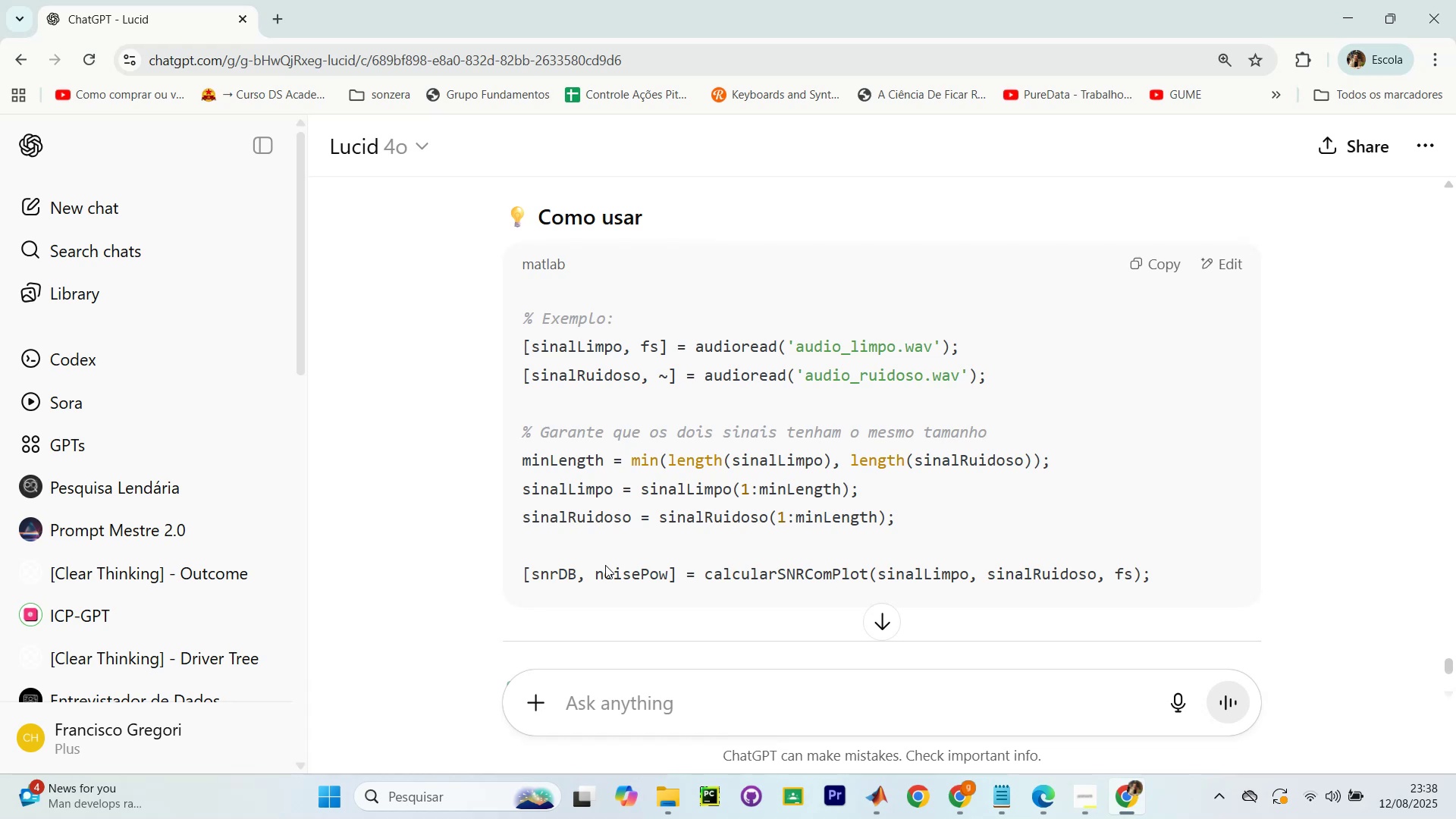 
wait(6.72)
 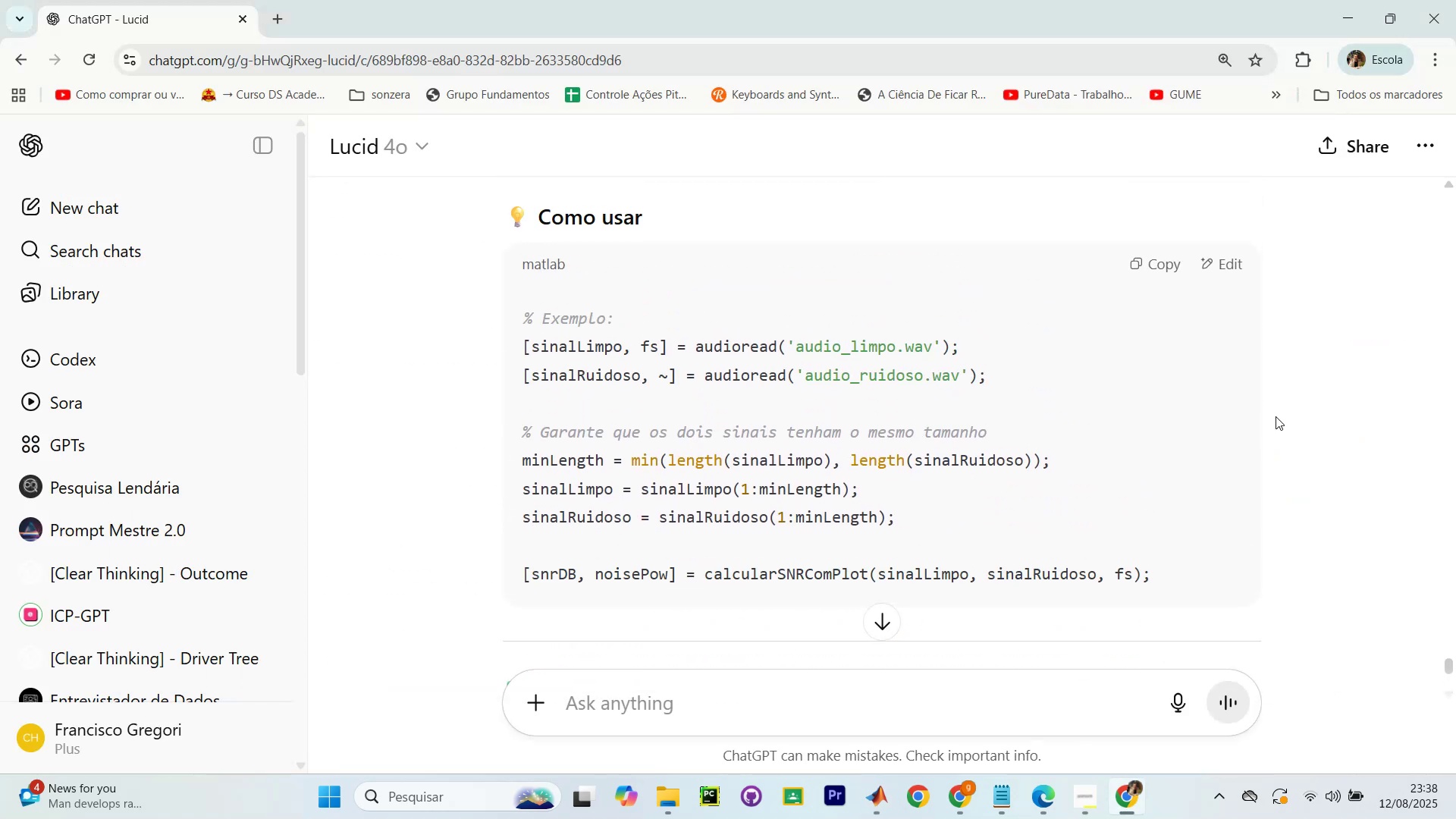 
key(Alt+AltLeft)
 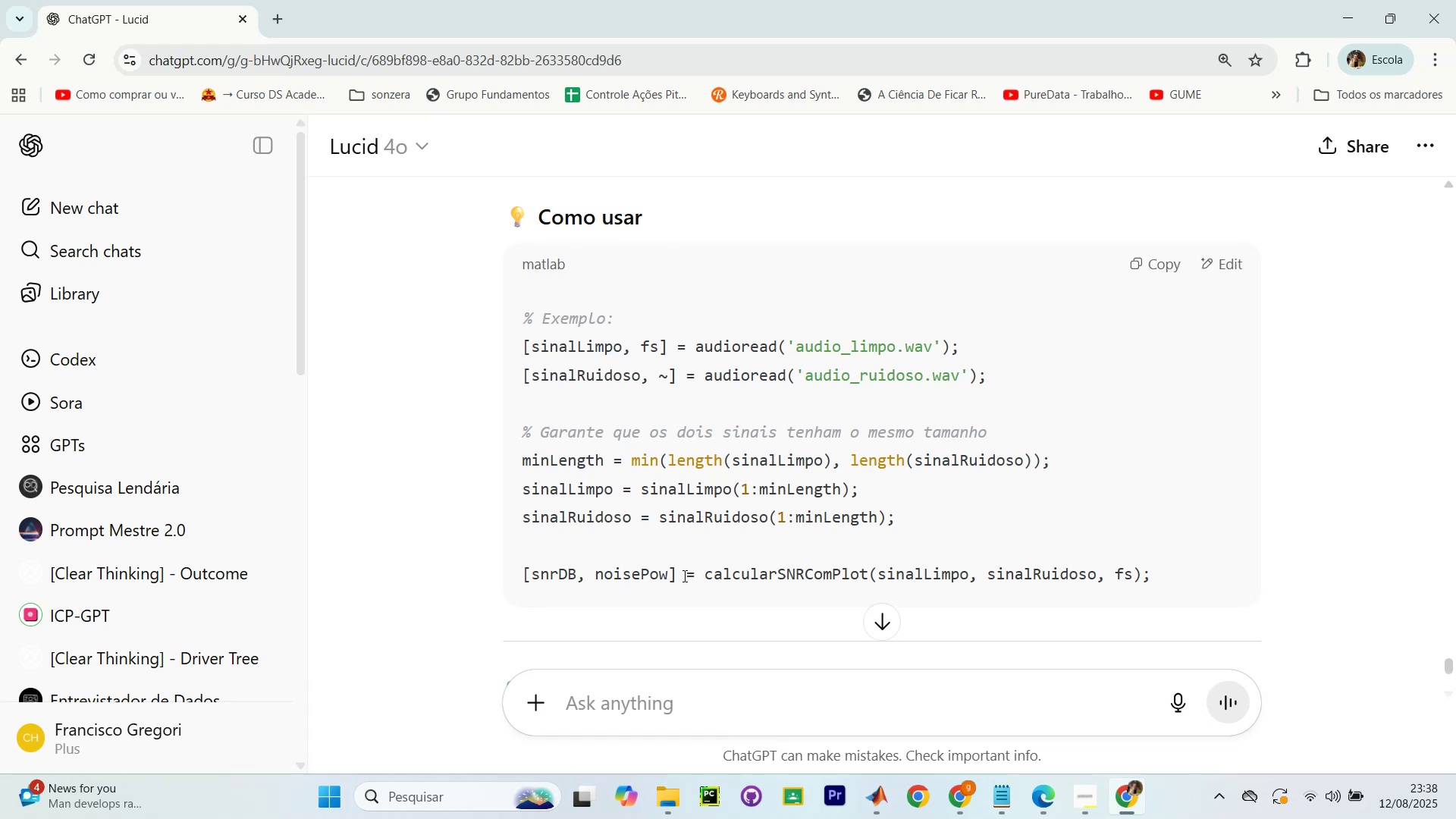 
key(Alt+Tab)
 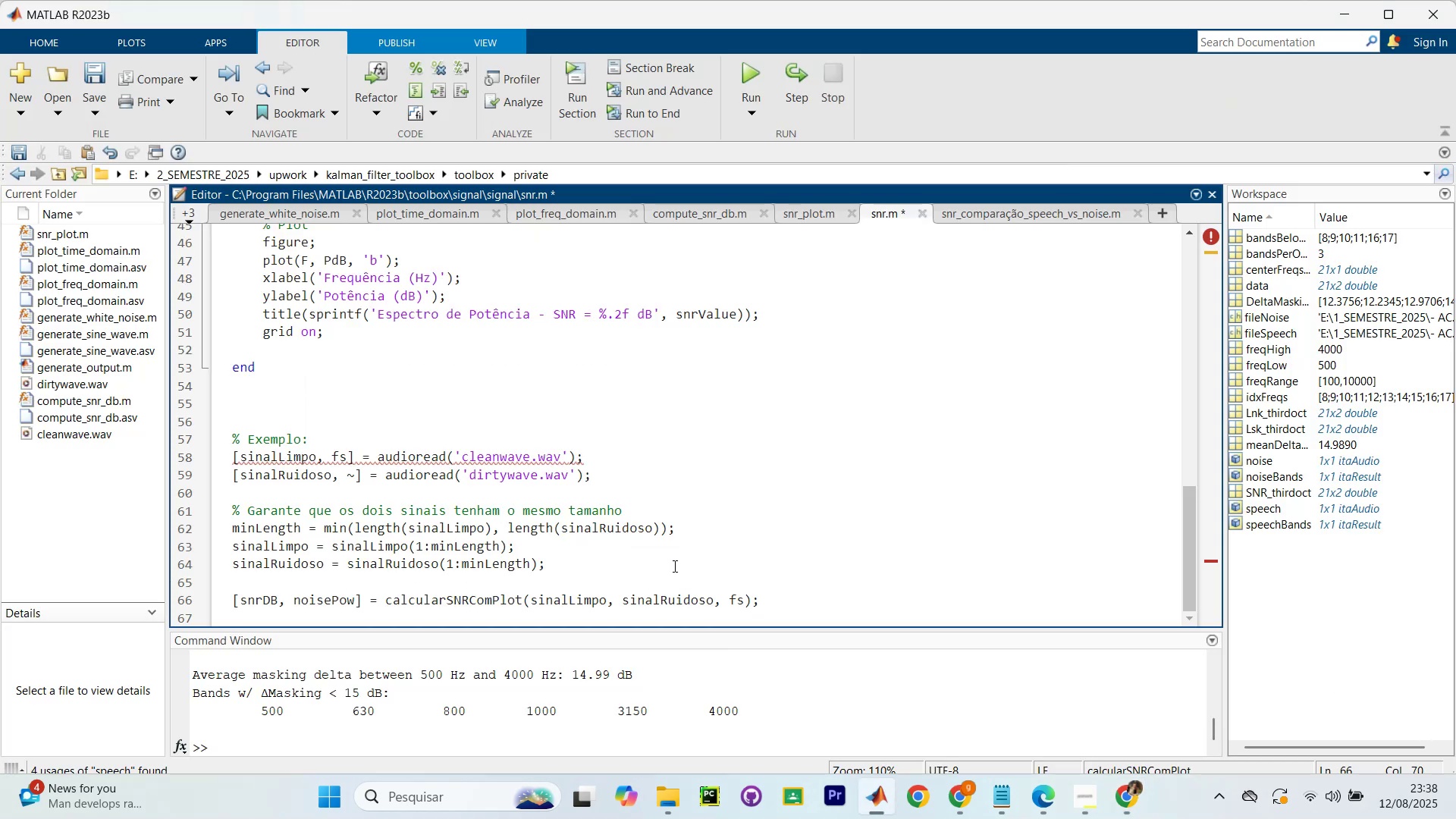 
key(Control+Z)
 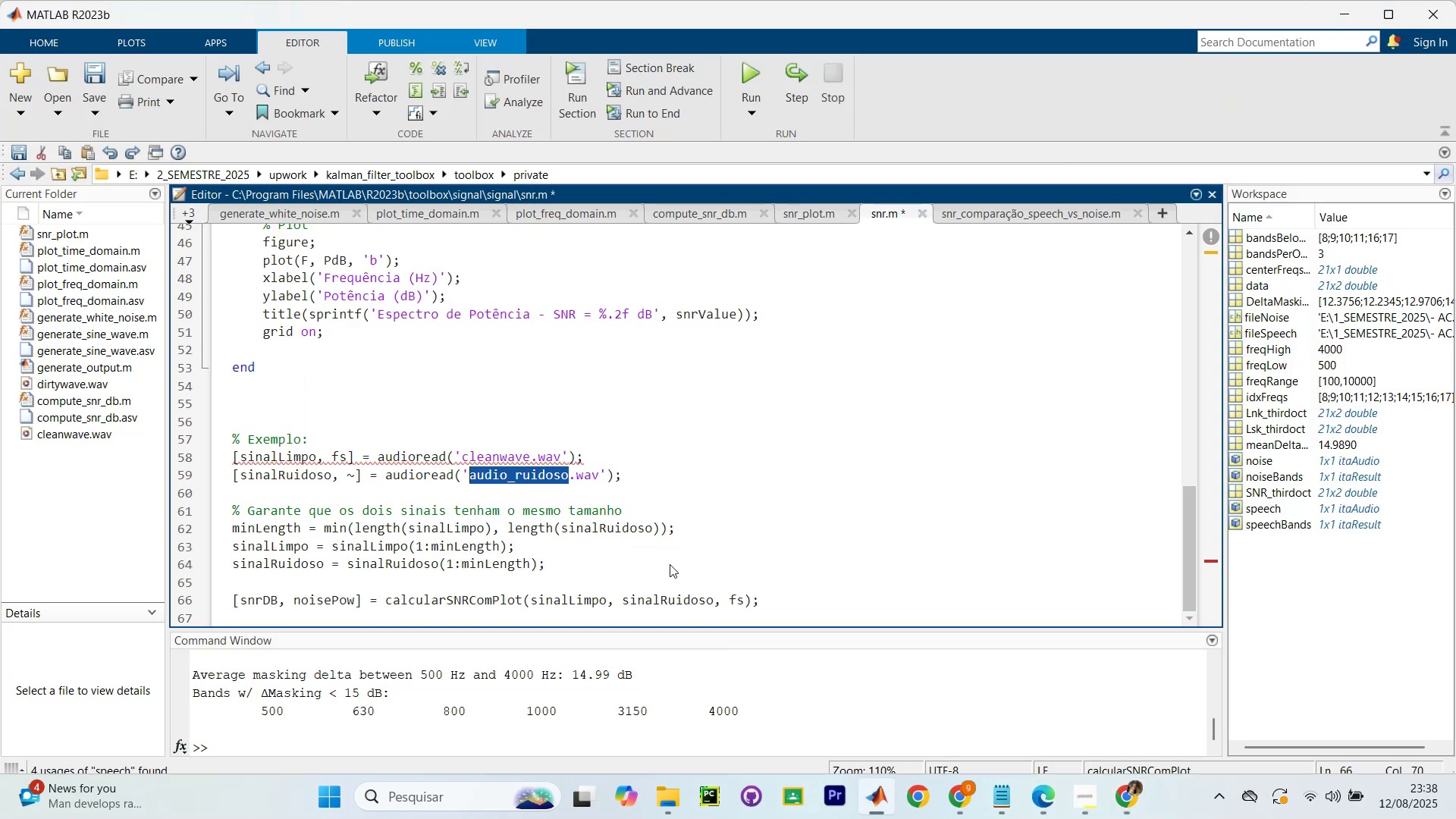 
key(Control+Z)
 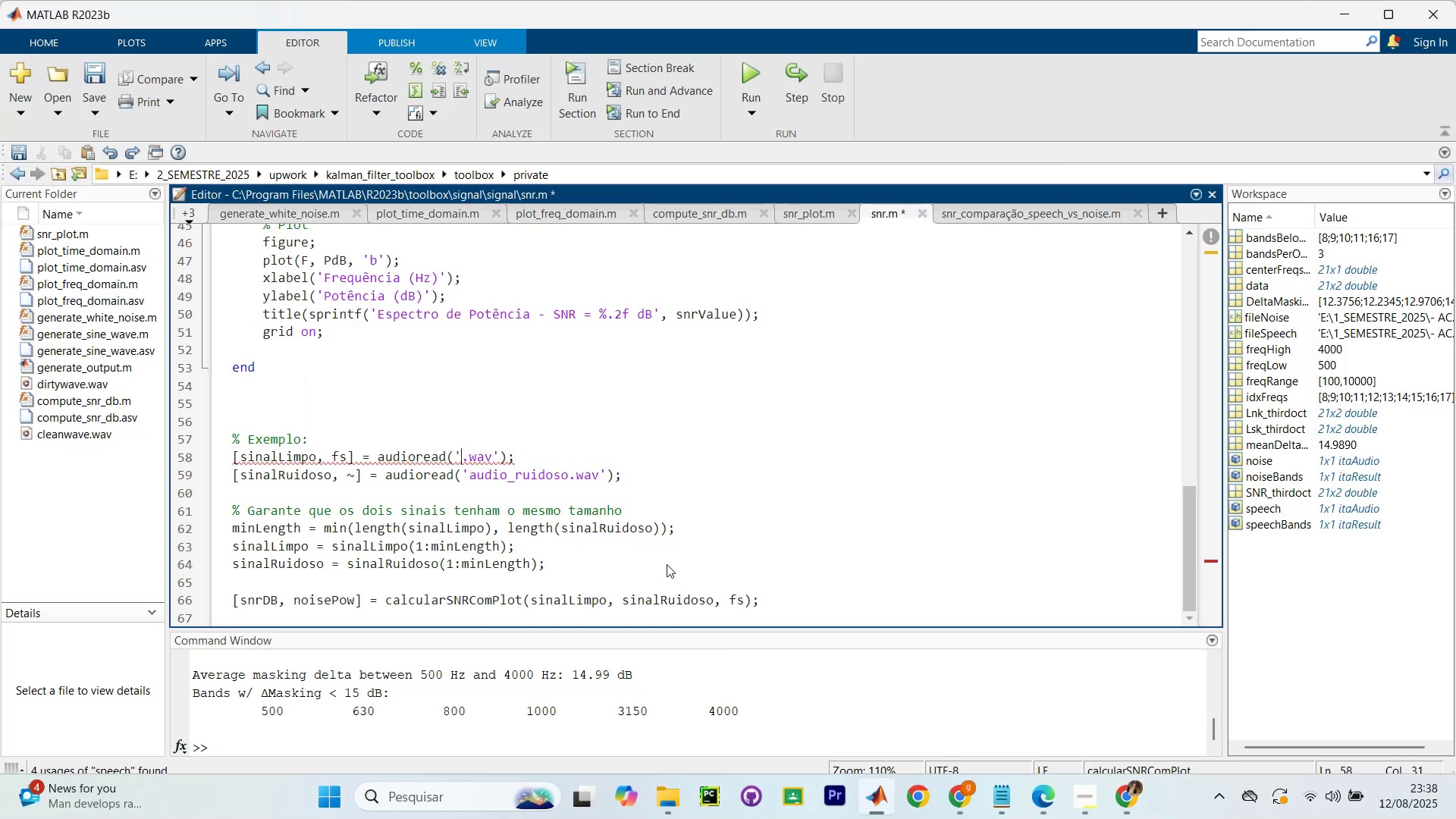 
key(Control+Z)
 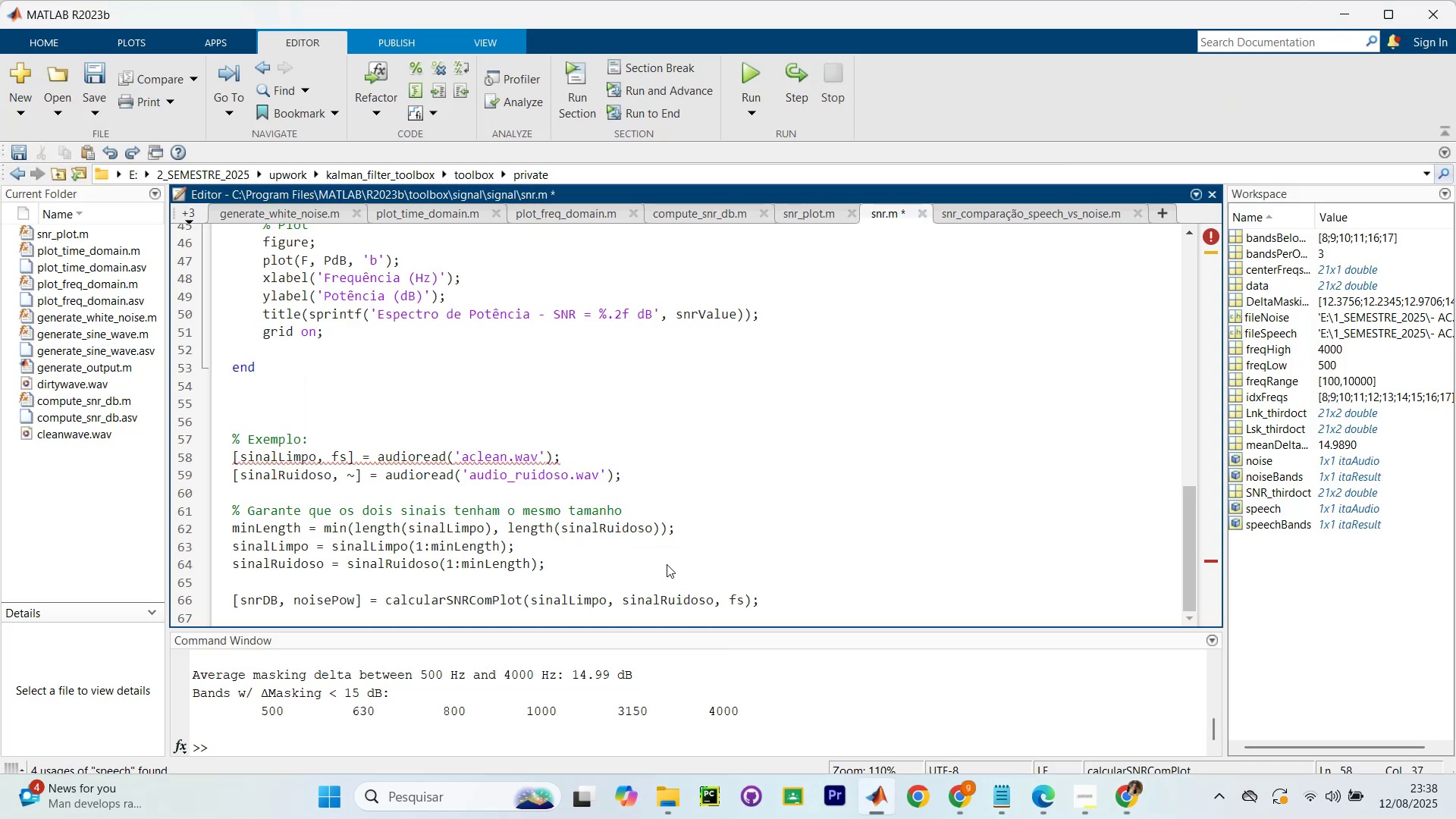 
key(Control+Z)
 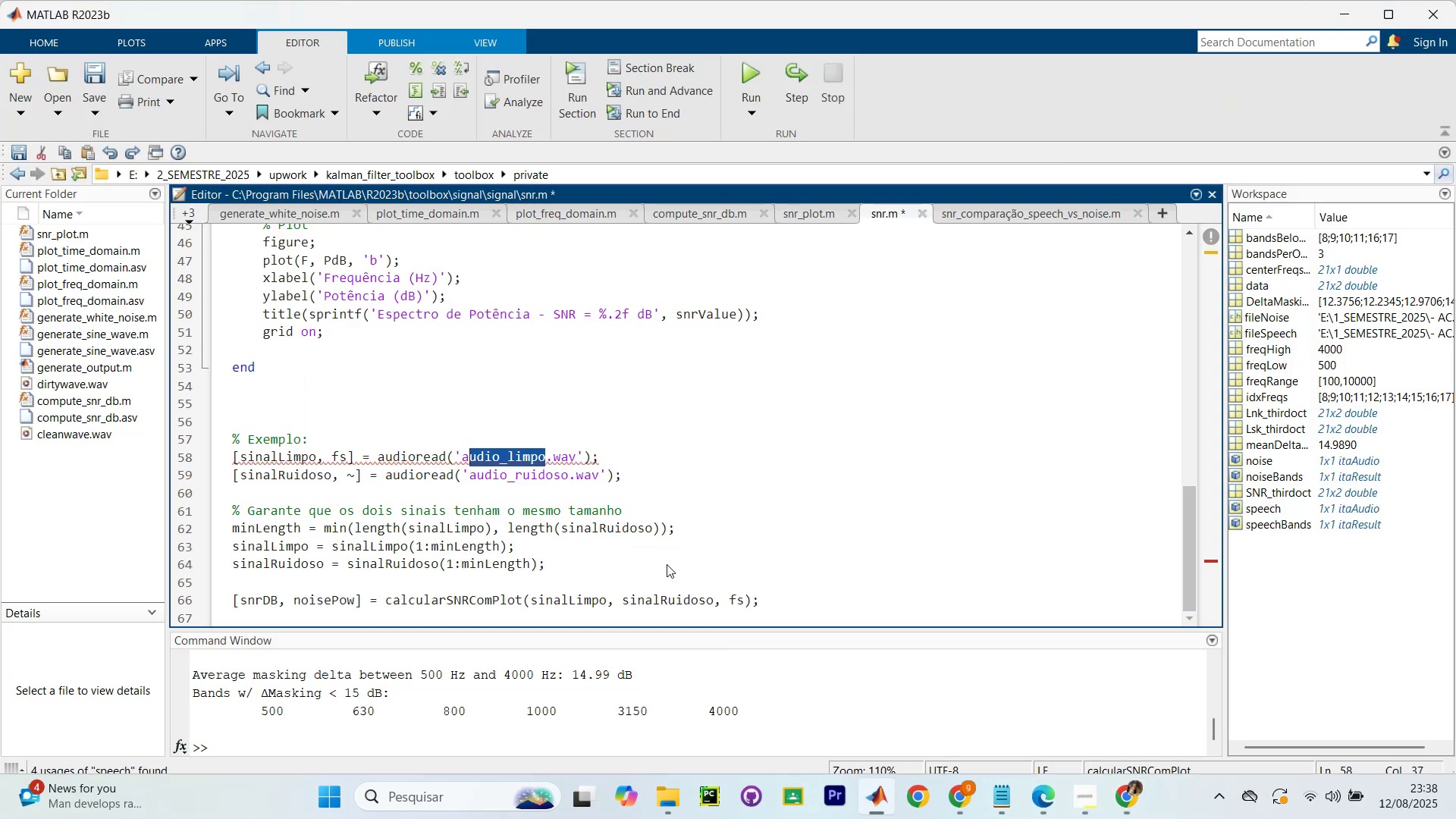 
key(Control+Z)
 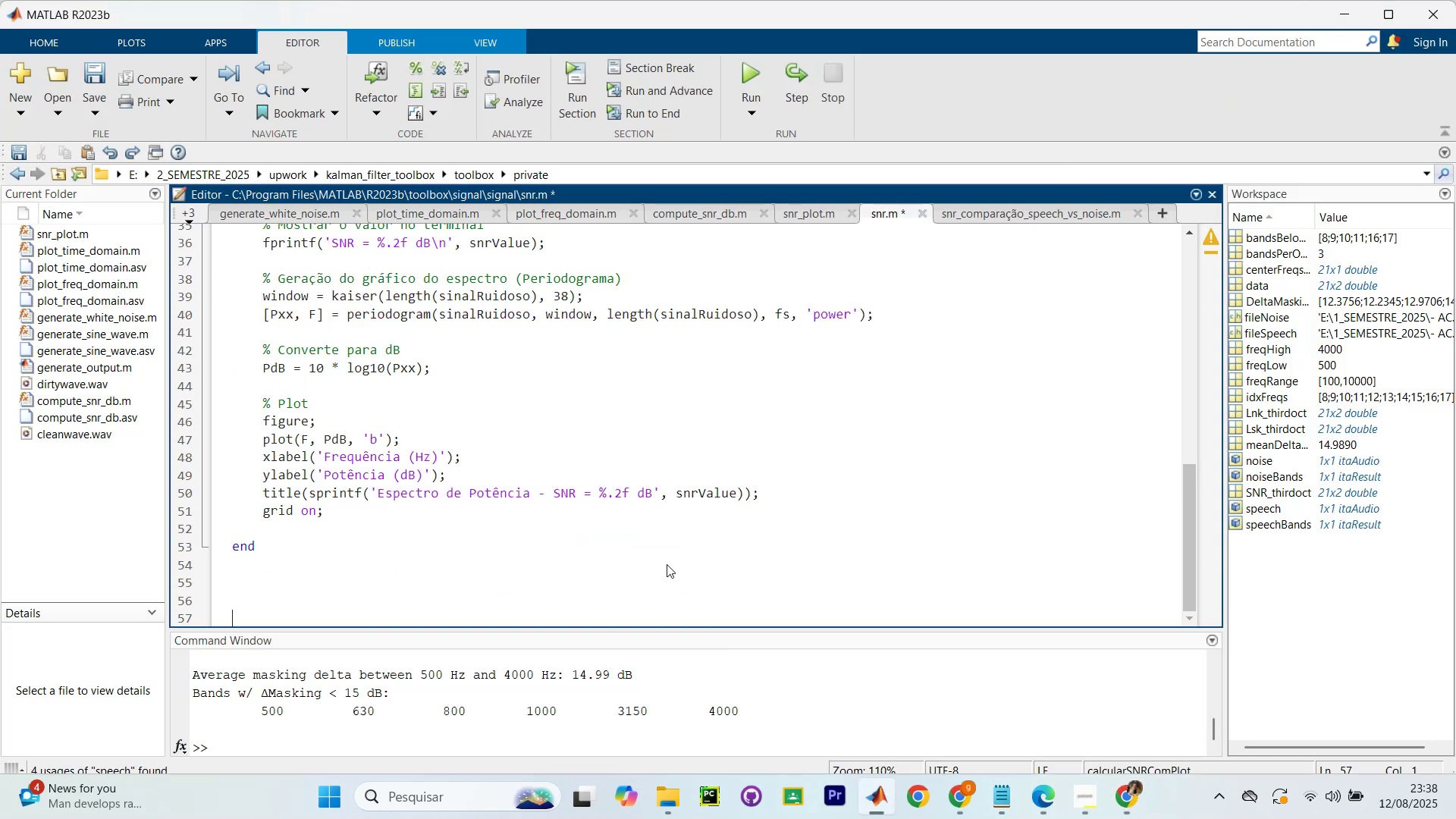 
scroll: coordinate [654, 541], scroll_direction: up, amount: 6.0
 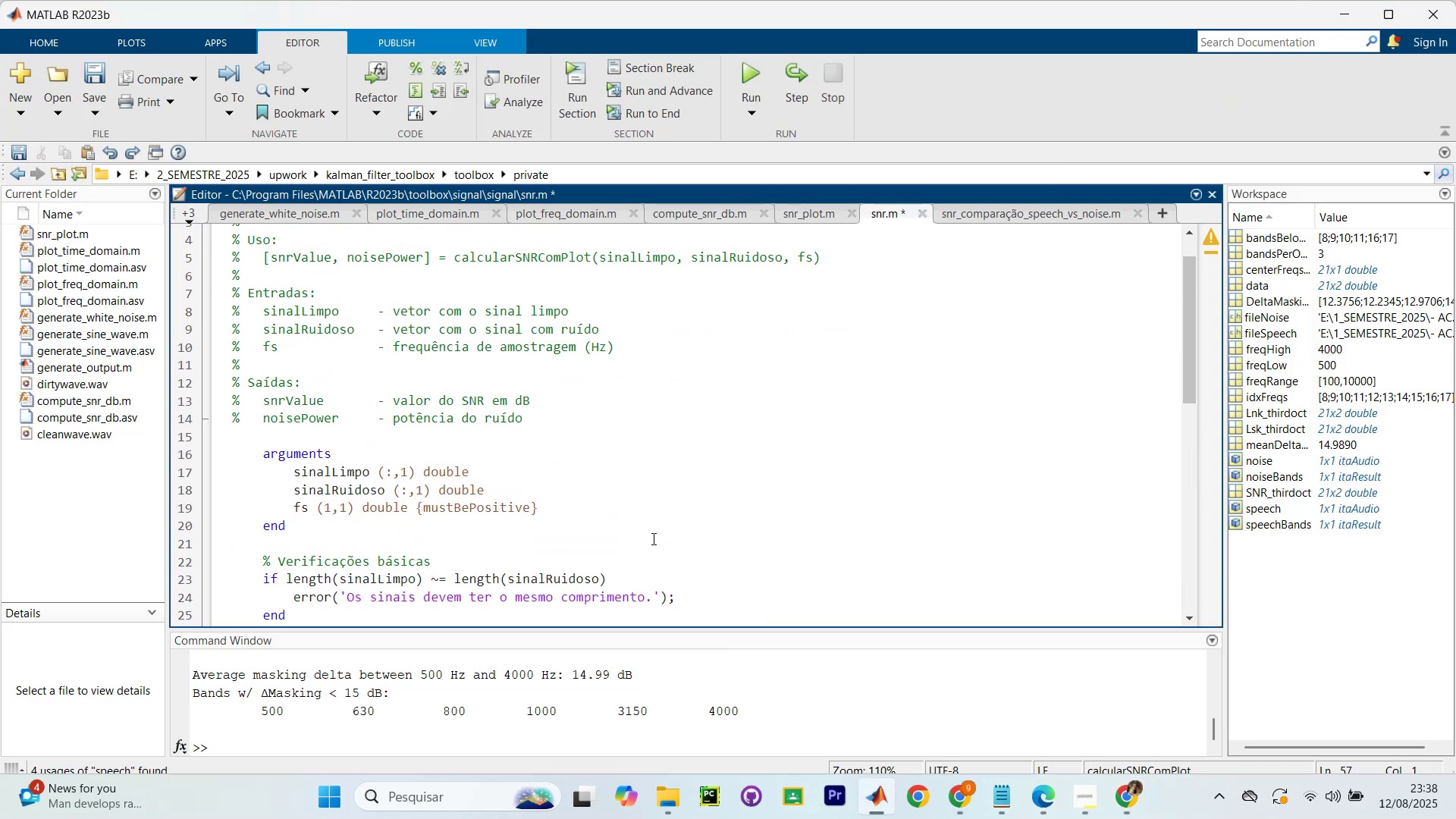 
scroll: coordinate [632, 530], scroll_direction: down, amount: 6.0
 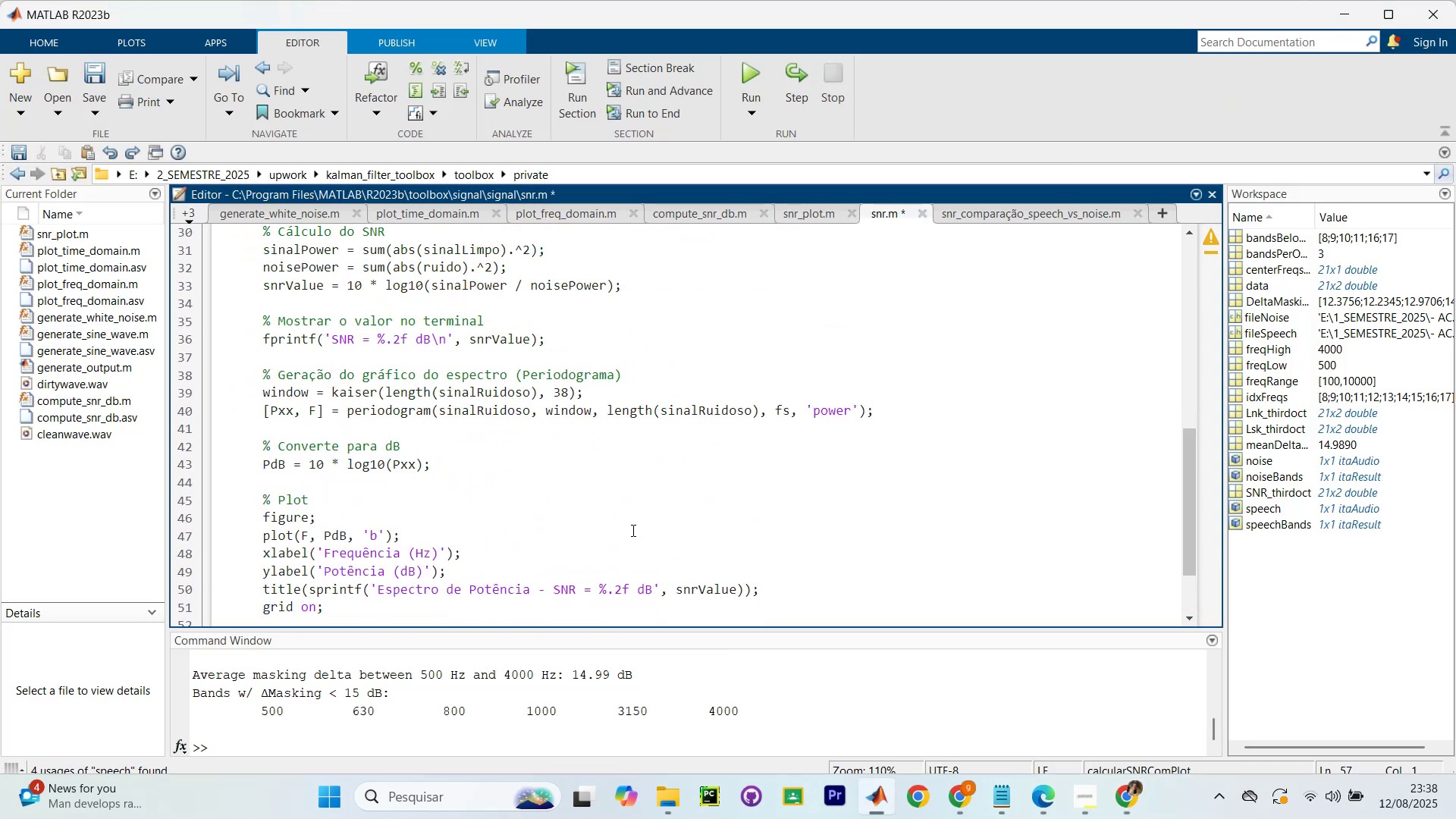 
key(Control+V)
 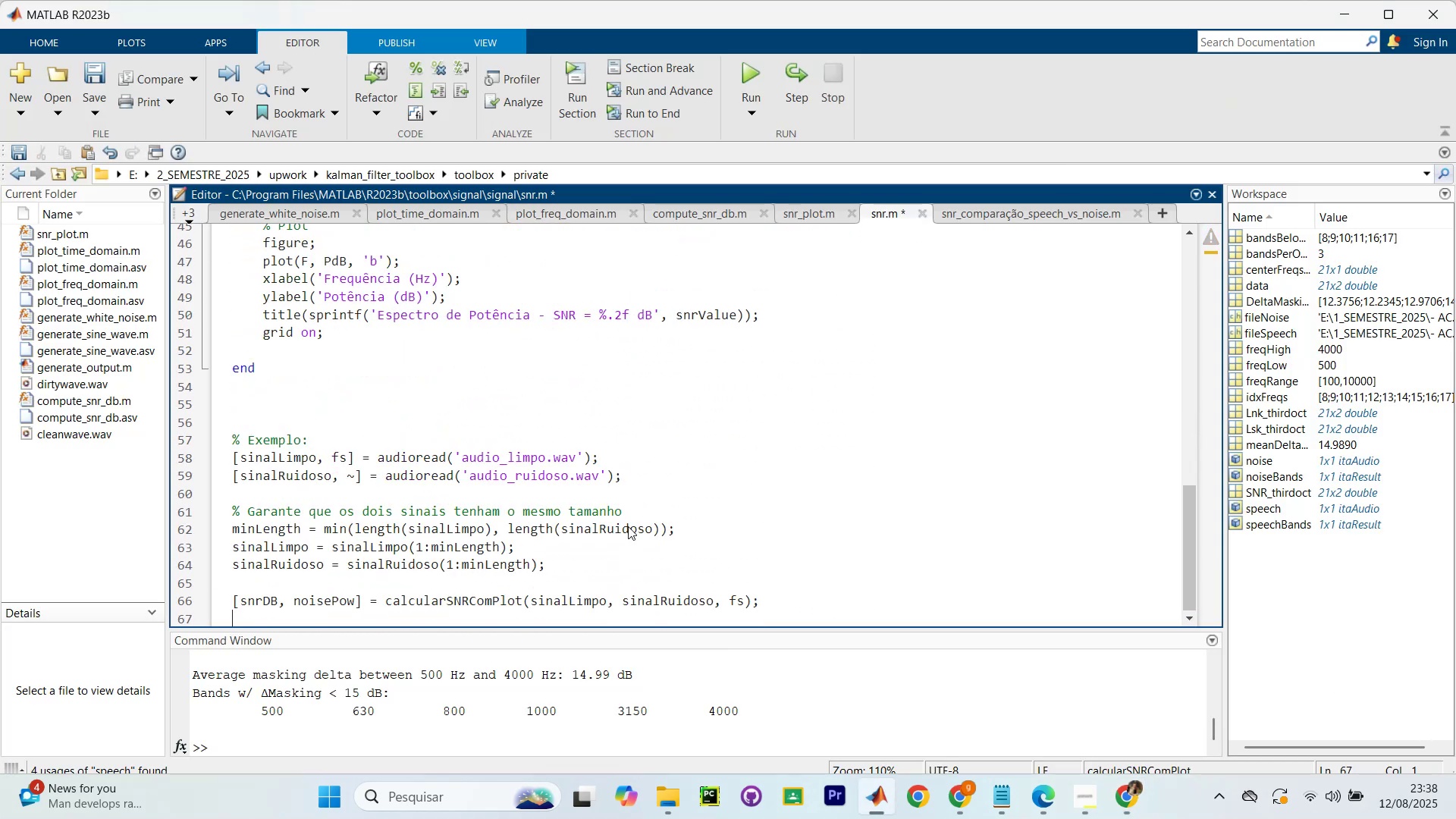 
scroll: coordinate [622, 523], scroll_direction: down, amount: 11.0
 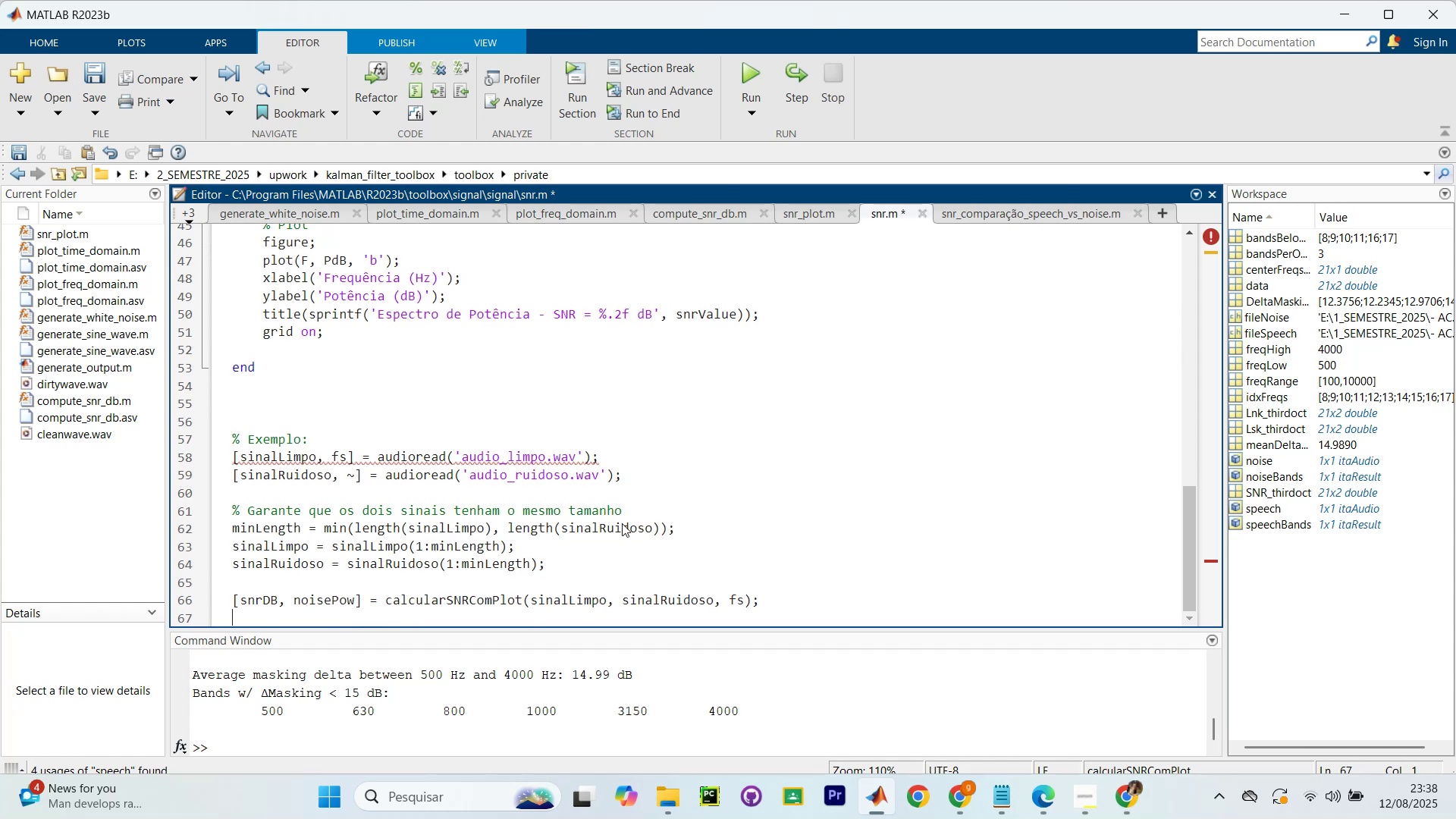 
key(Alt+AltLeft)
 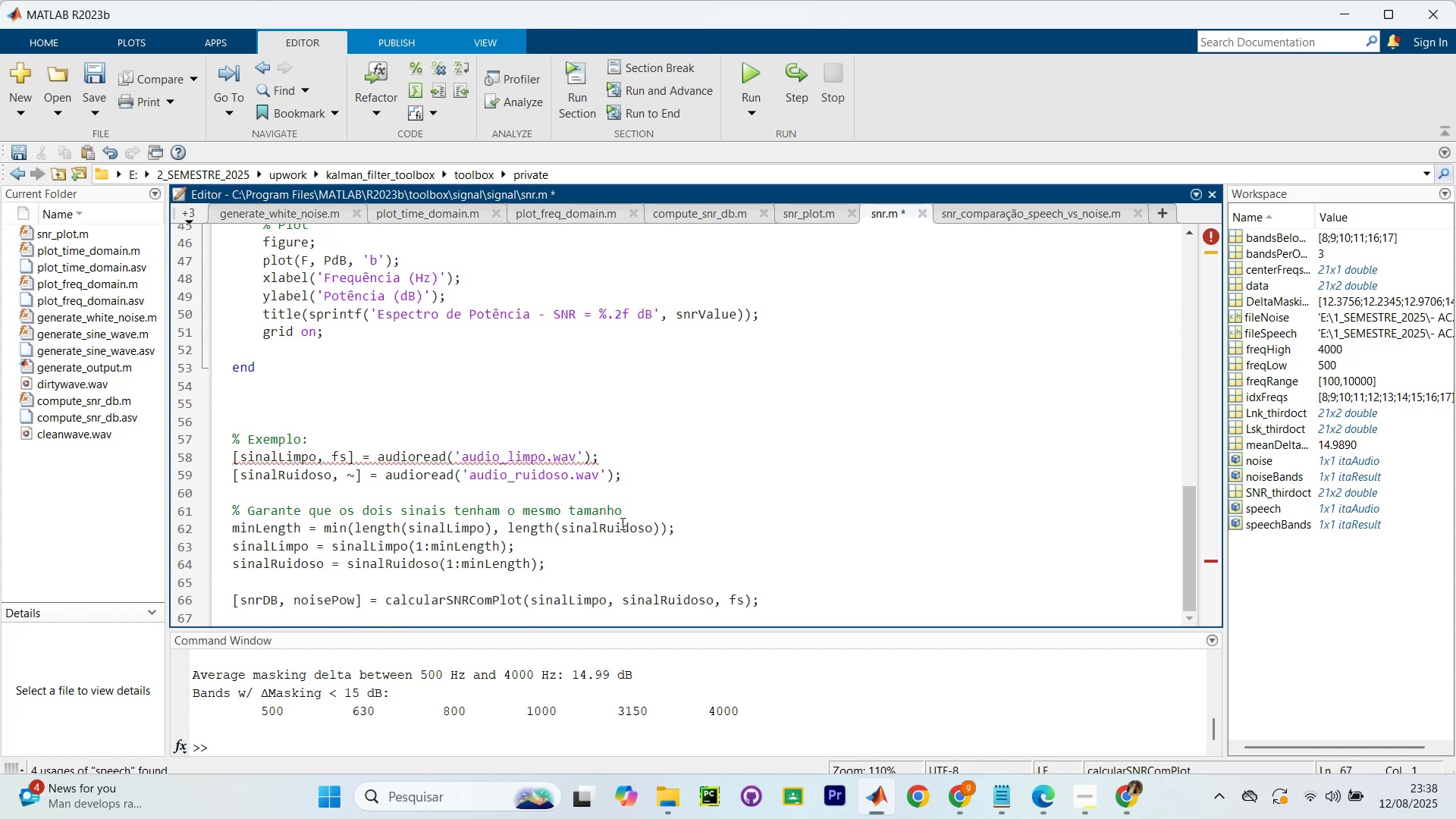 
key(Alt+Tab)
 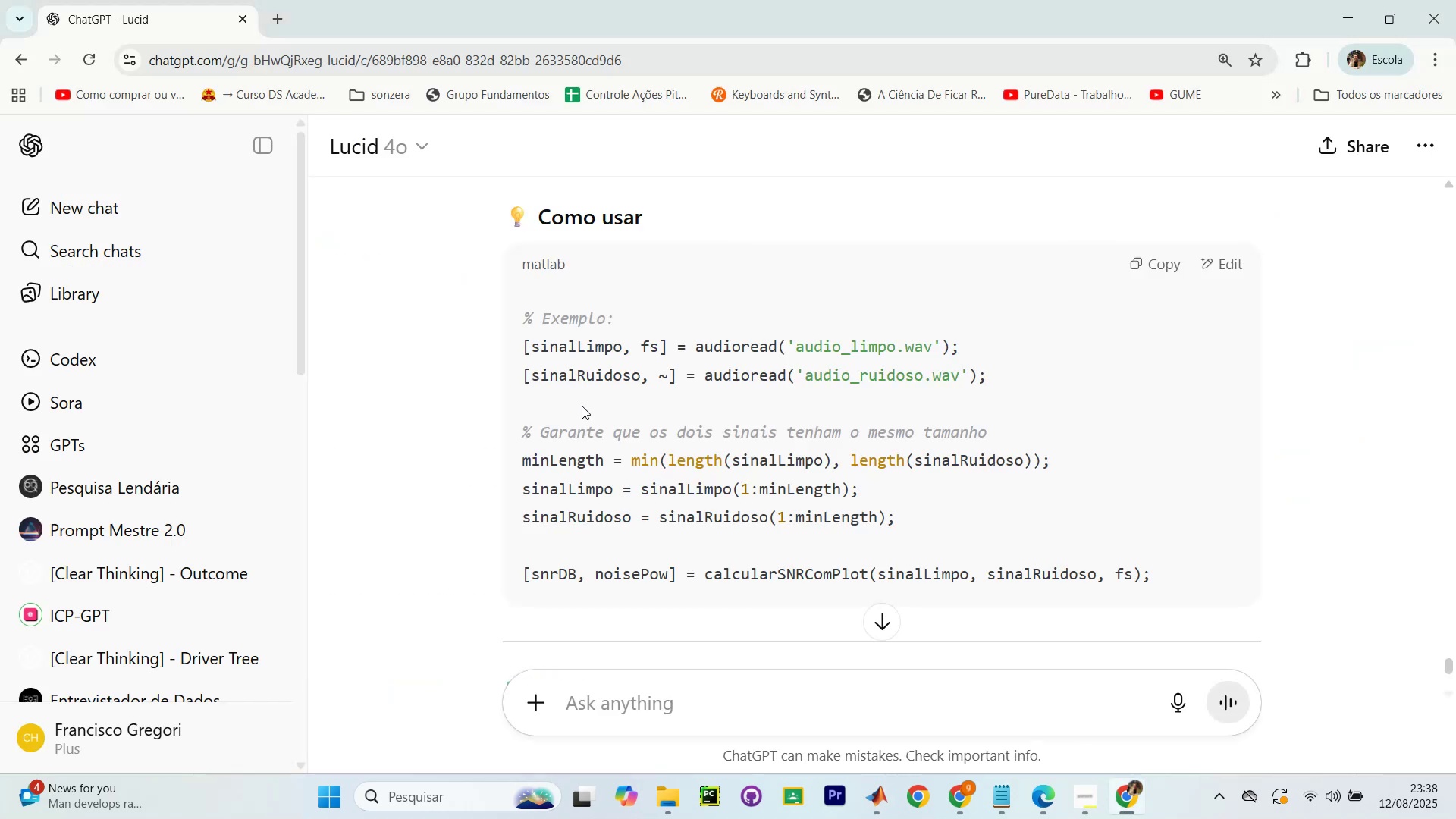 
scroll: coordinate [559, 495], scroll_direction: down, amount: 2.0
 